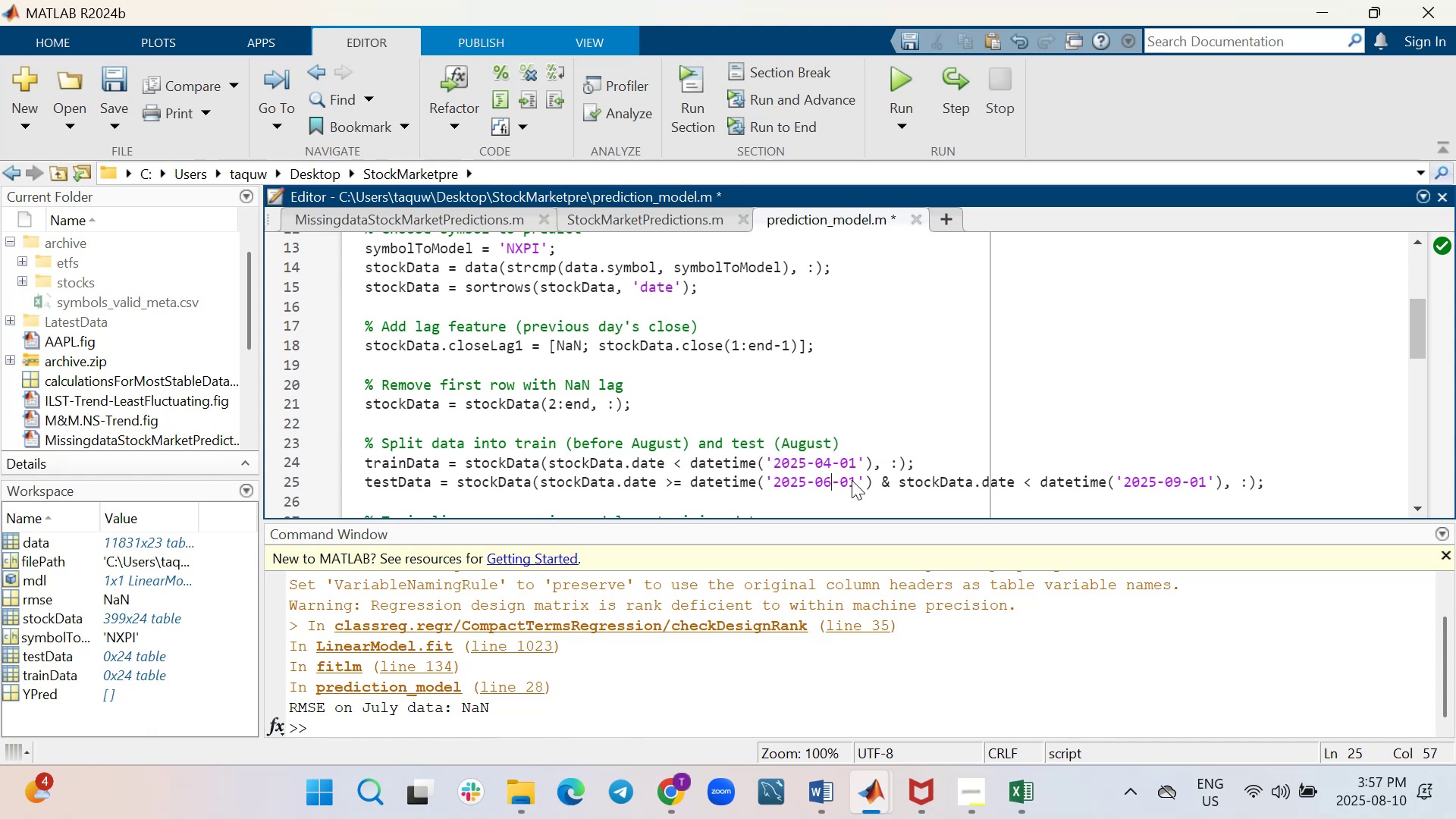 
key(Backspace)
 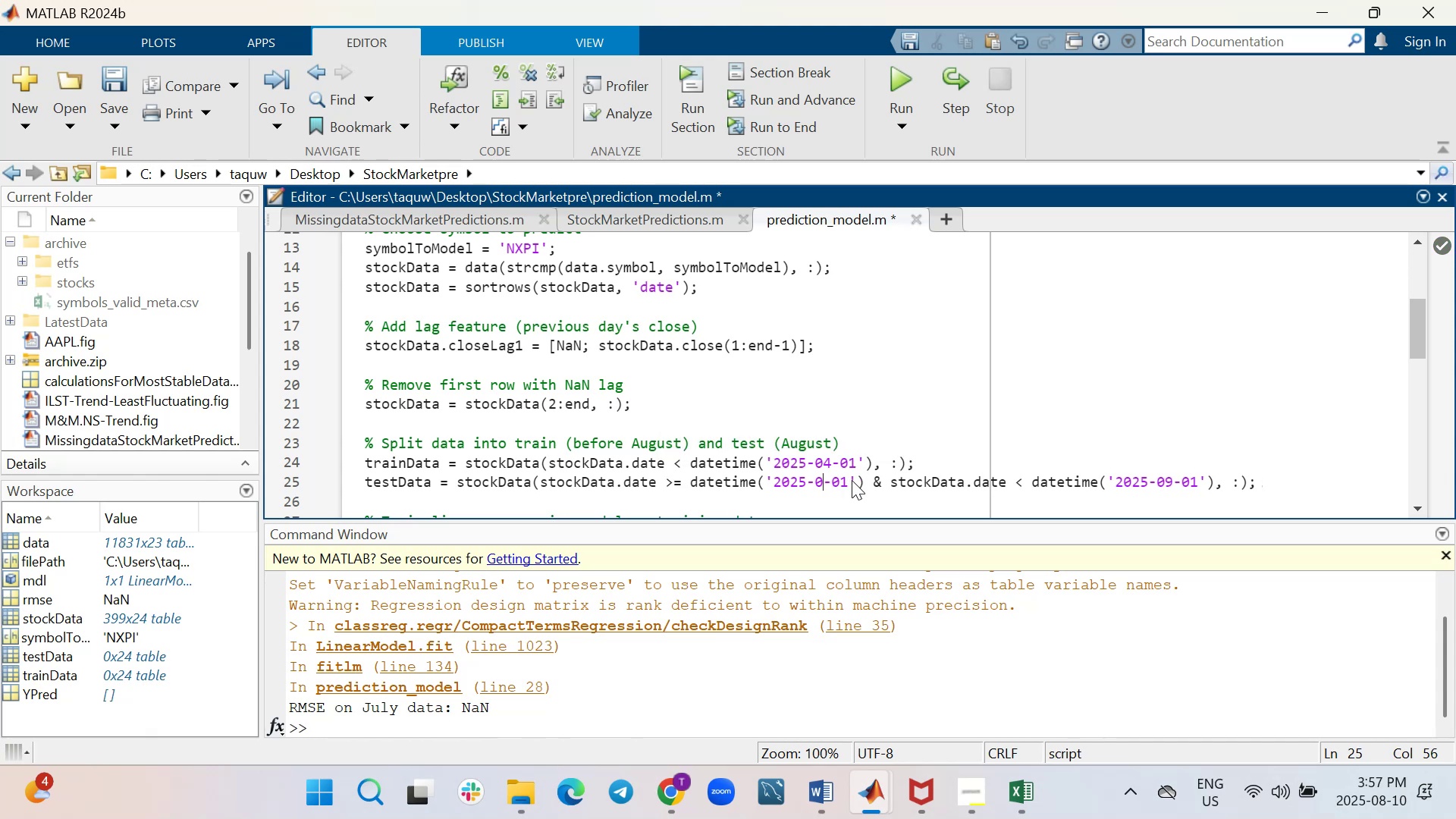 
key(4)
 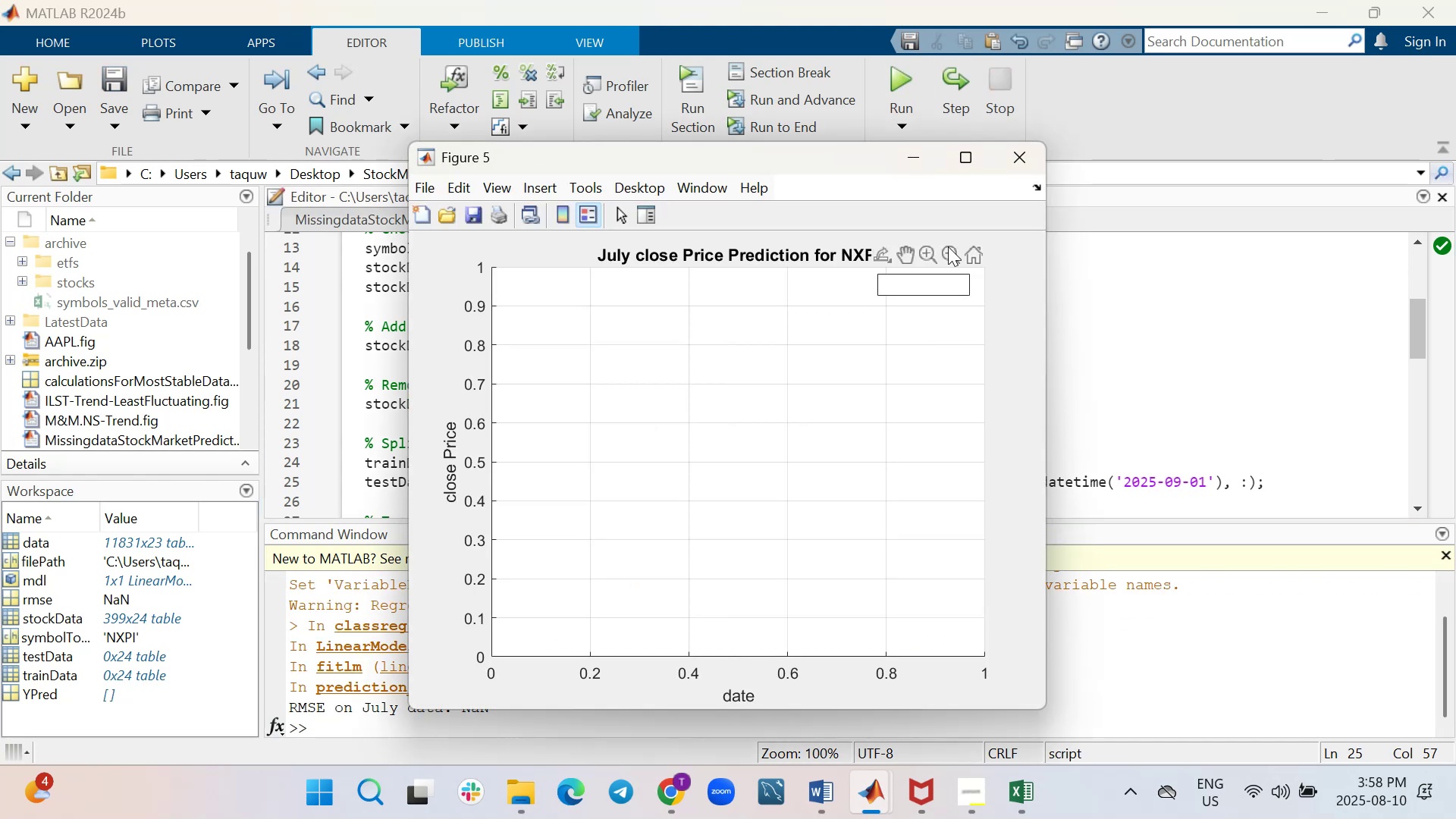 
wait(5.69)
 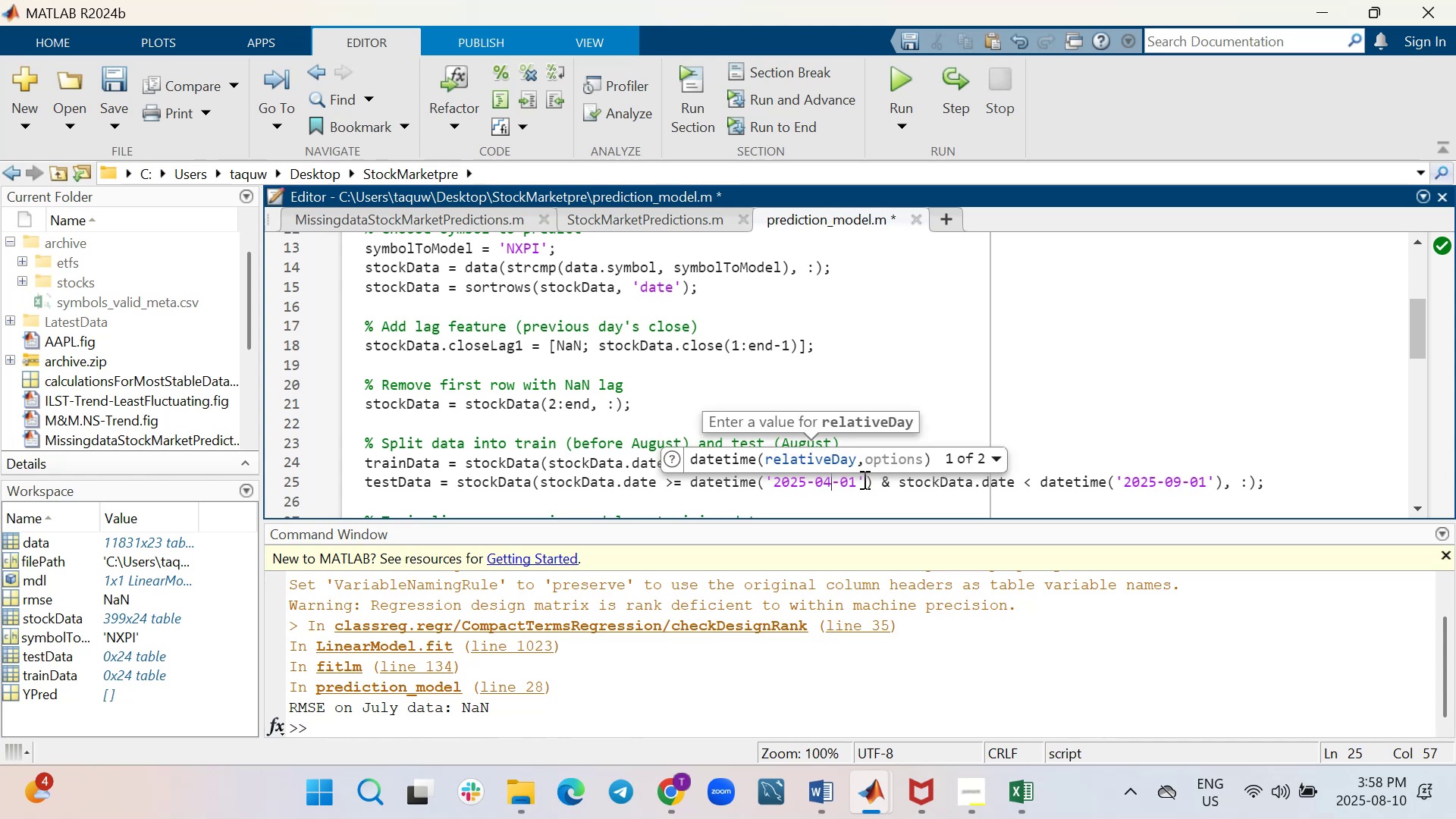 
scroll: coordinate [695, 396], scroll_direction: up, amount: 1.0
 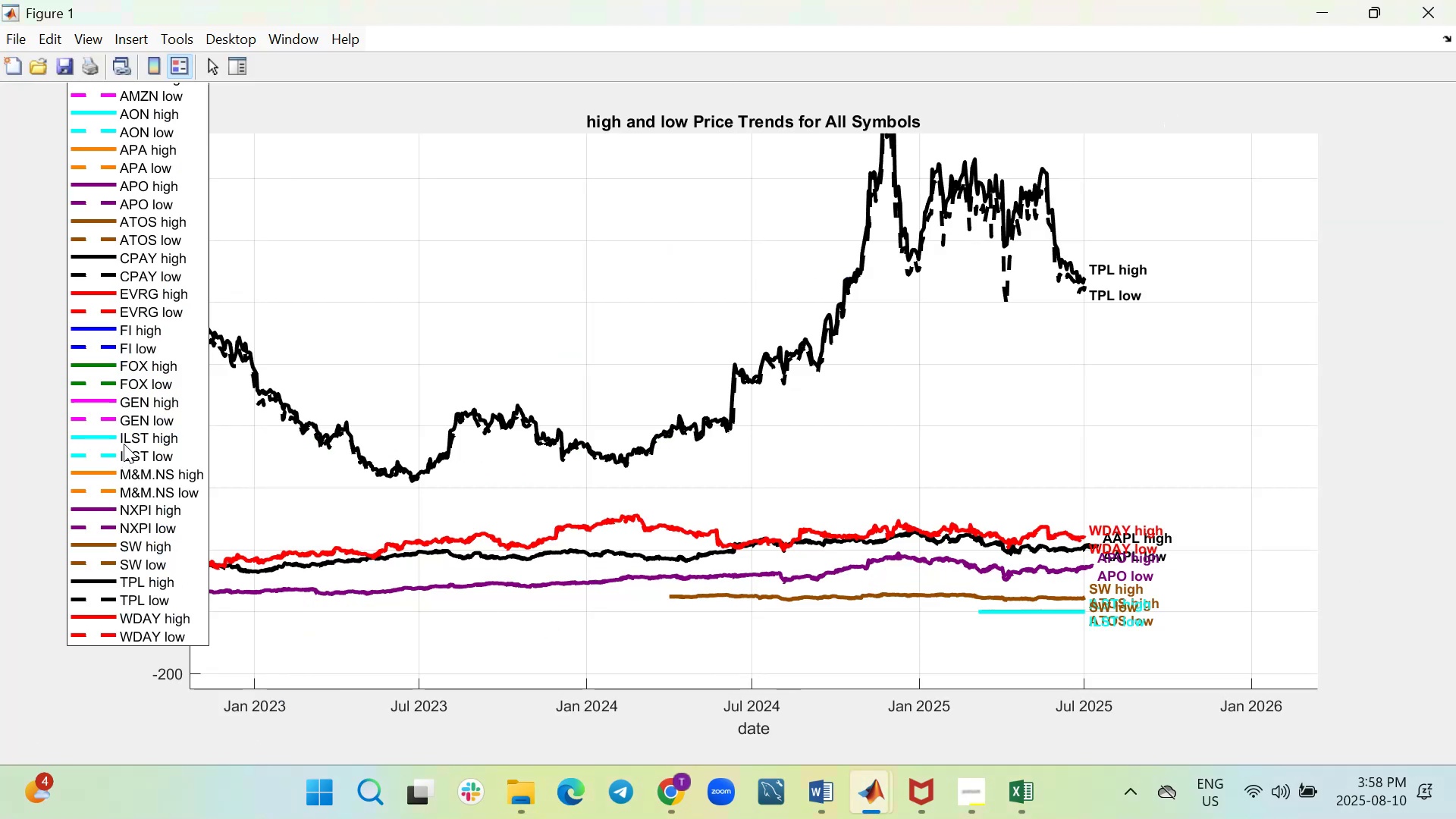 
wait(11.57)
 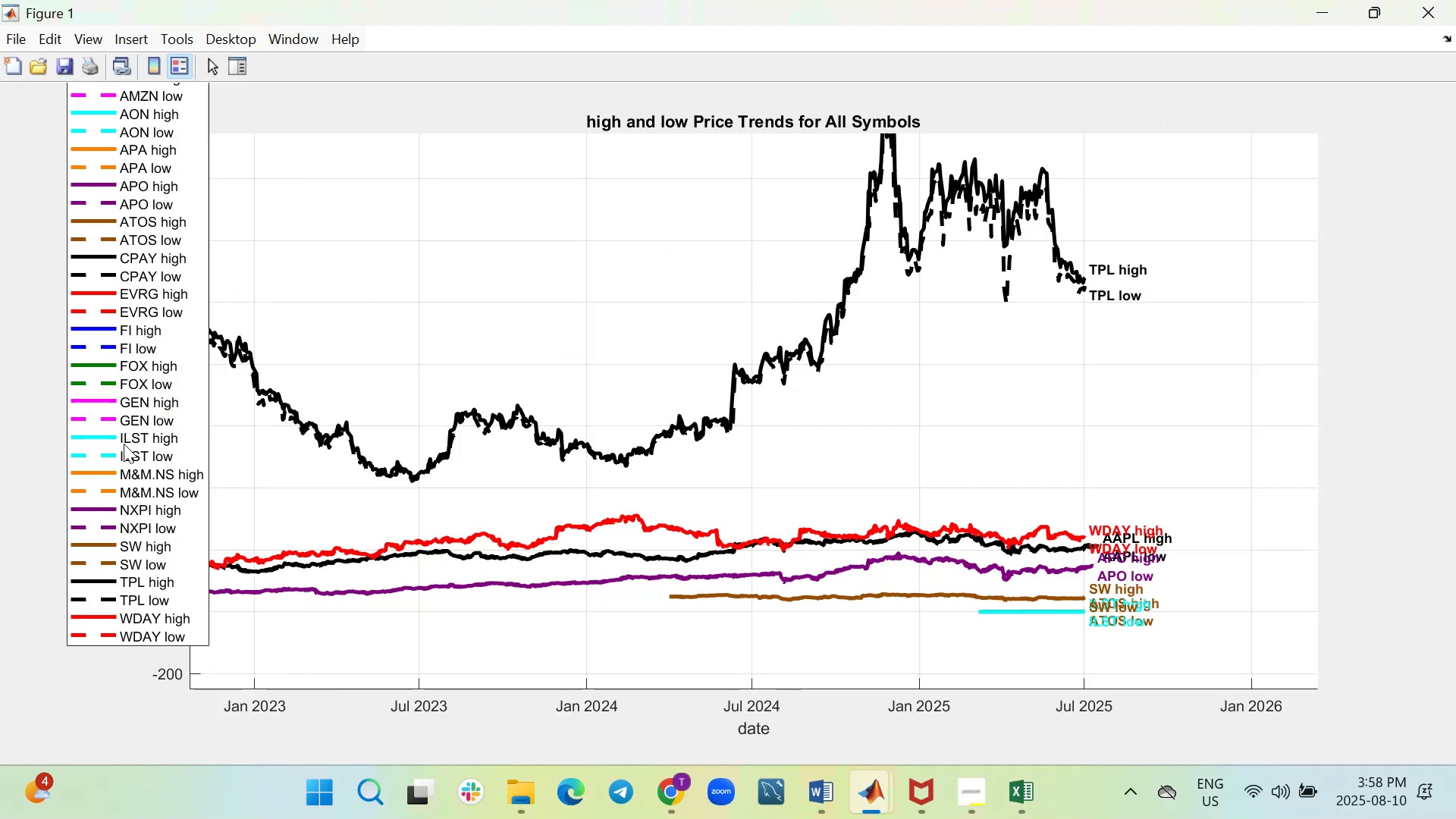 
left_click([610, 680])
 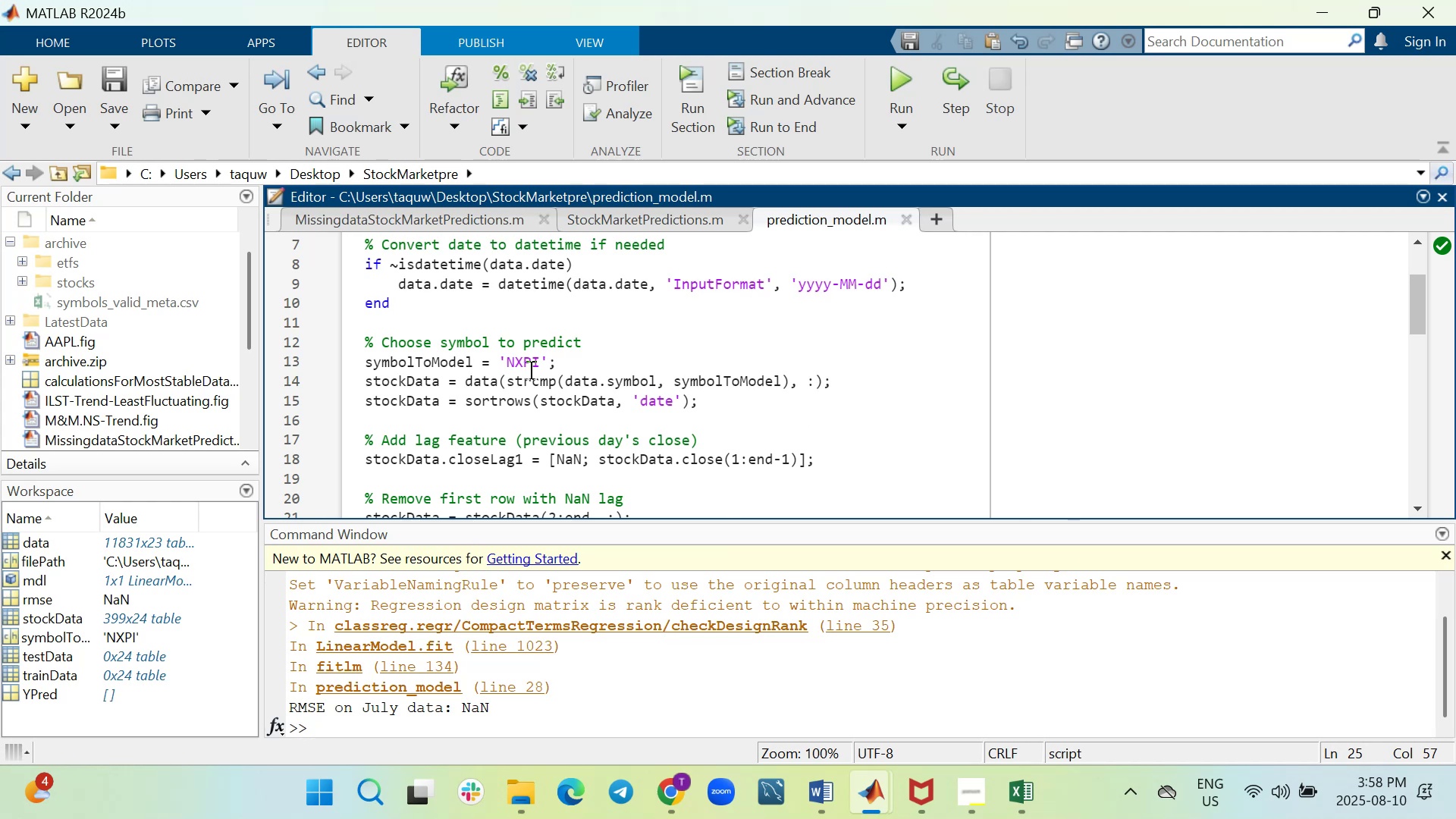 
wait(10.74)
 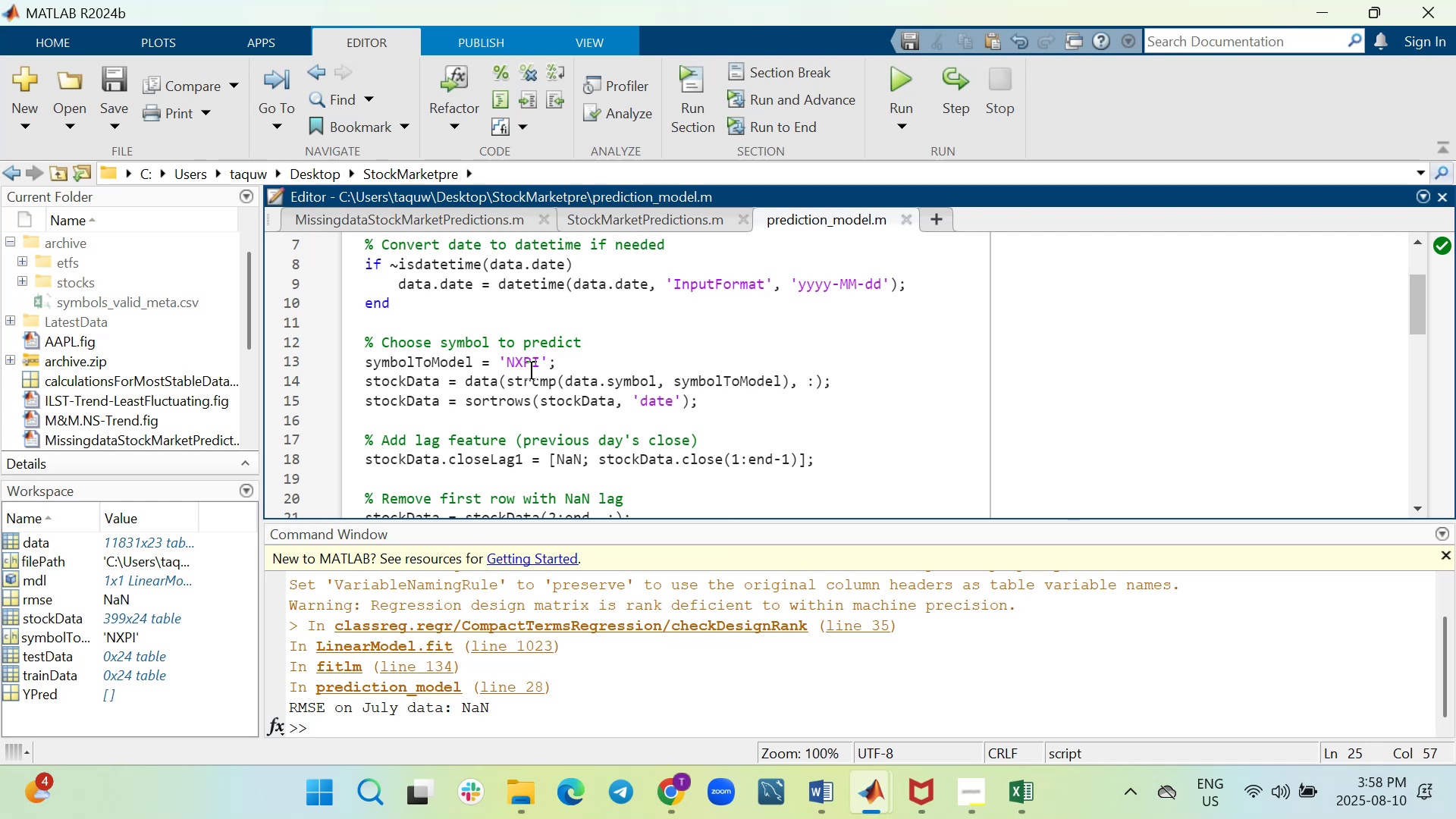 
key(Backspace)
key(Backspace)
key(Backspace)
key(Backspace)
type(ILST)
 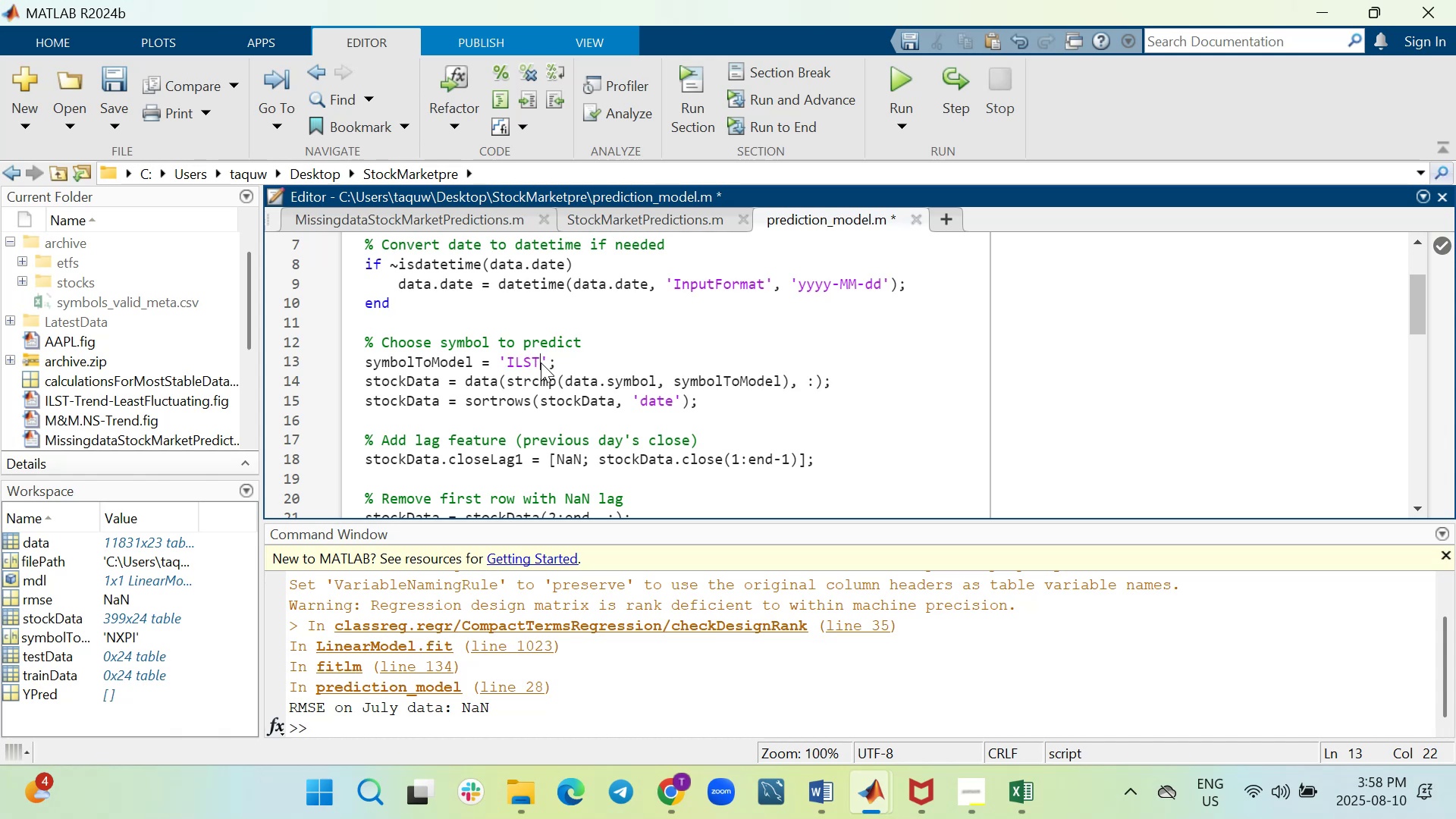 
left_click([904, 83])
 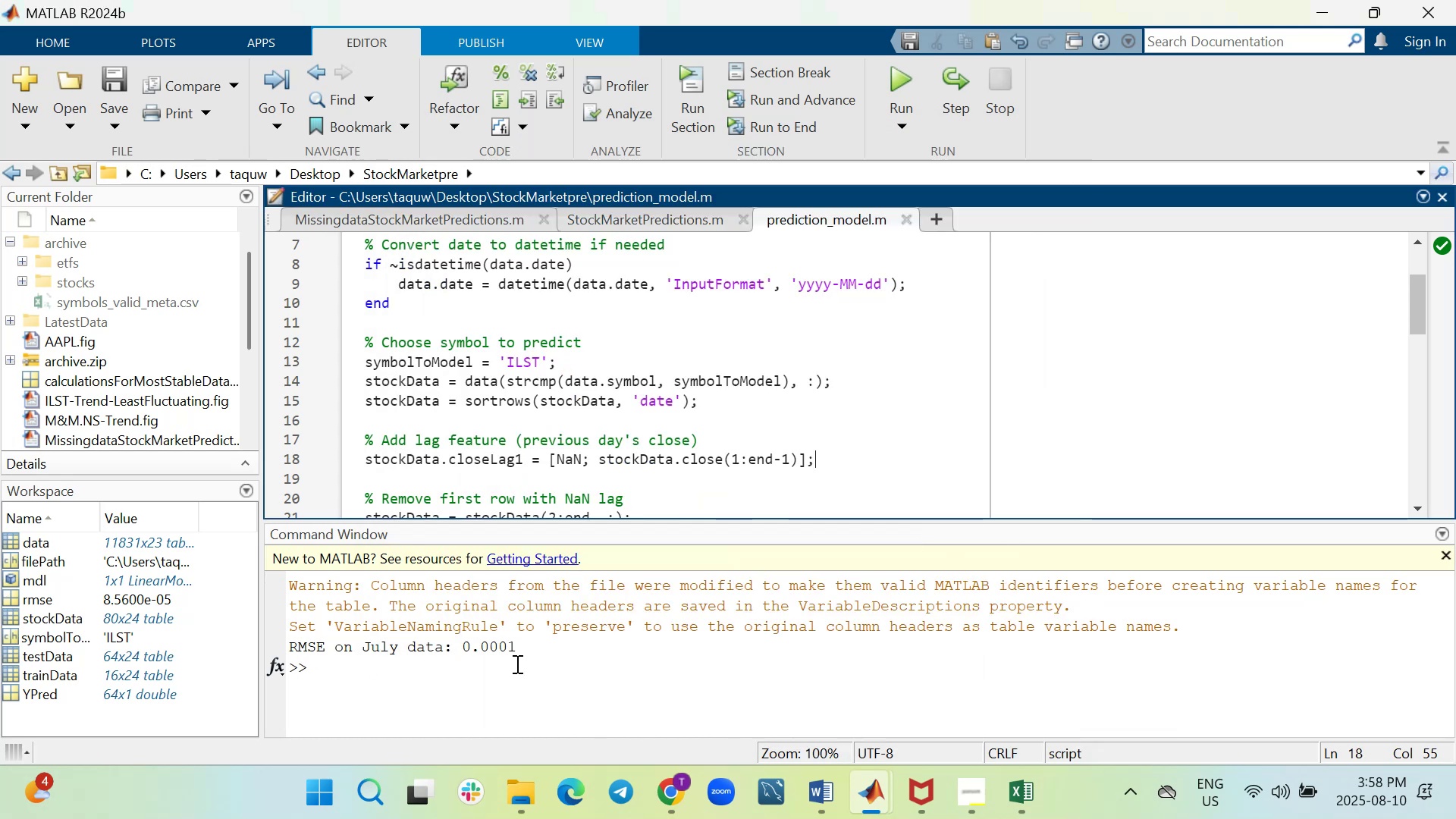 
wait(17.92)
 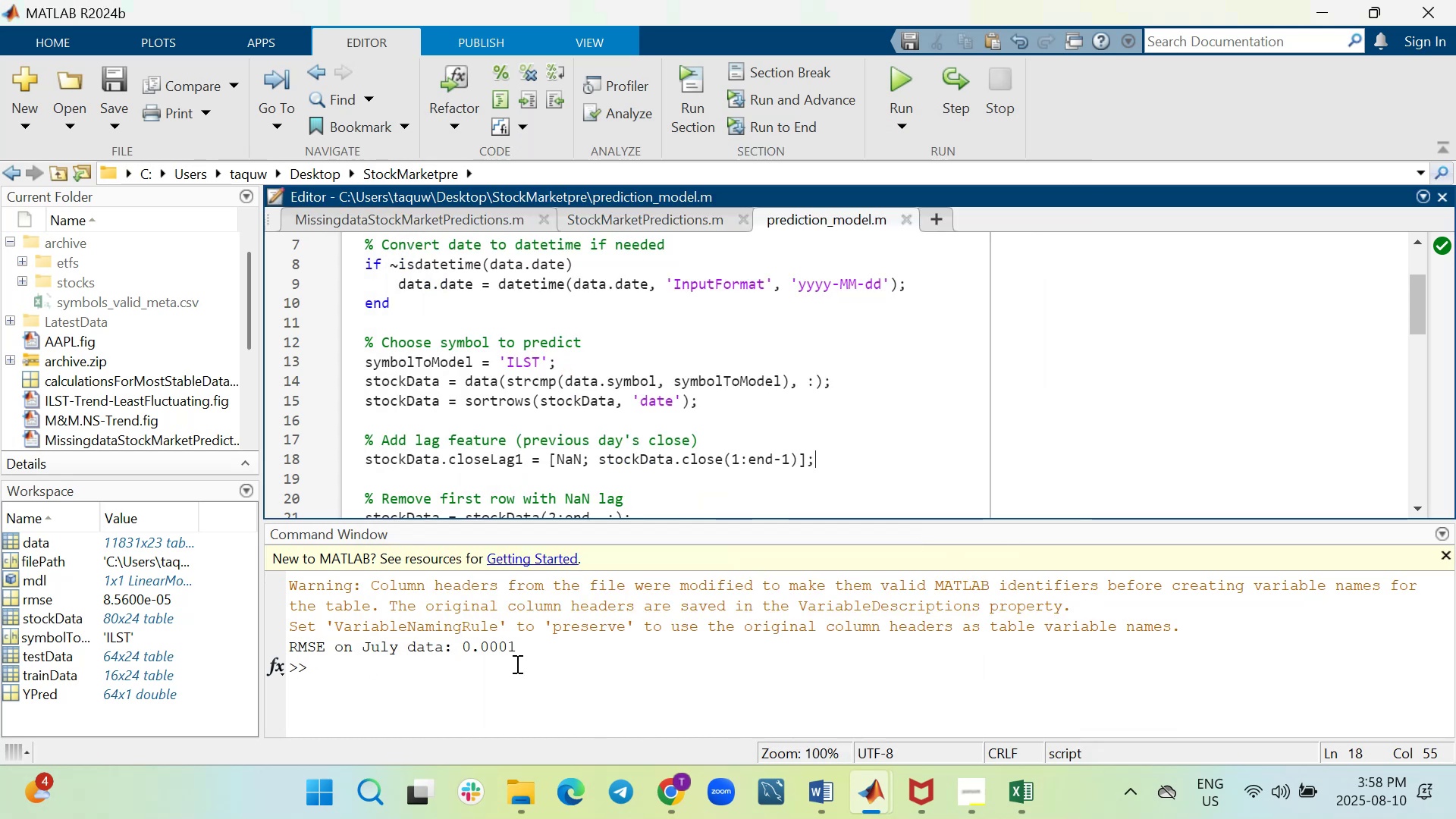 
scroll: coordinate [858, 397], scroll_direction: down, amount: 1.0
 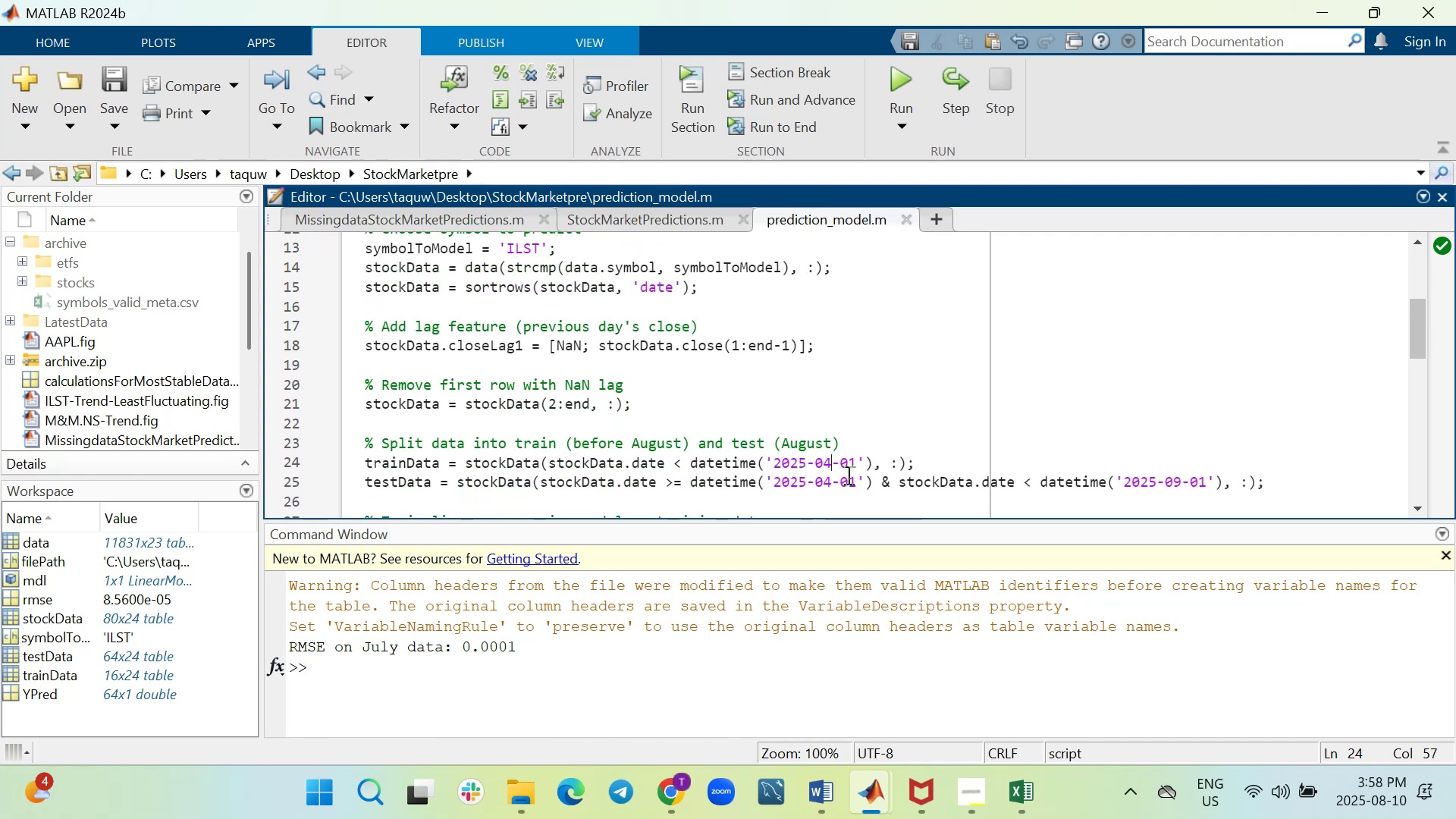 
wait(5.62)
 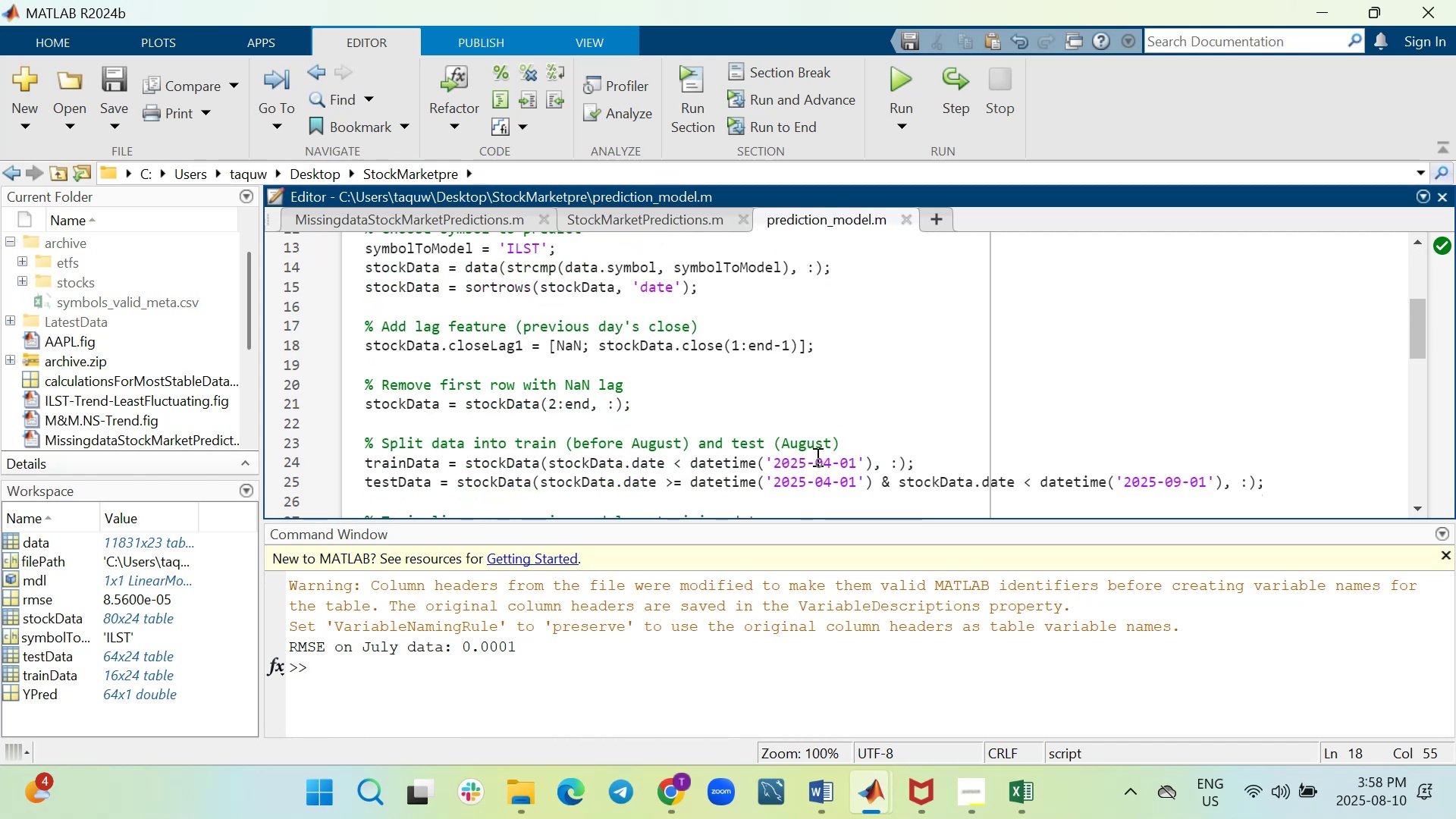 
key(Backspace)
 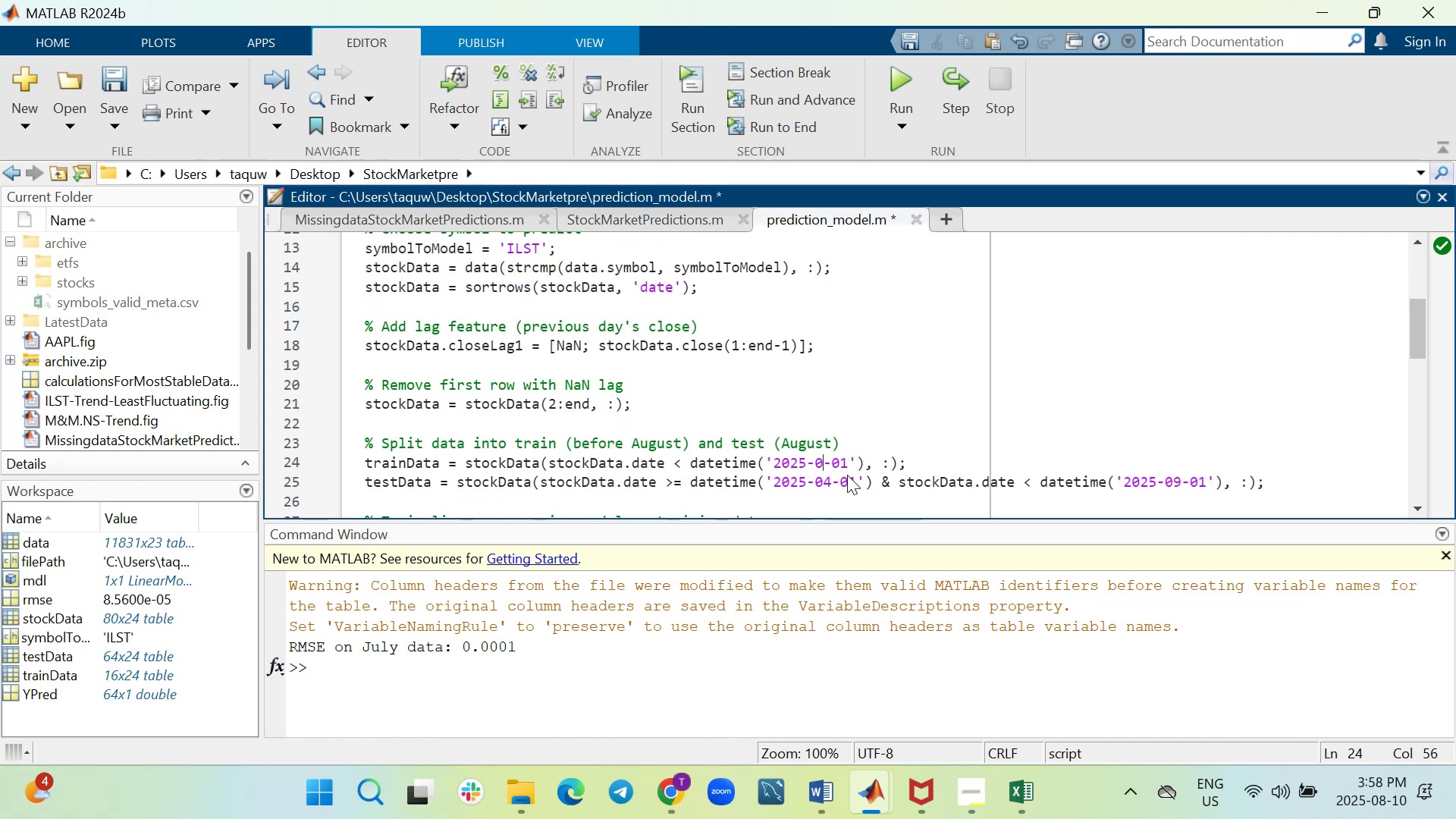 
key(7)
 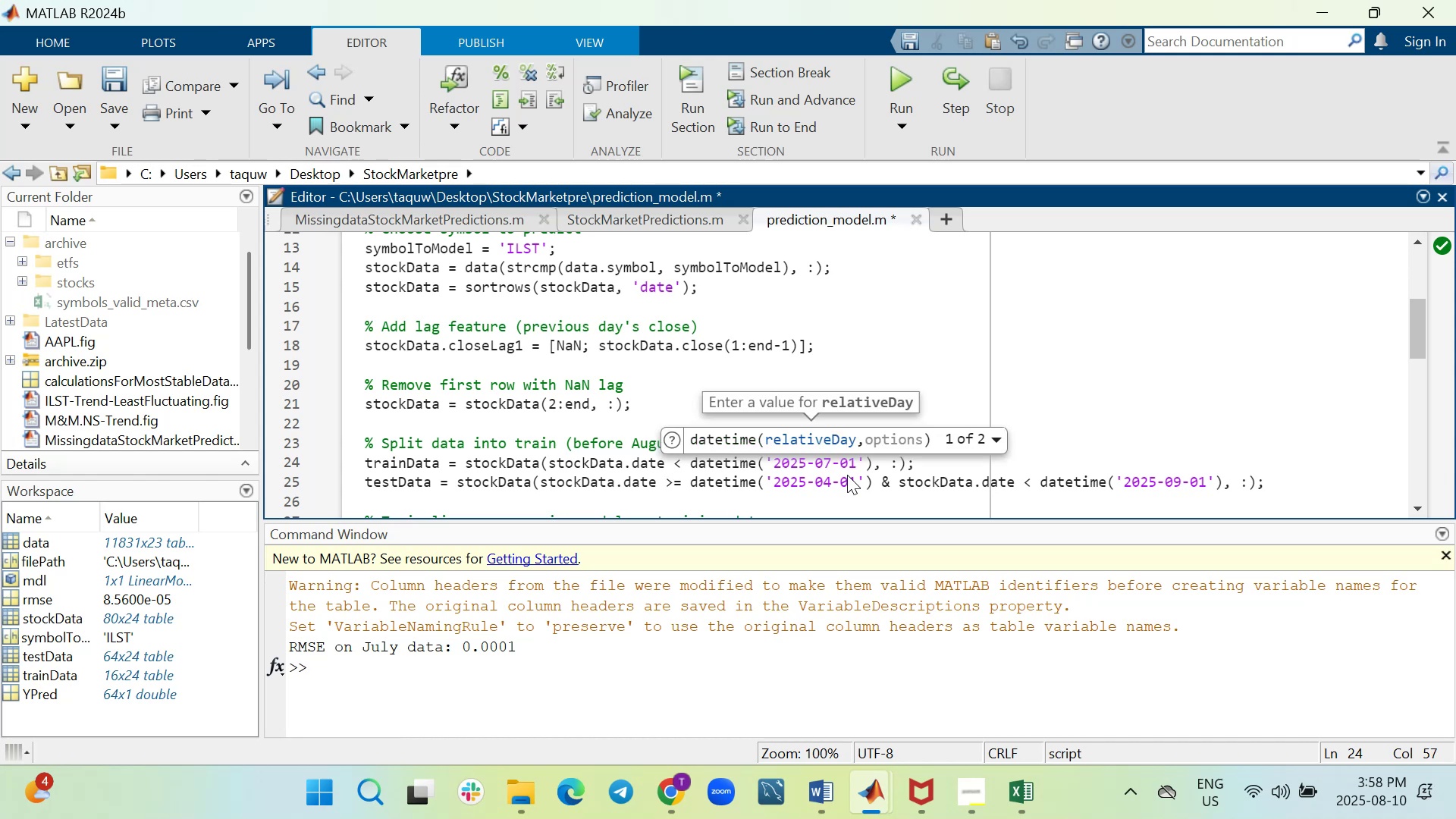 
key(ArrowDown)
 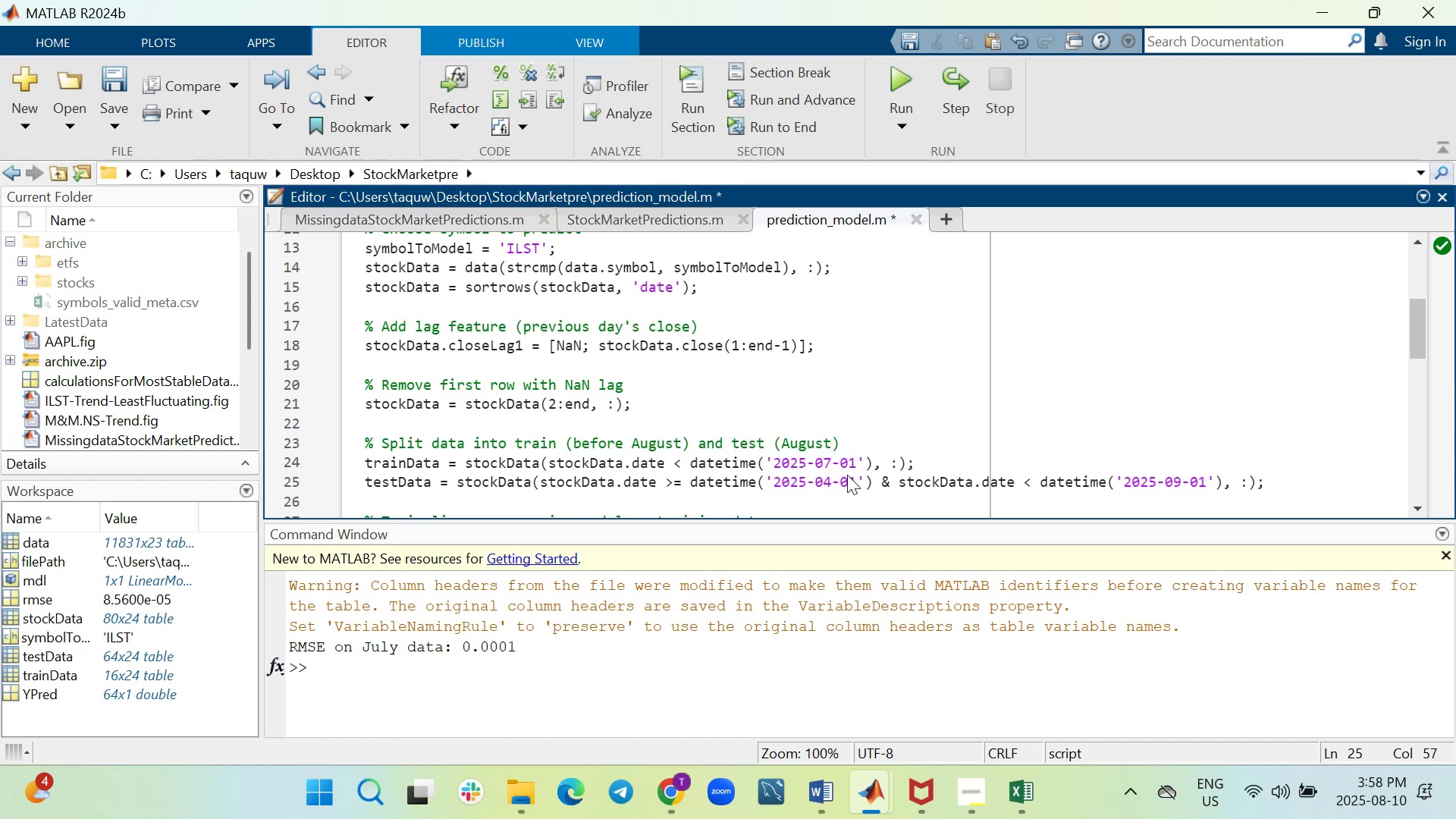 
key(Backspace)
 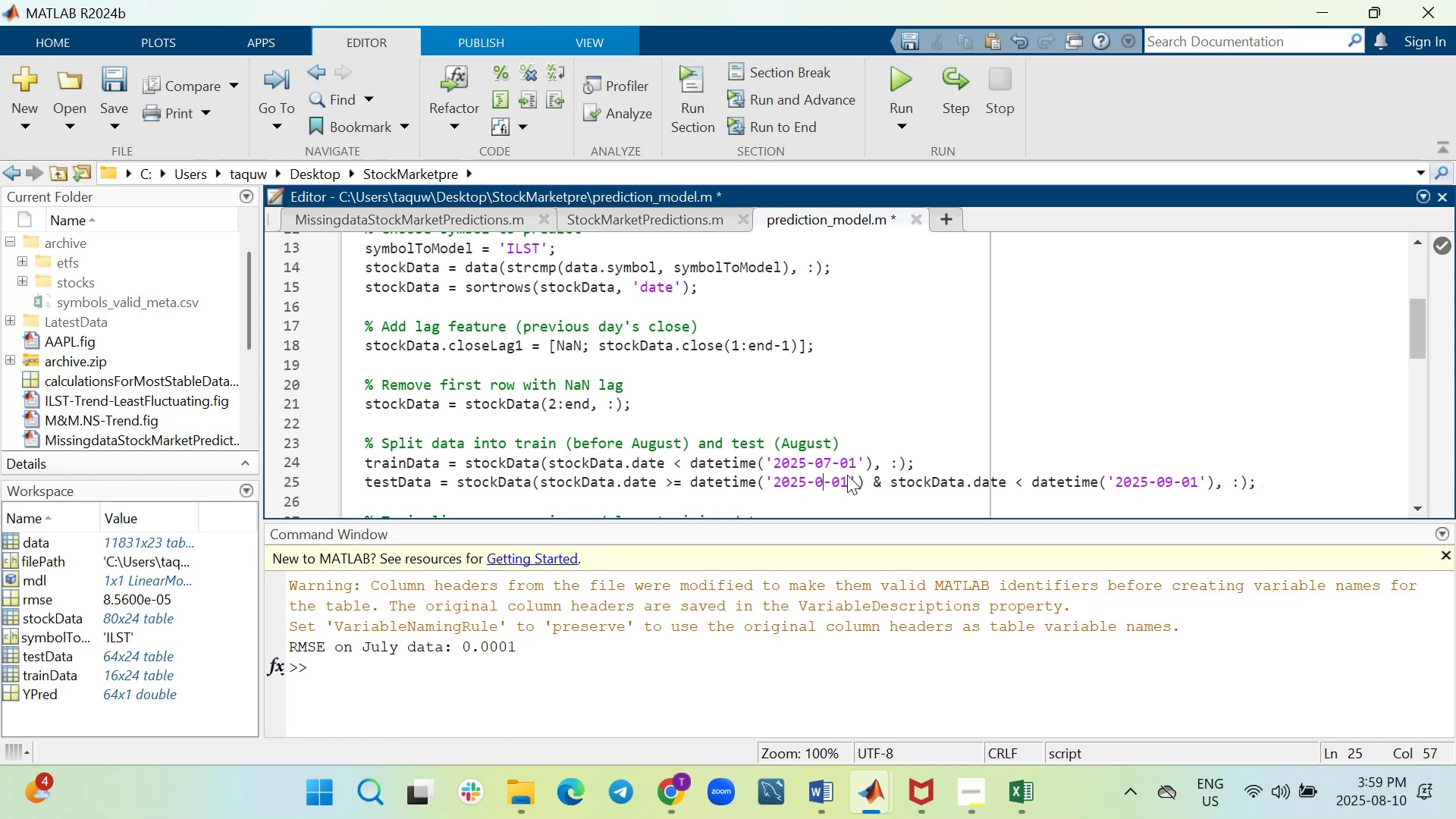 
key(7)
 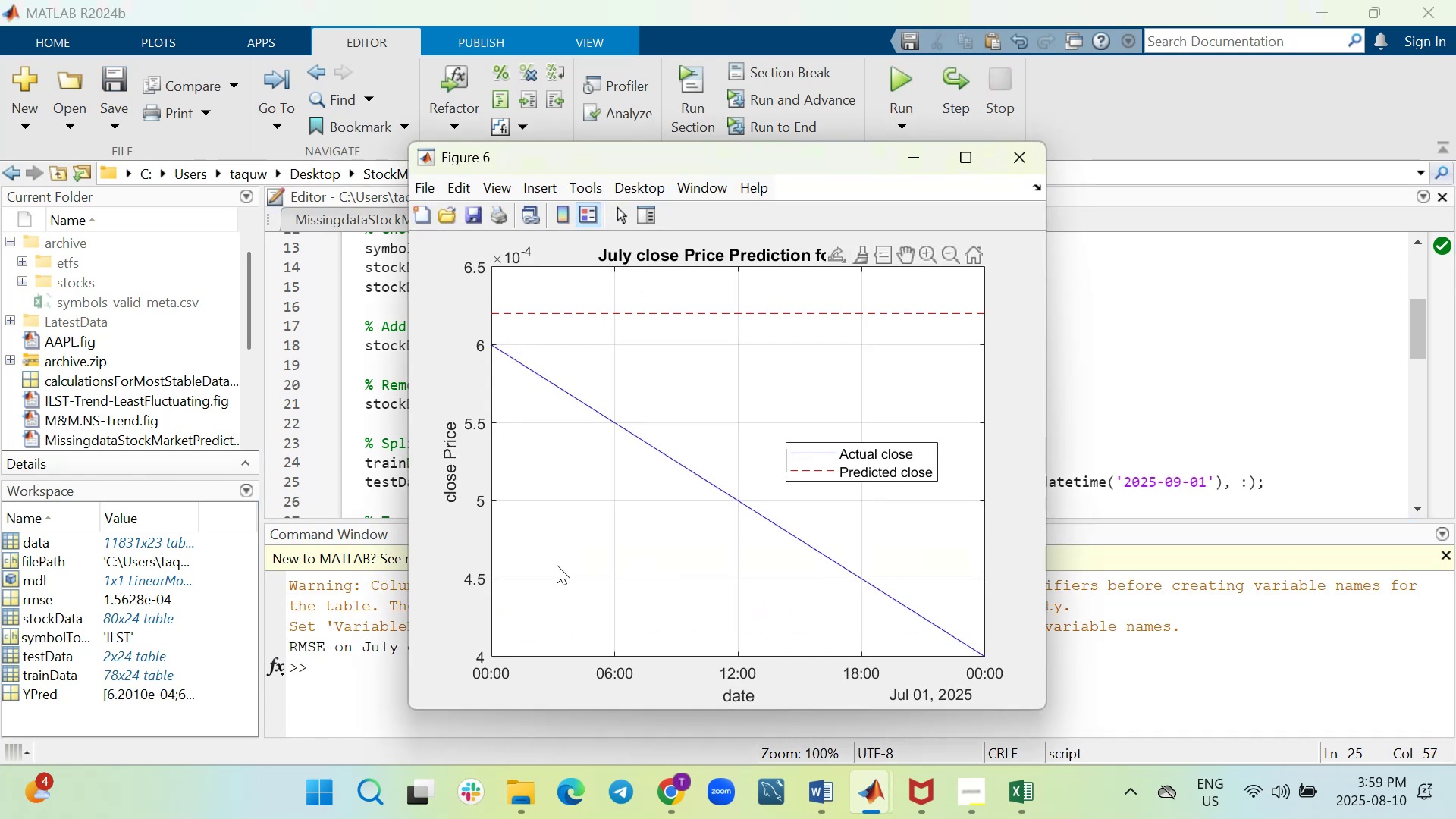 
wait(5.49)
 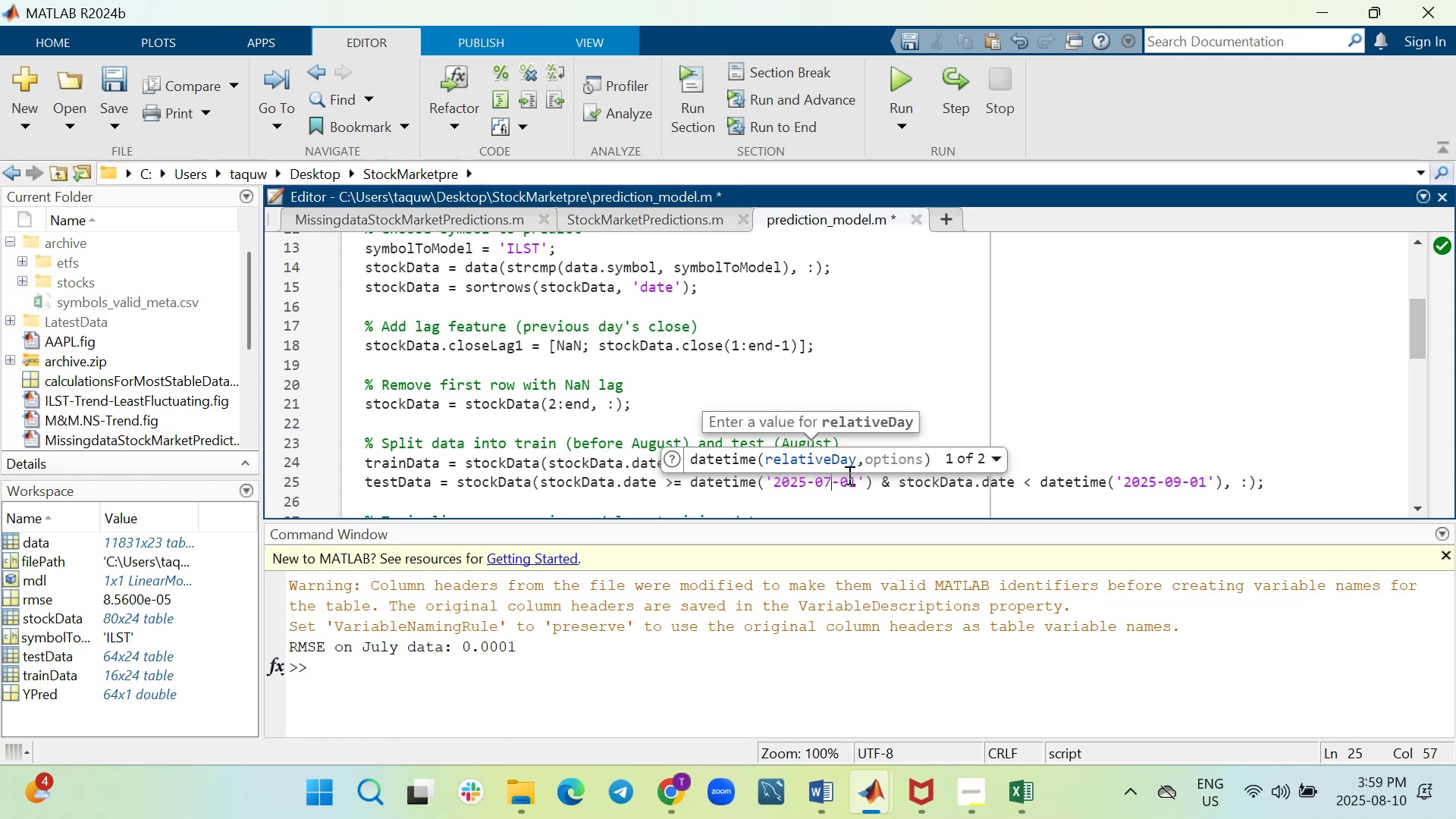 
mouse_move([508, 361])
 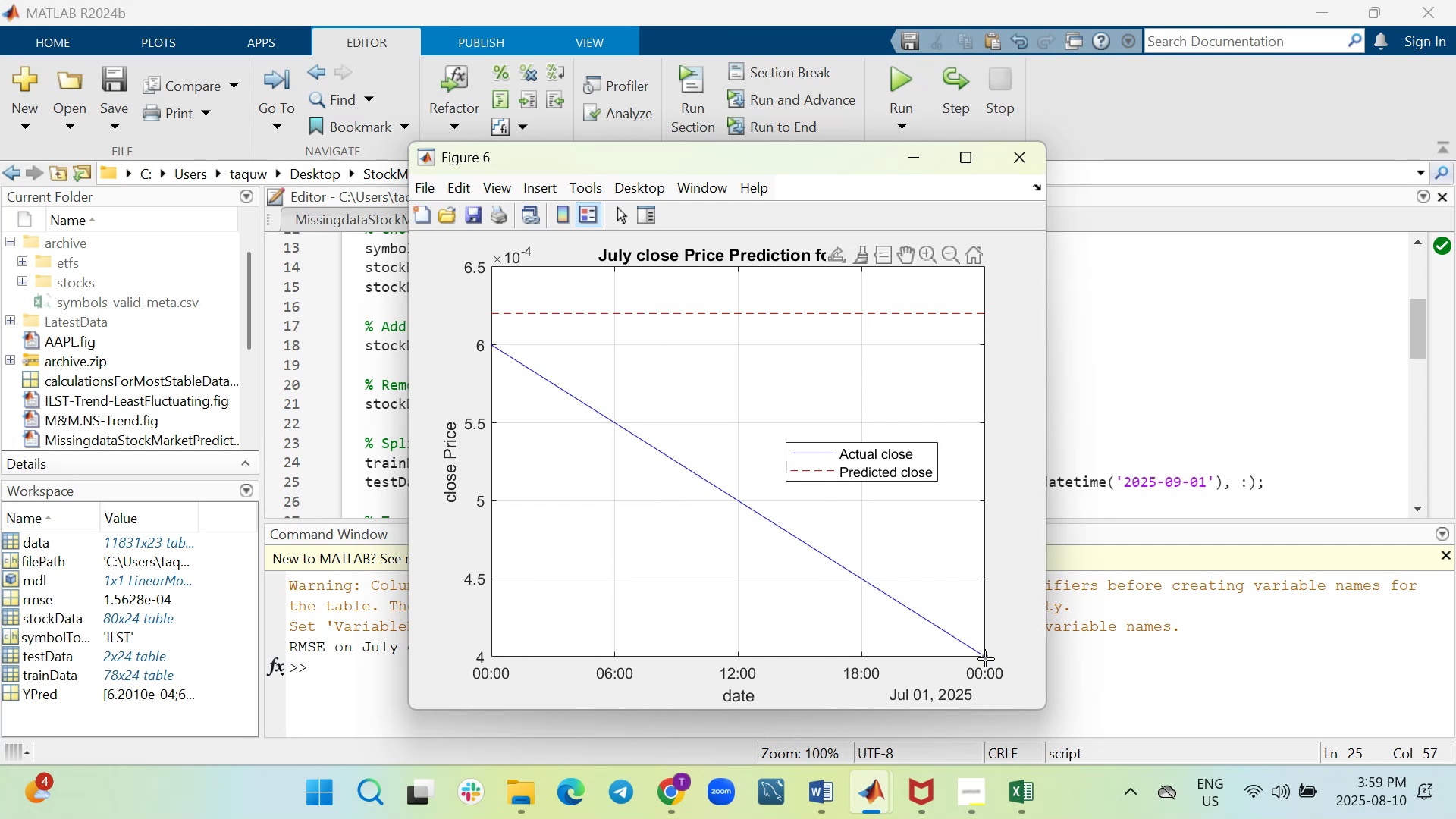 
mouse_move([965, 312])
 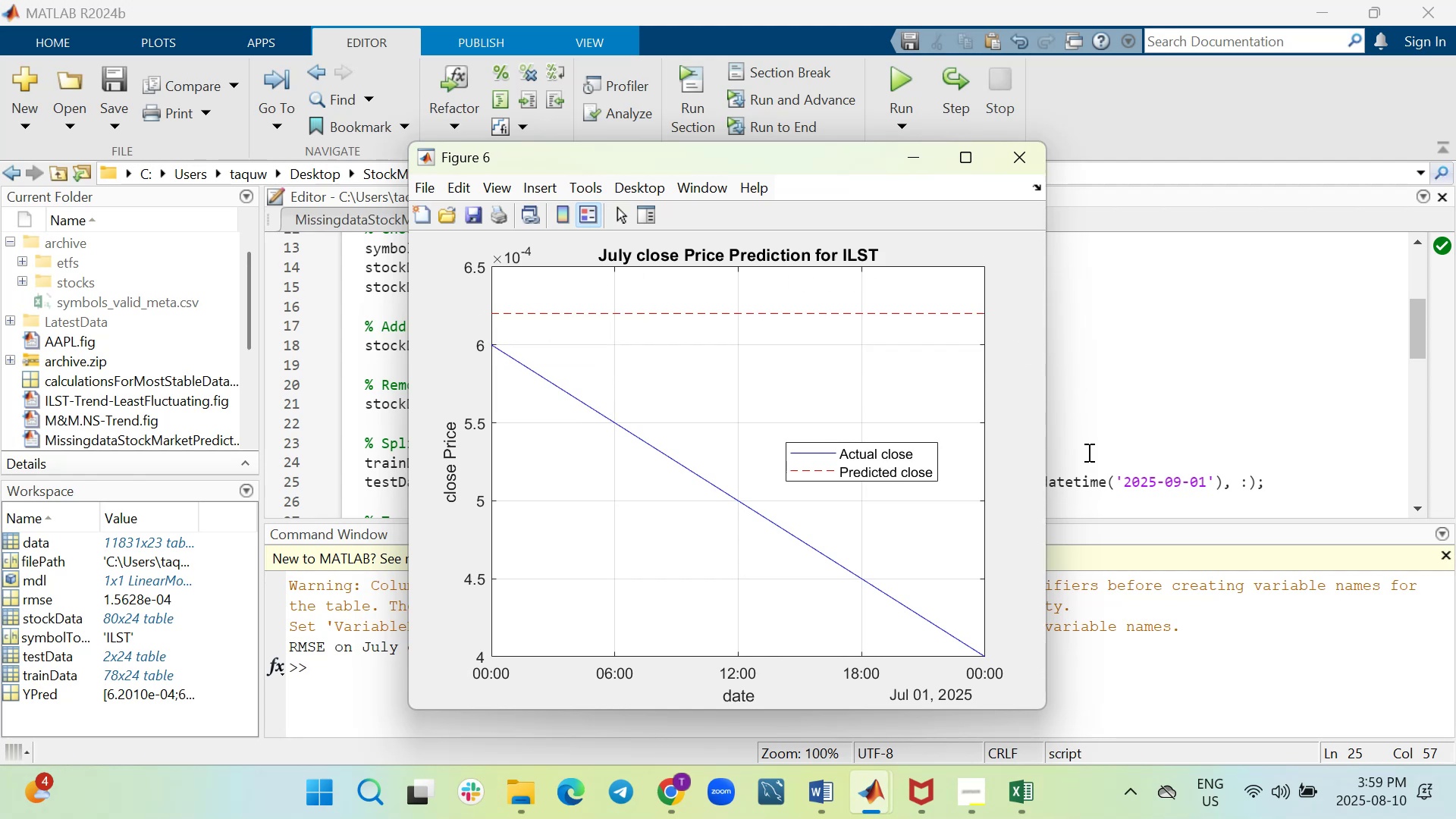 
wait(9.3)
 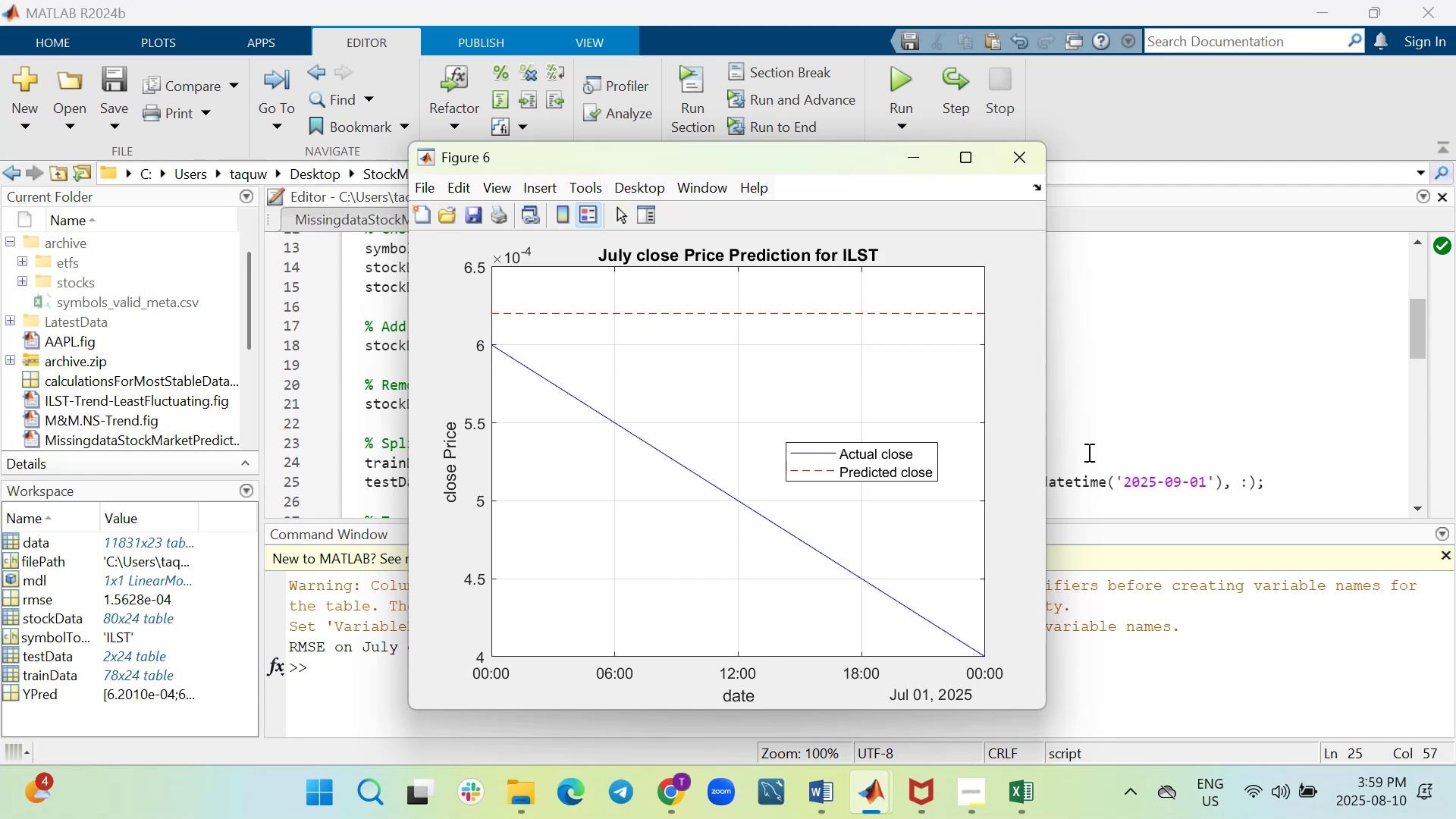 
scroll: coordinate [814, 442], scroll_direction: down, amount: 3.0
 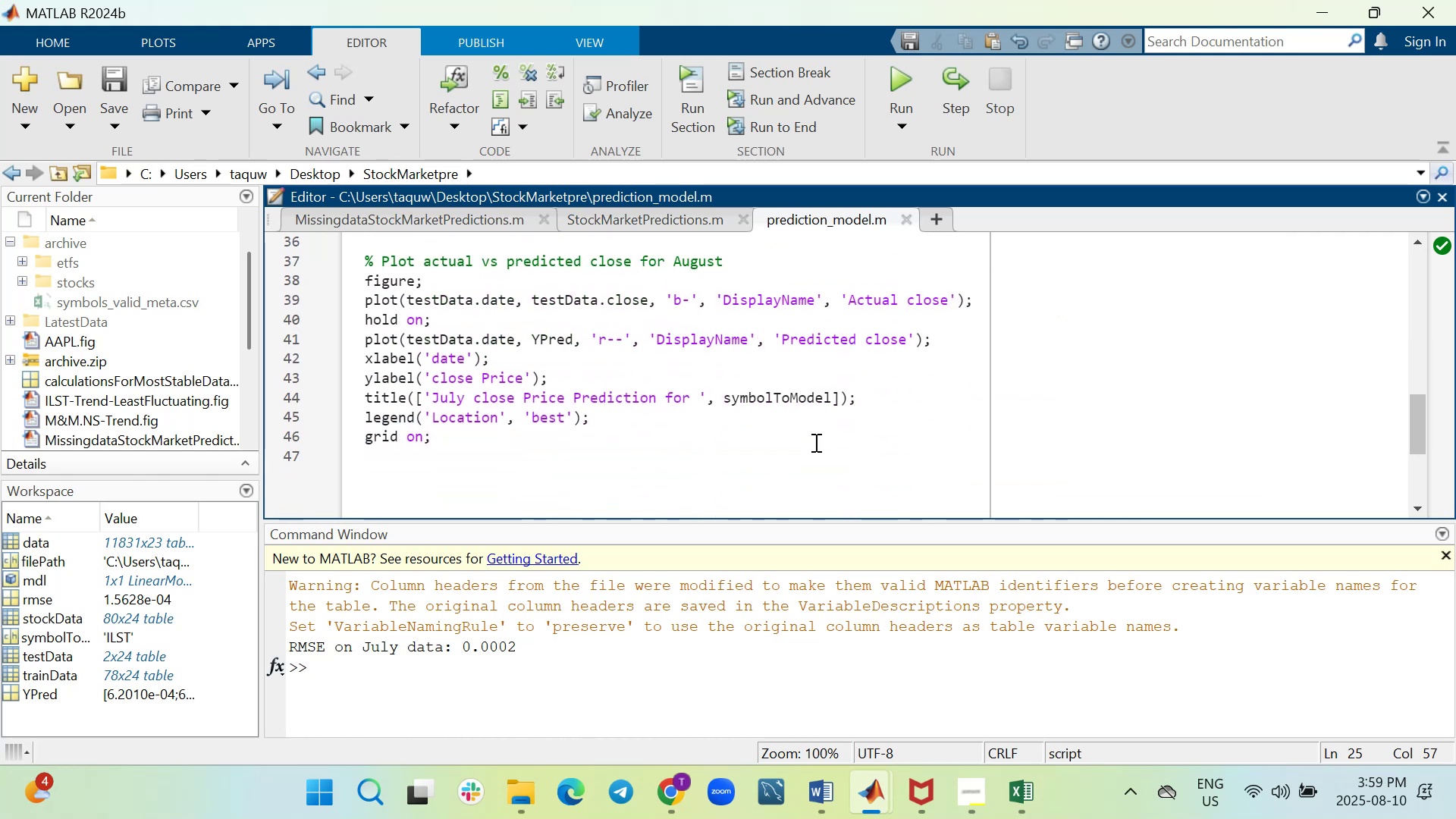 
scroll: coordinate [814, 442], scroll_direction: up, amount: 1.0
 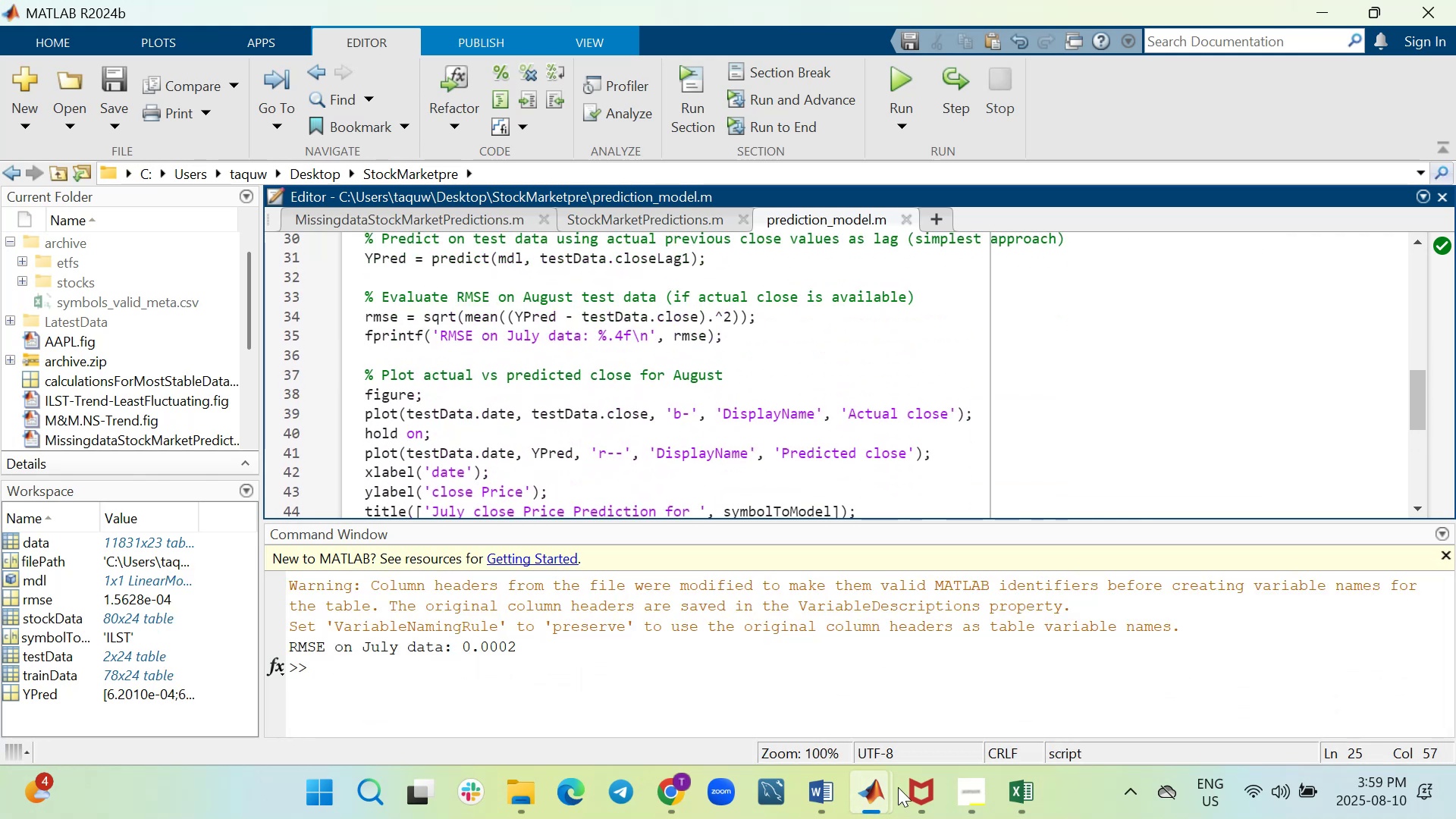 
wait(8.16)
 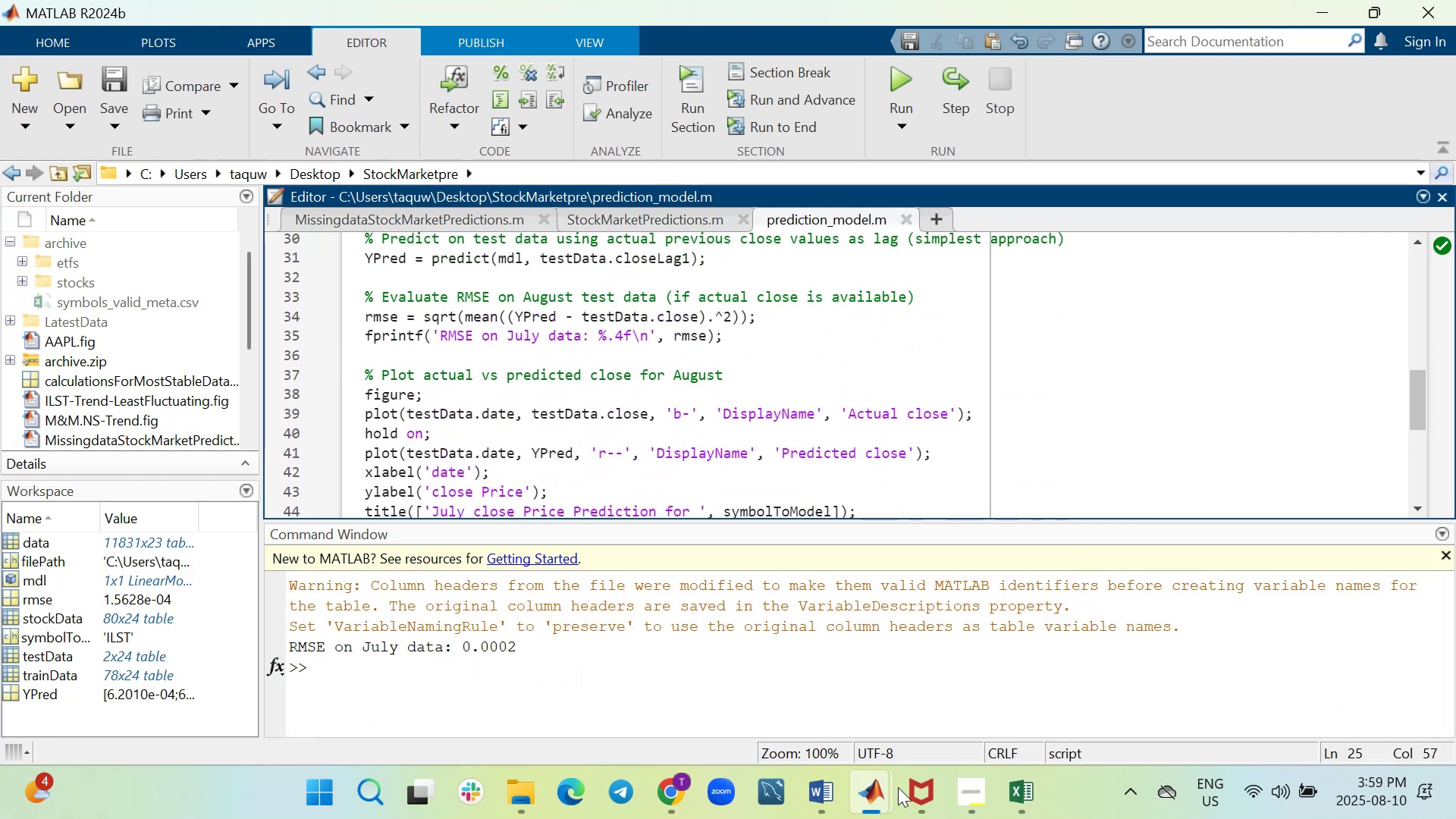 
mouse_move([445, 218])
 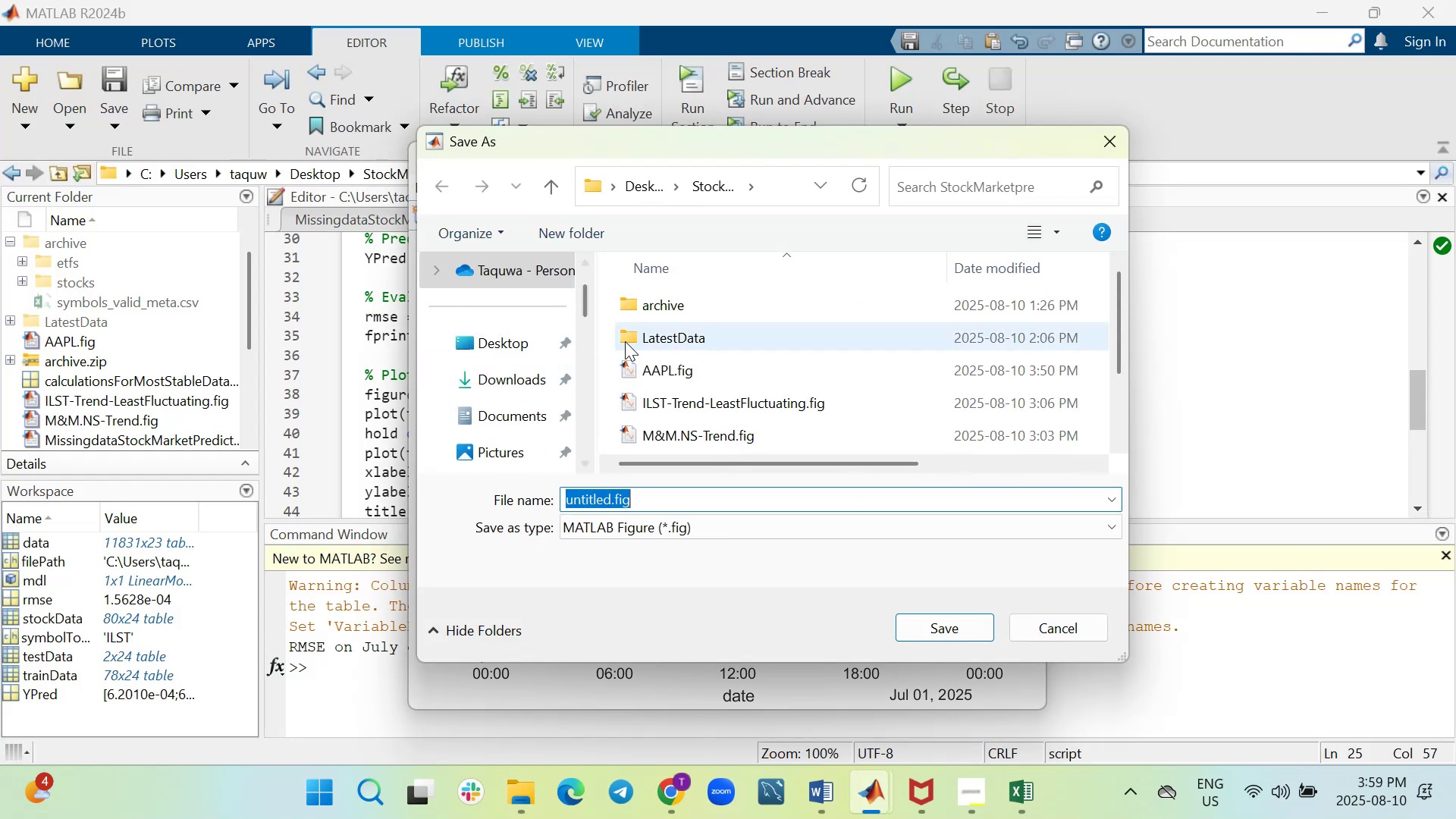 
scroll: coordinate [740, 339], scroll_direction: down, amount: 1.0
 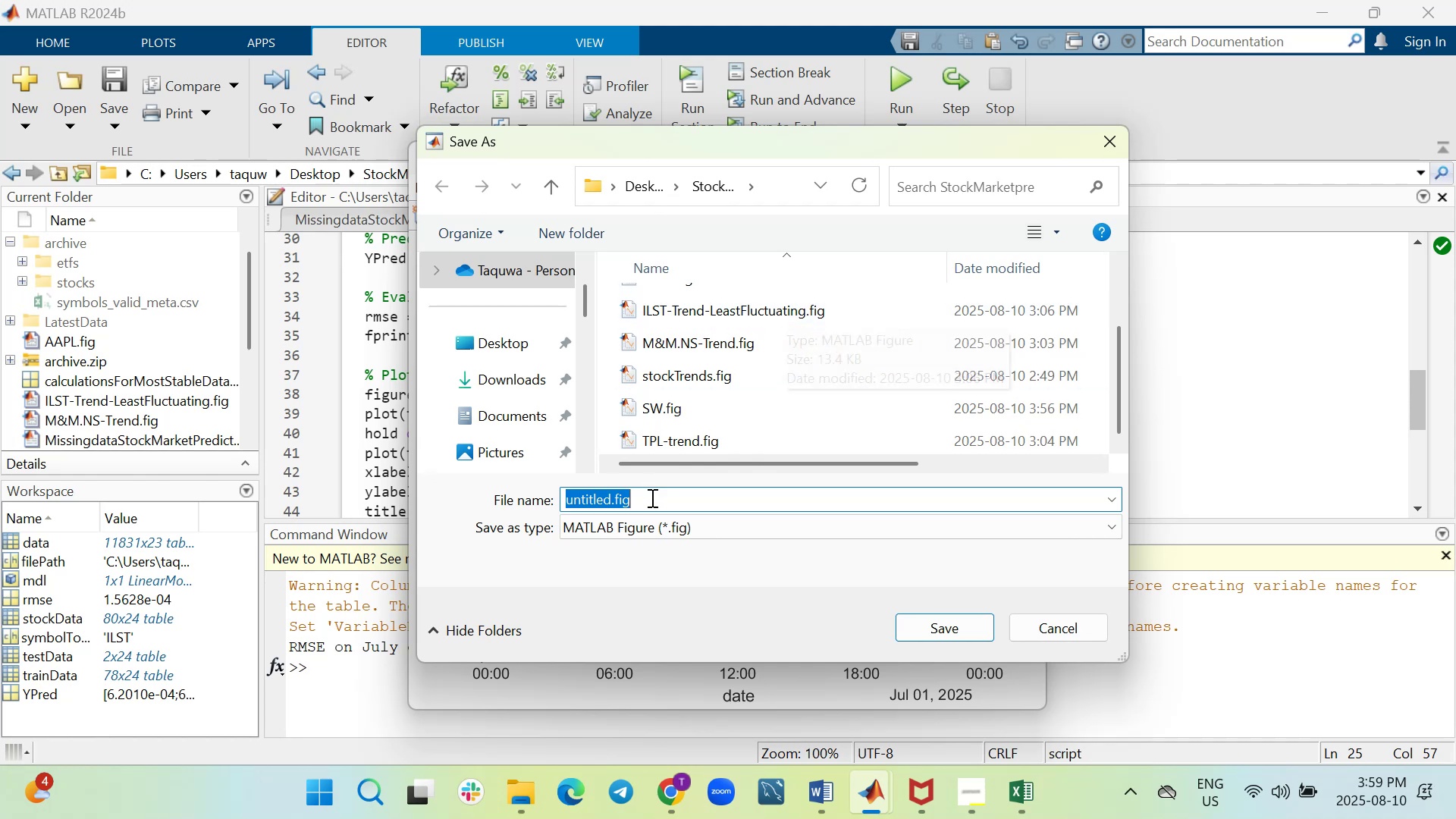 
wait(6.26)
 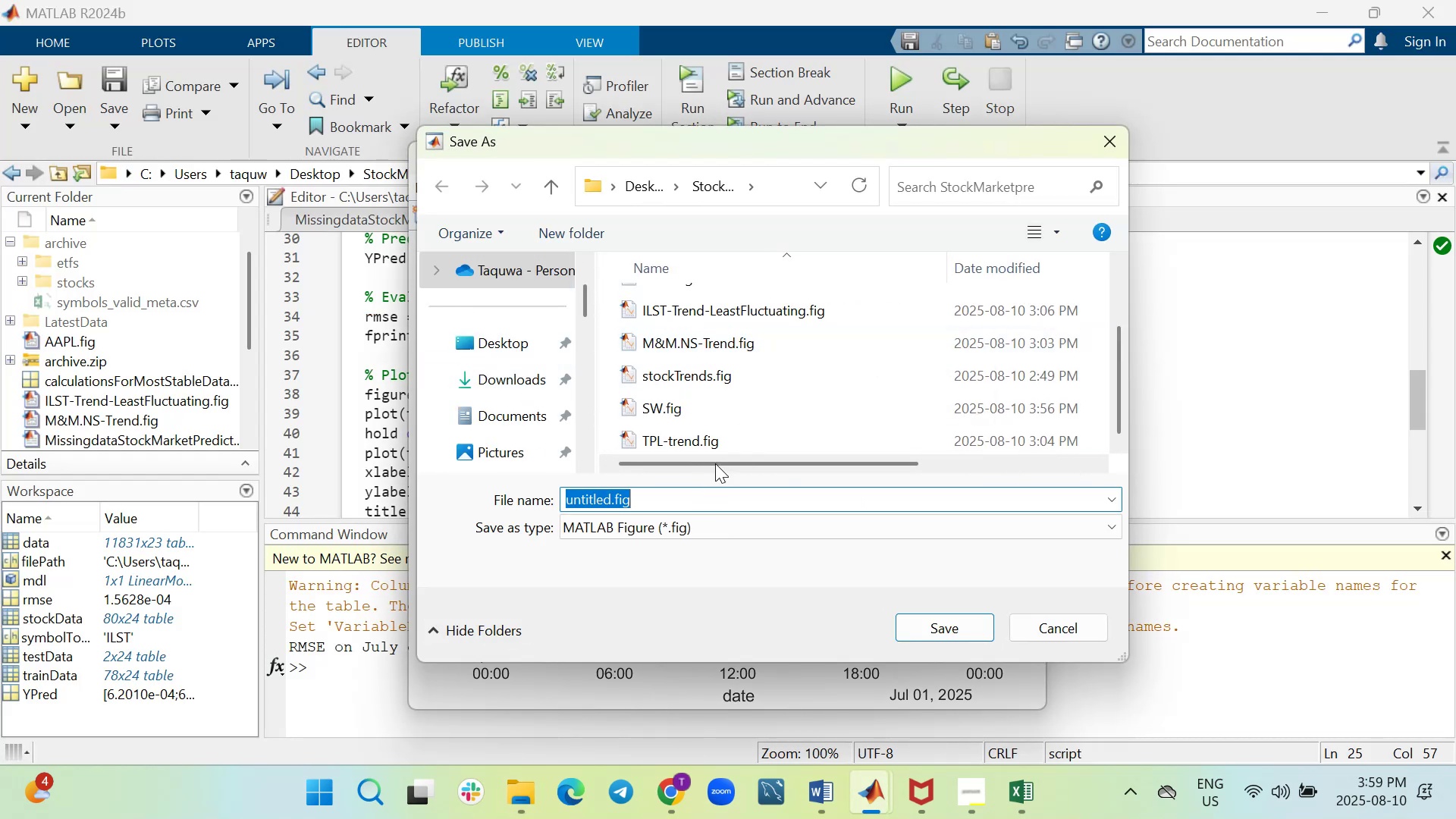 
type(ILSt)
key(Backspace)
type(T)
 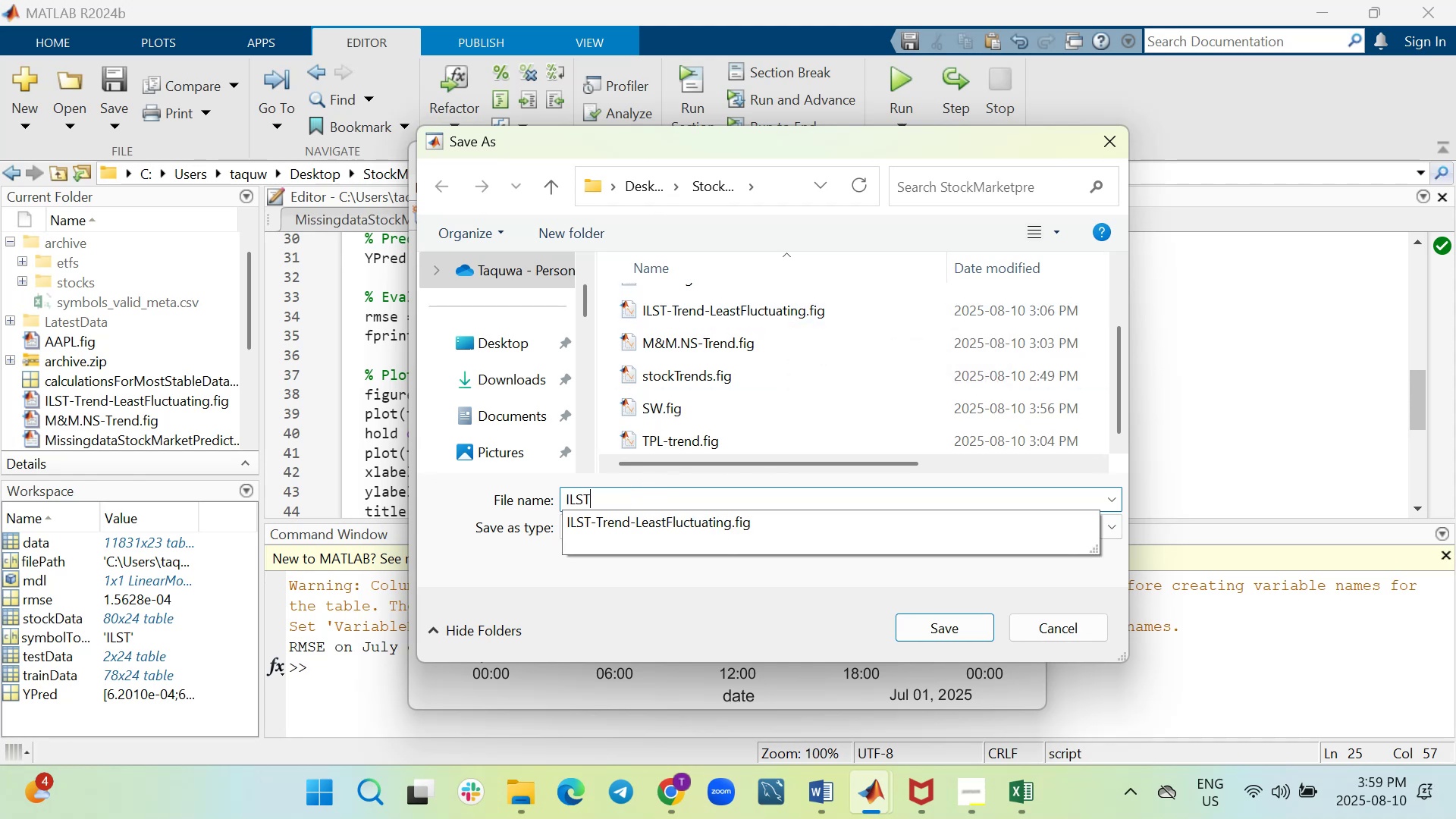 
left_click([941, 629])
 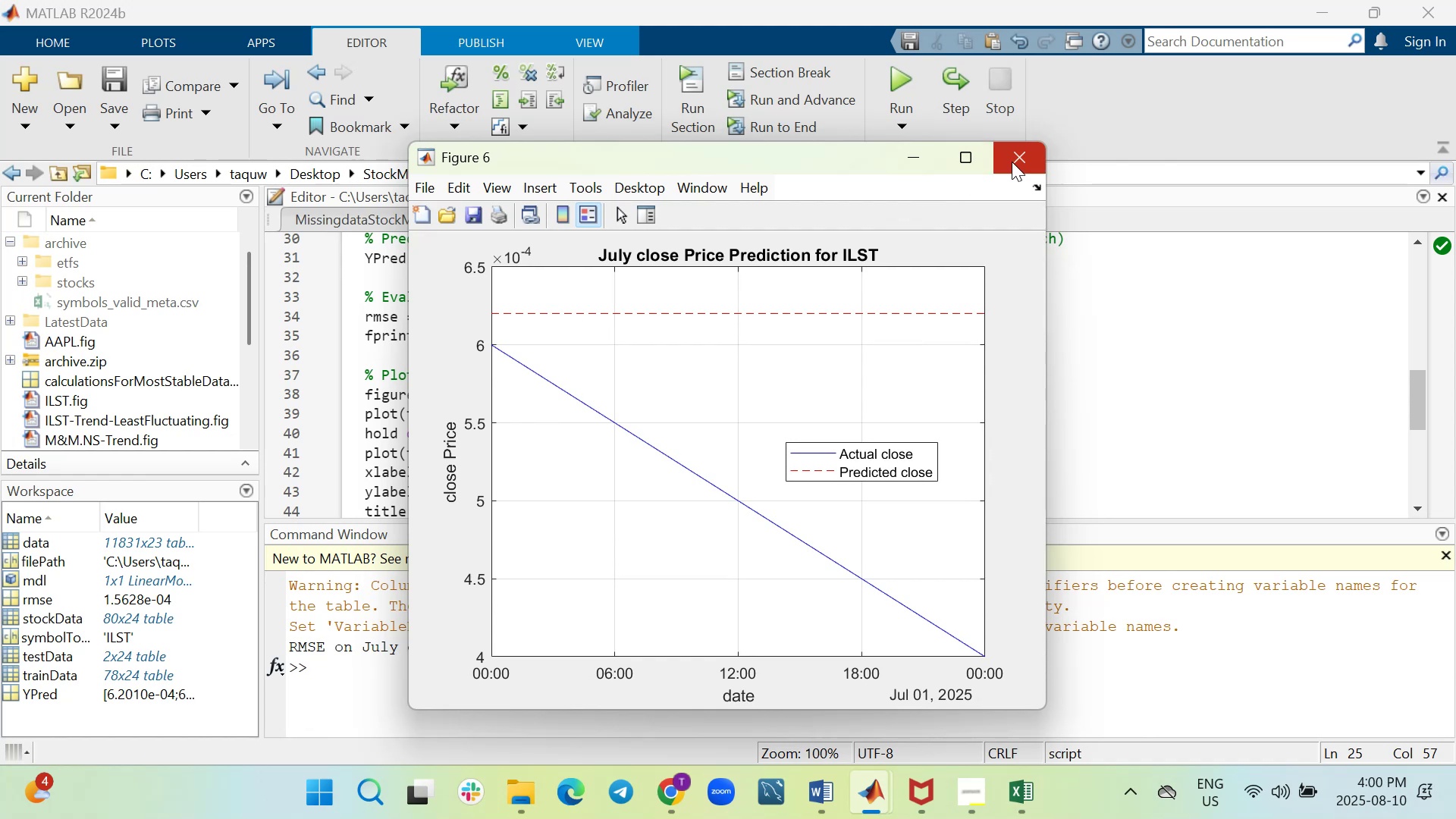 
wait(12.43)
 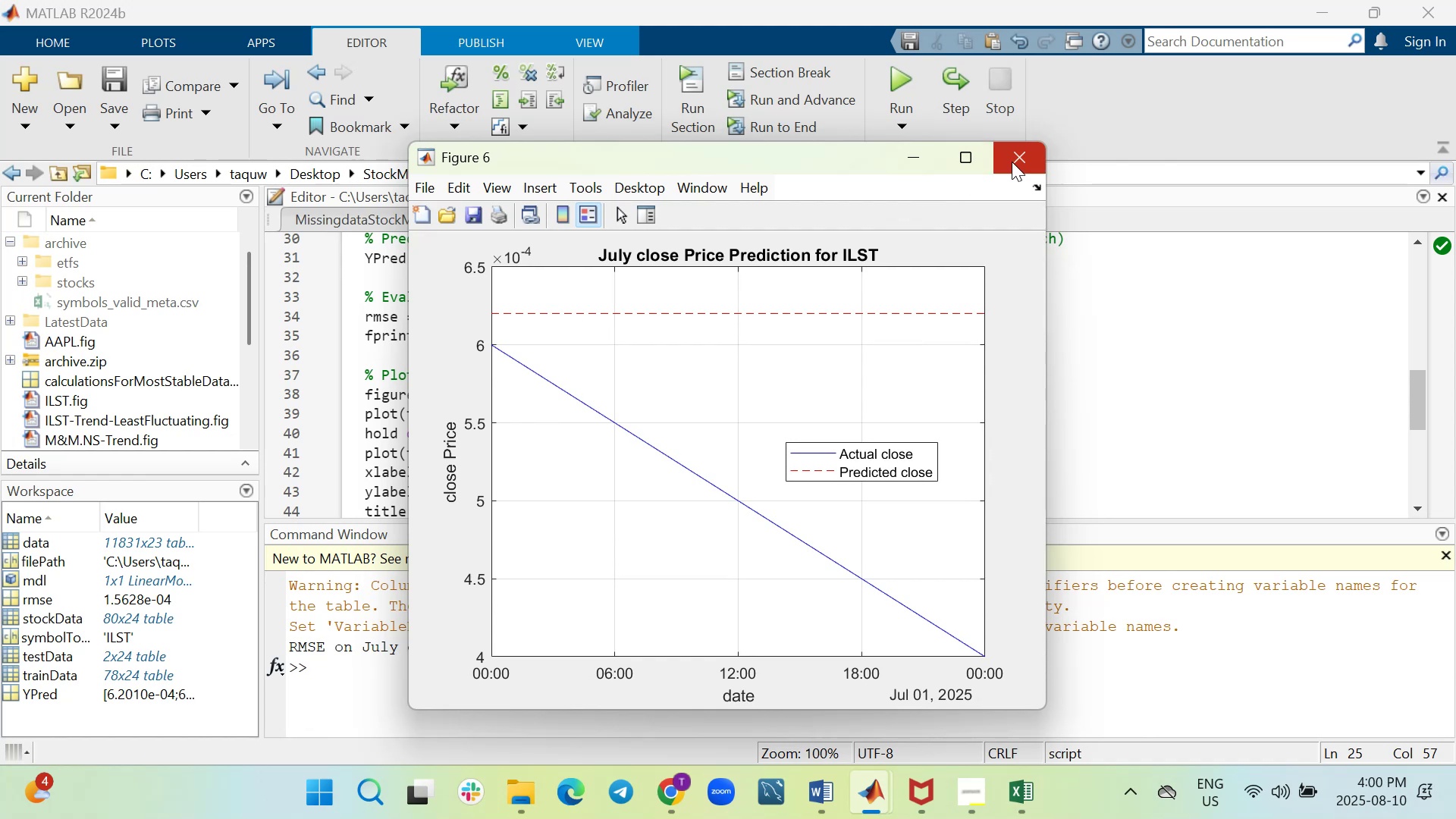 
left_click([937, 594])
 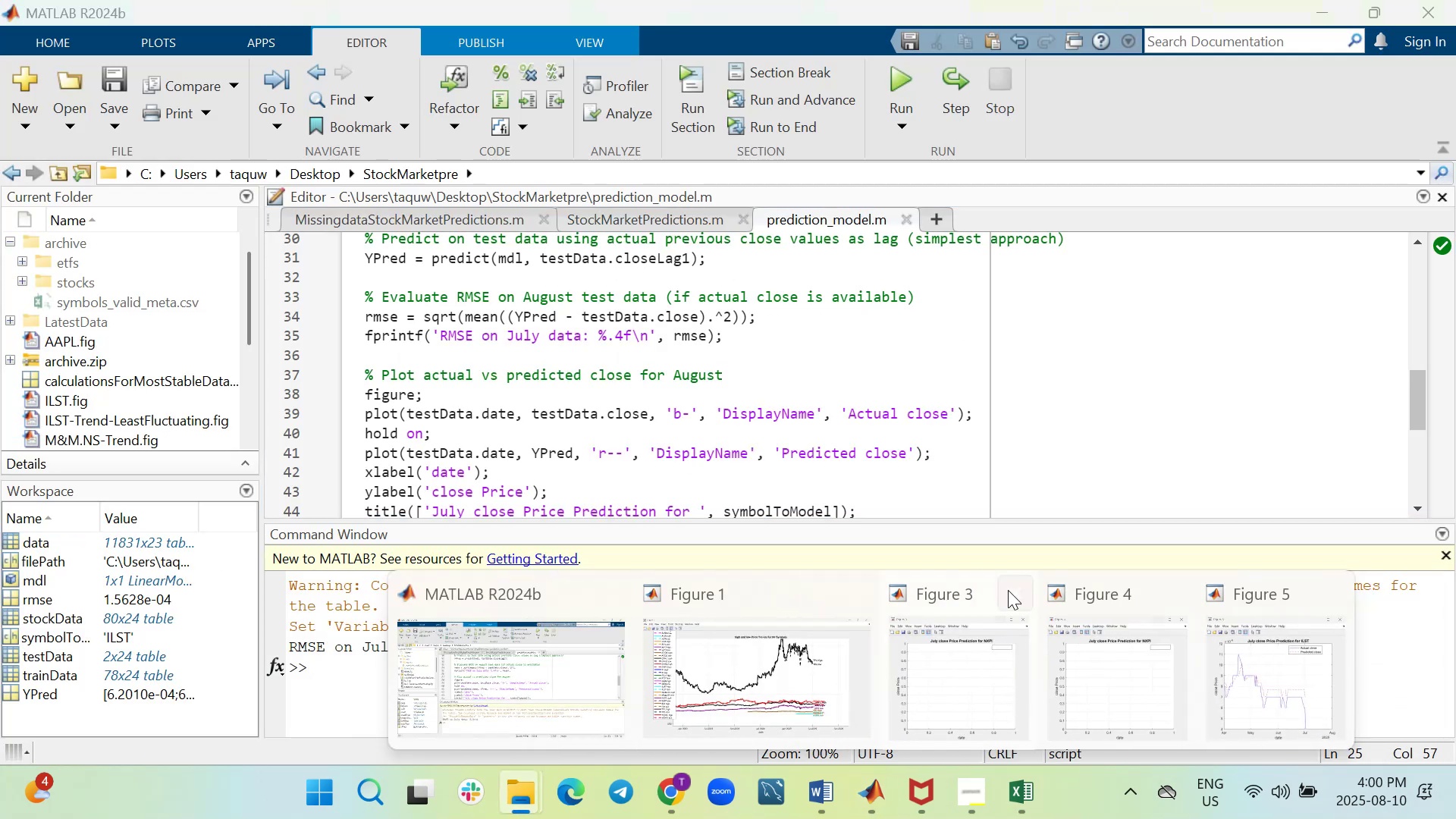 
left_click([1018, 590])
 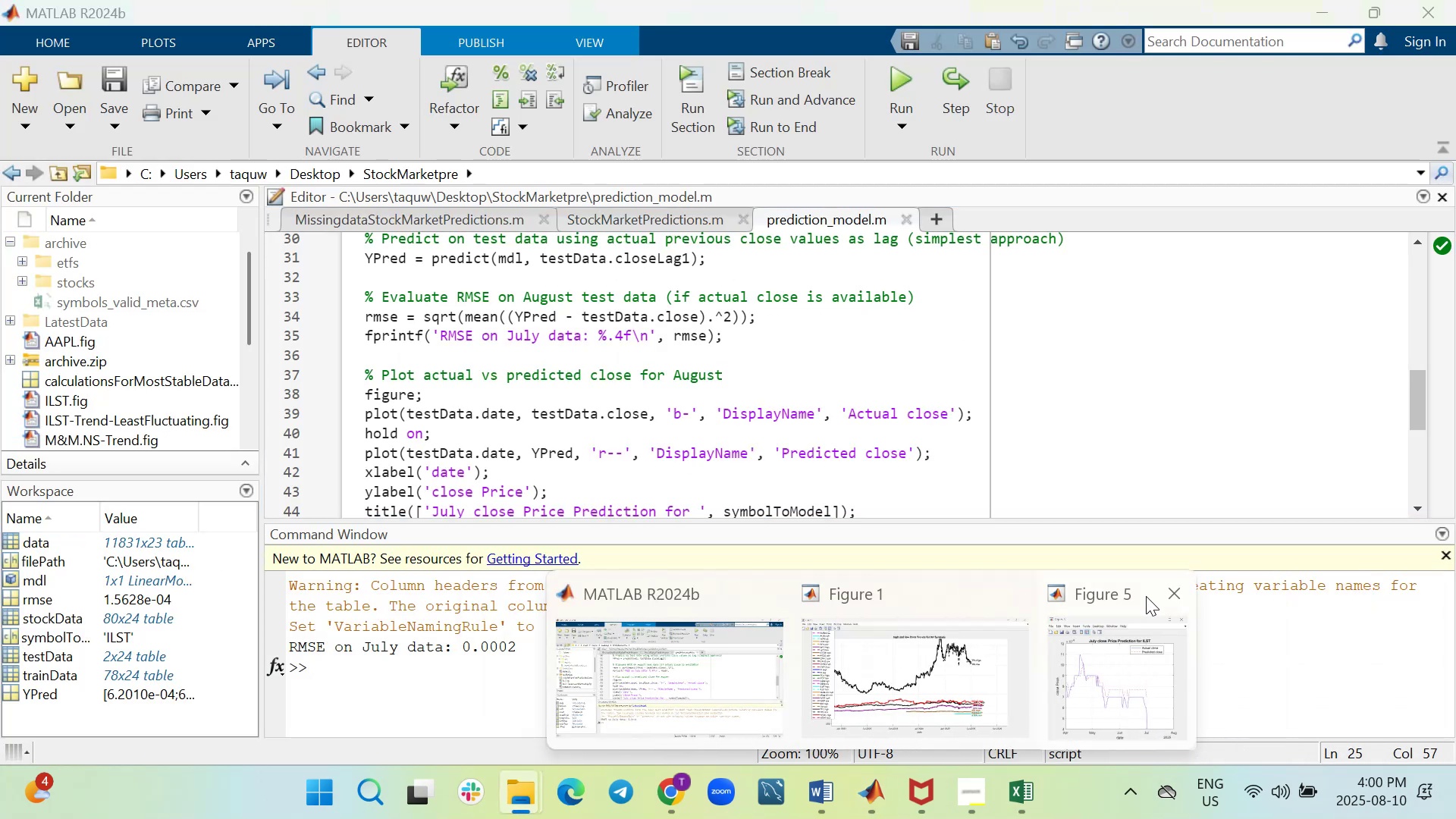 
left_click([1172, 597])
 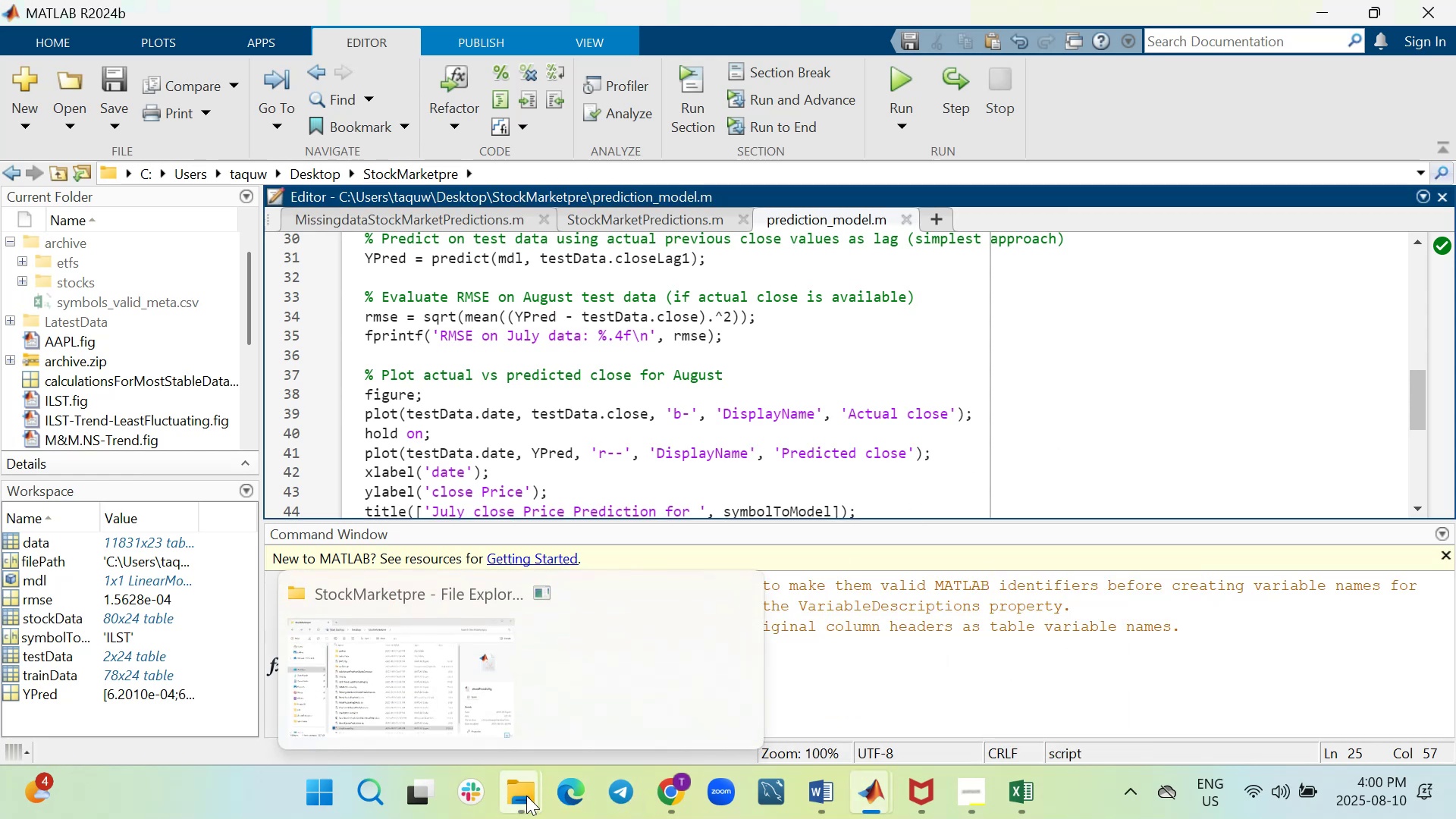 
left_click([451, 689])
 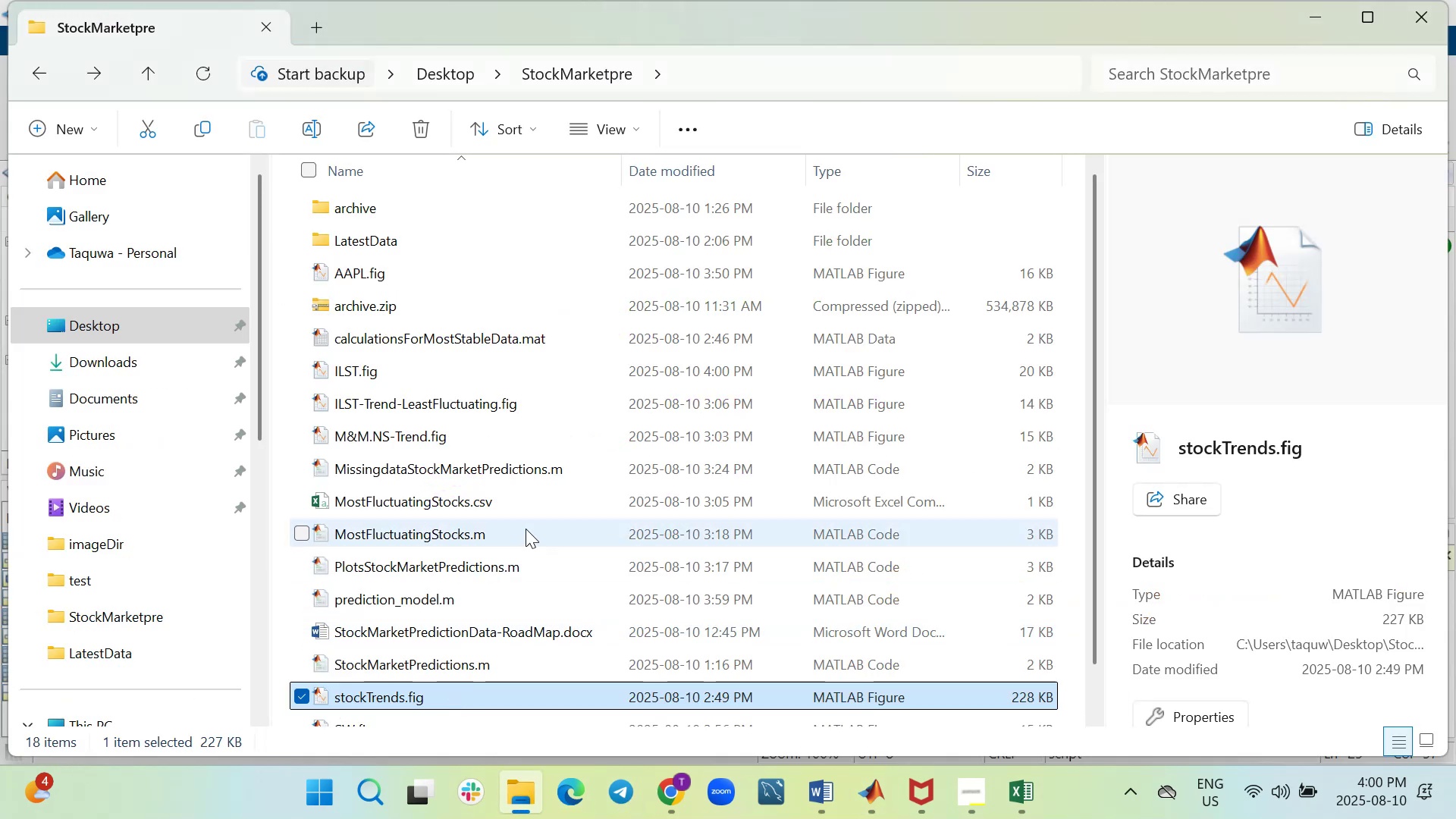 
scroll: coordinate [526, 529], scroll_direction: down, amount: 1.0
 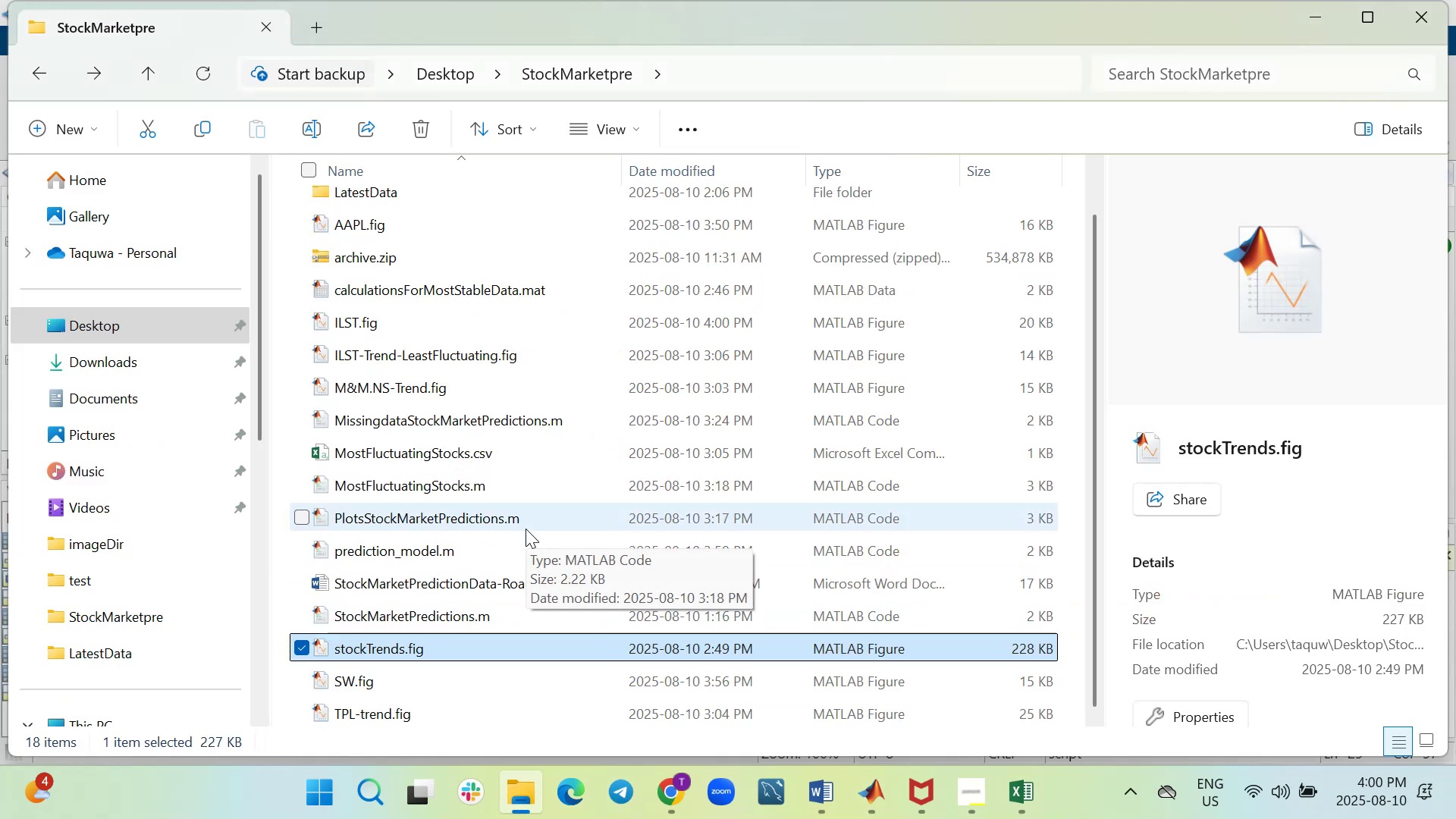 
scroll: coordinate [526, 529], scroll_direction: up, amount: 4.0
 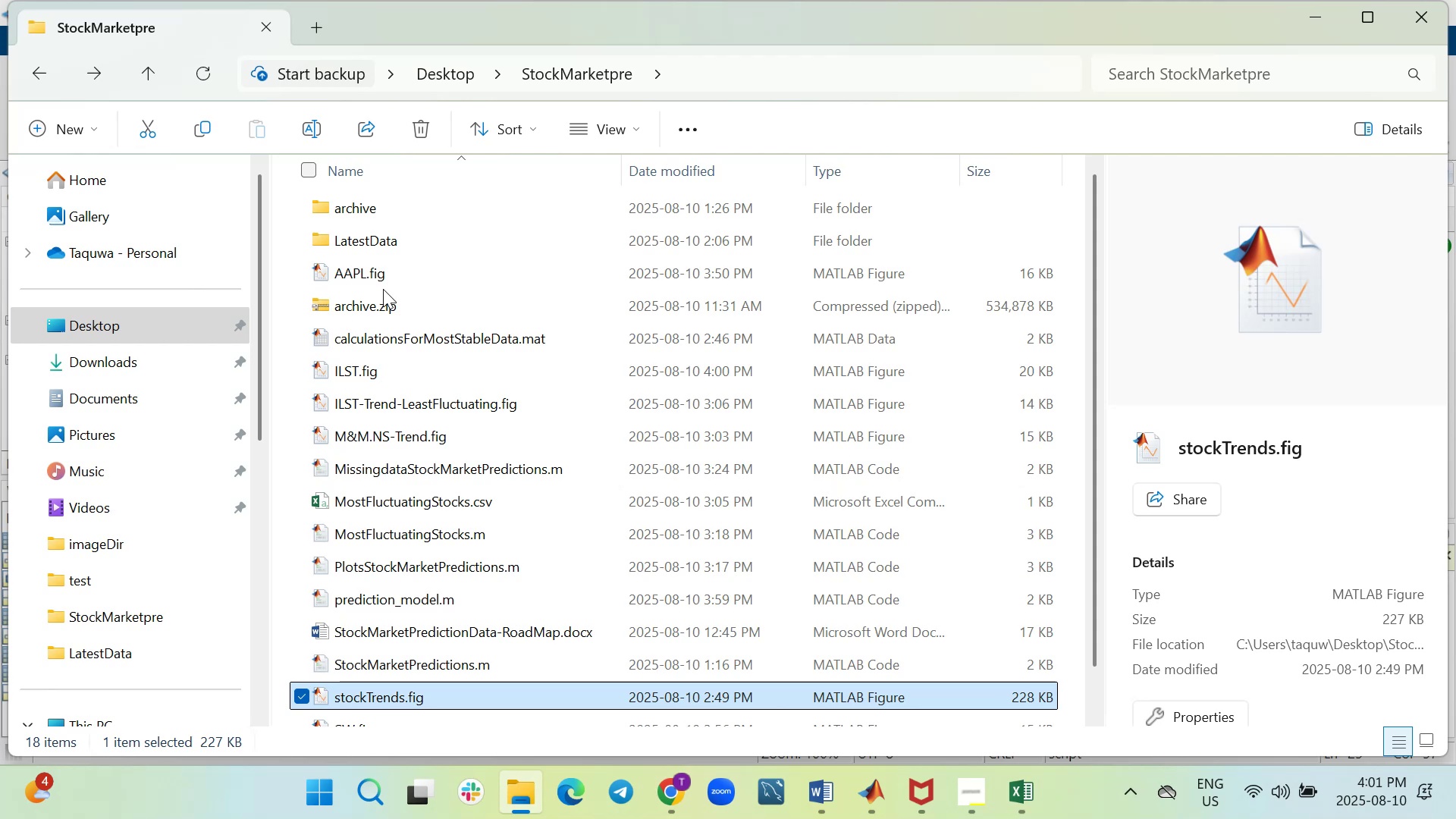 
wait(56.02)
 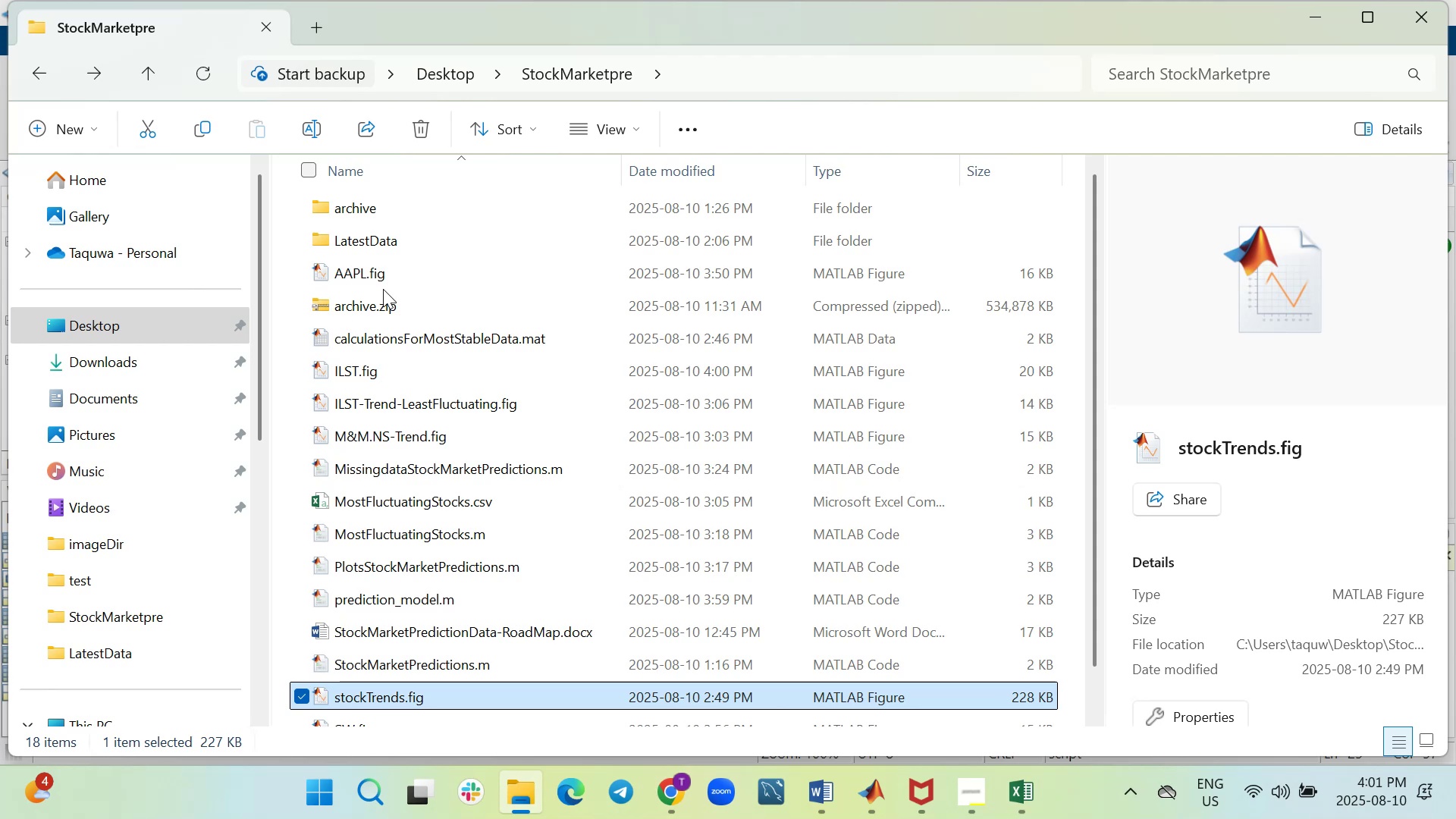 
scroll: coordinate [453, 507], scroll_direction: down, amount: 1.0
 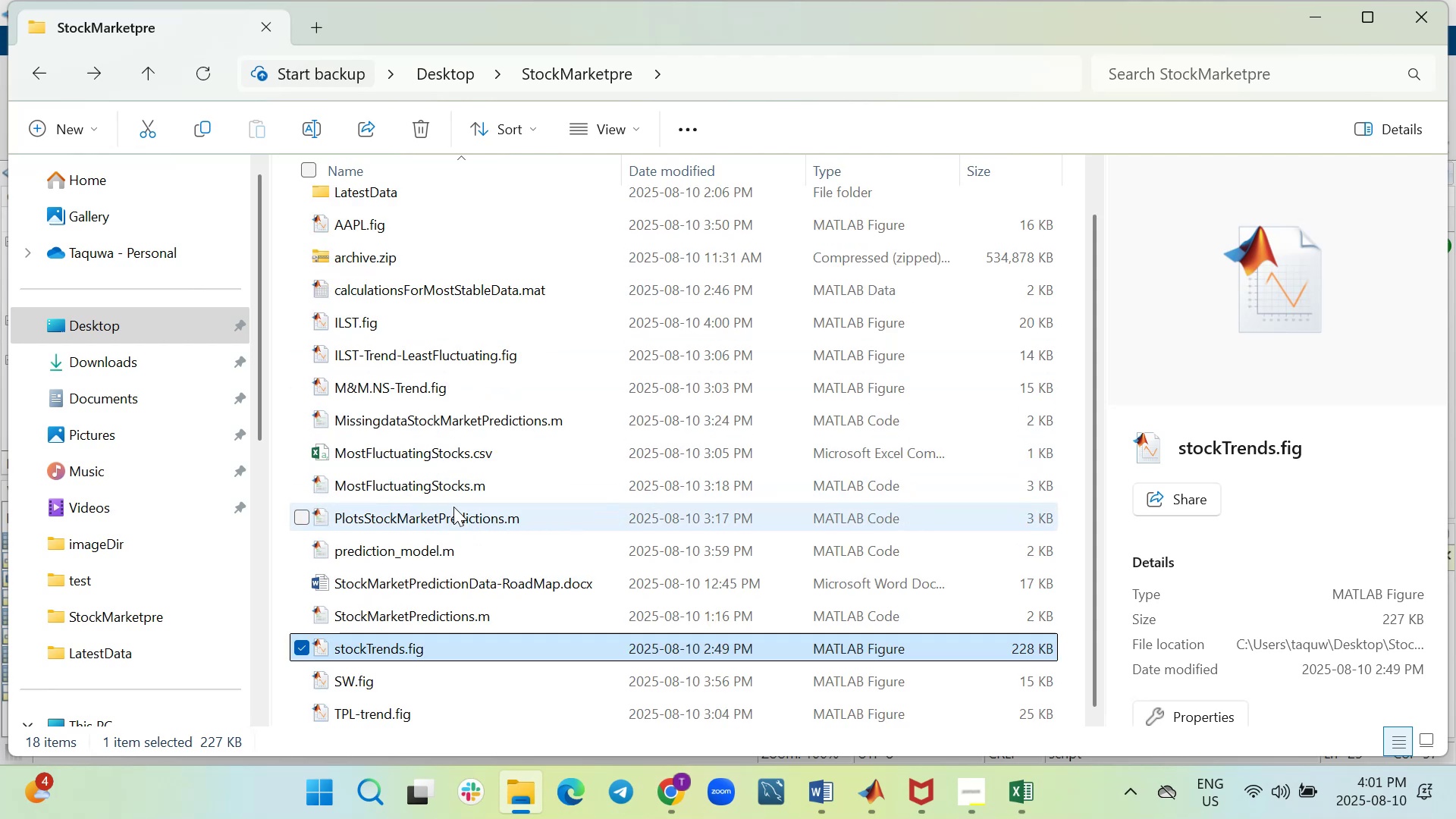 
scroll: coordinate [453, 507], scroll_direction: up, amount: 2.0
 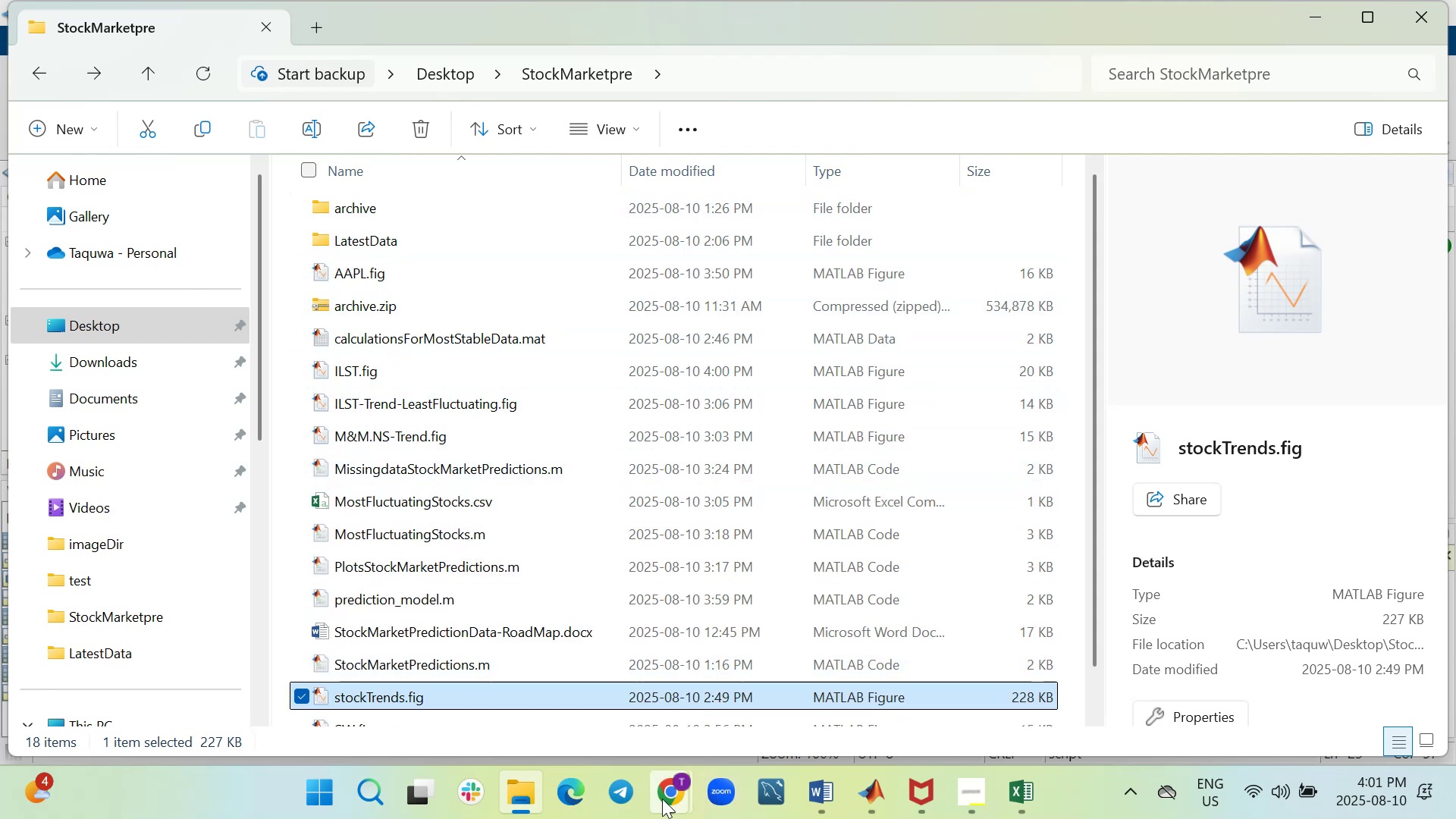 
left_click([613, 689])
 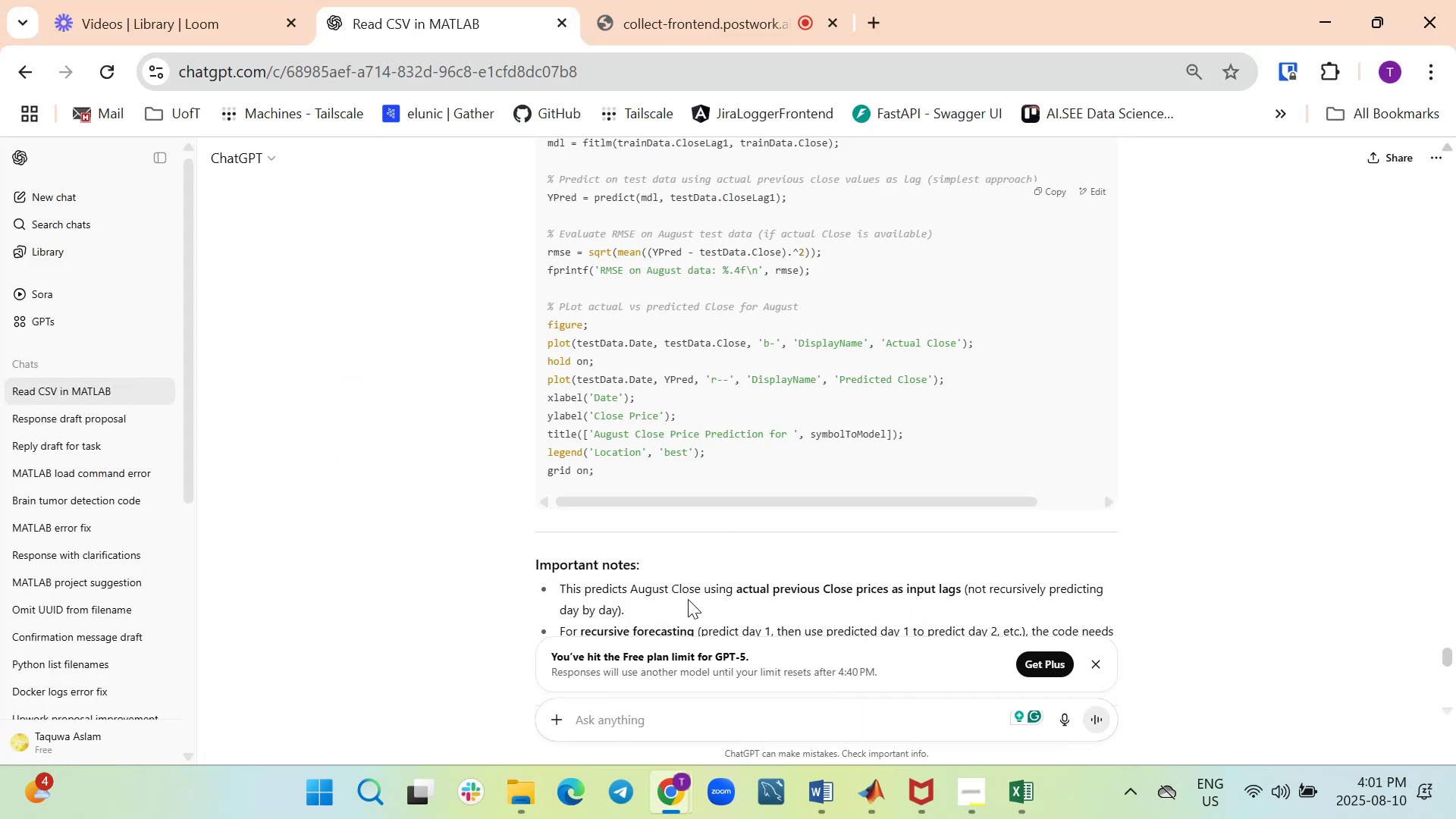 
scroll: coordinate [688, 599], scroll_direction: down, amount: 1.0
 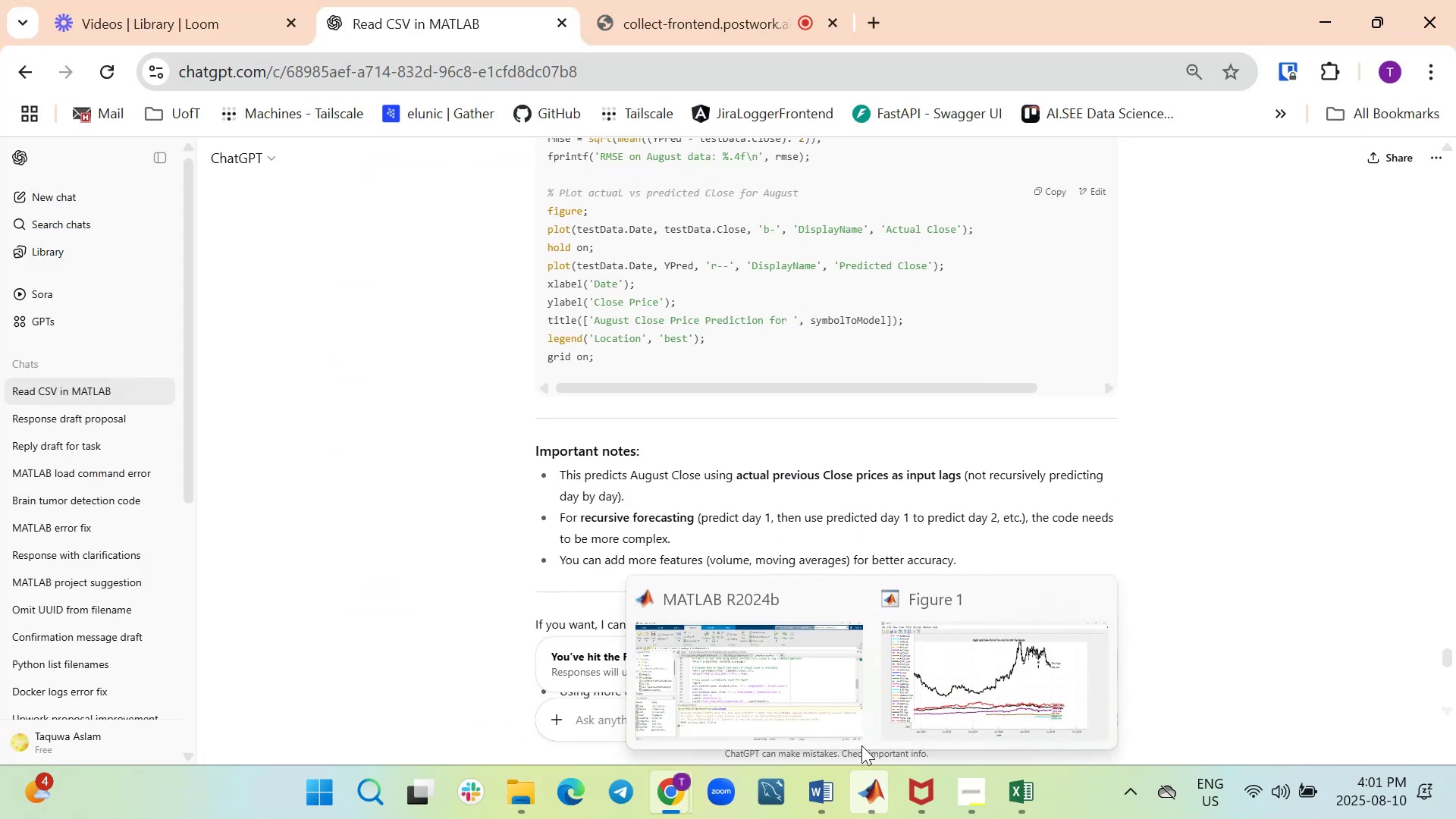 
left_click([921, 682])
 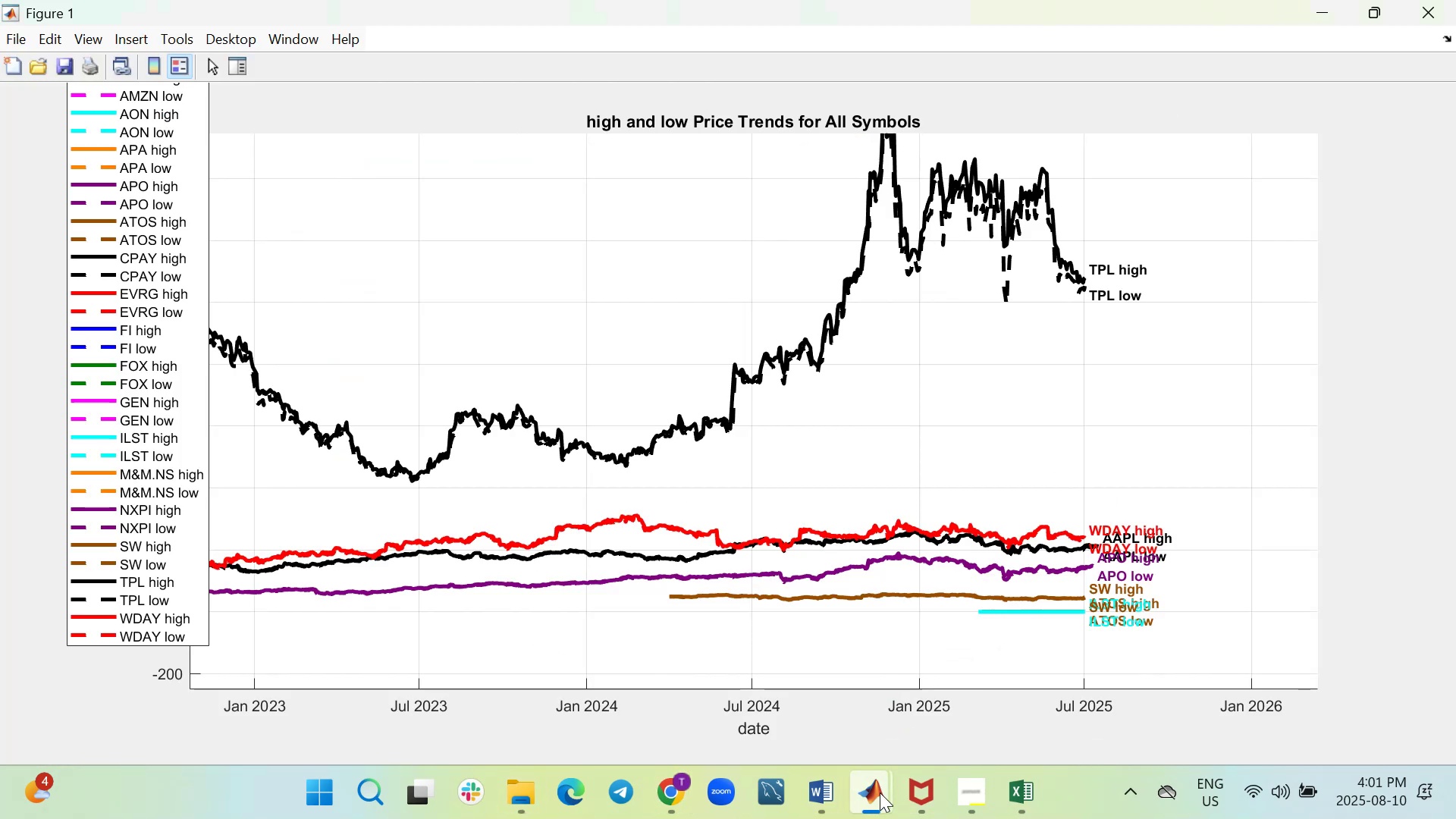 
left_click([773, 702])
 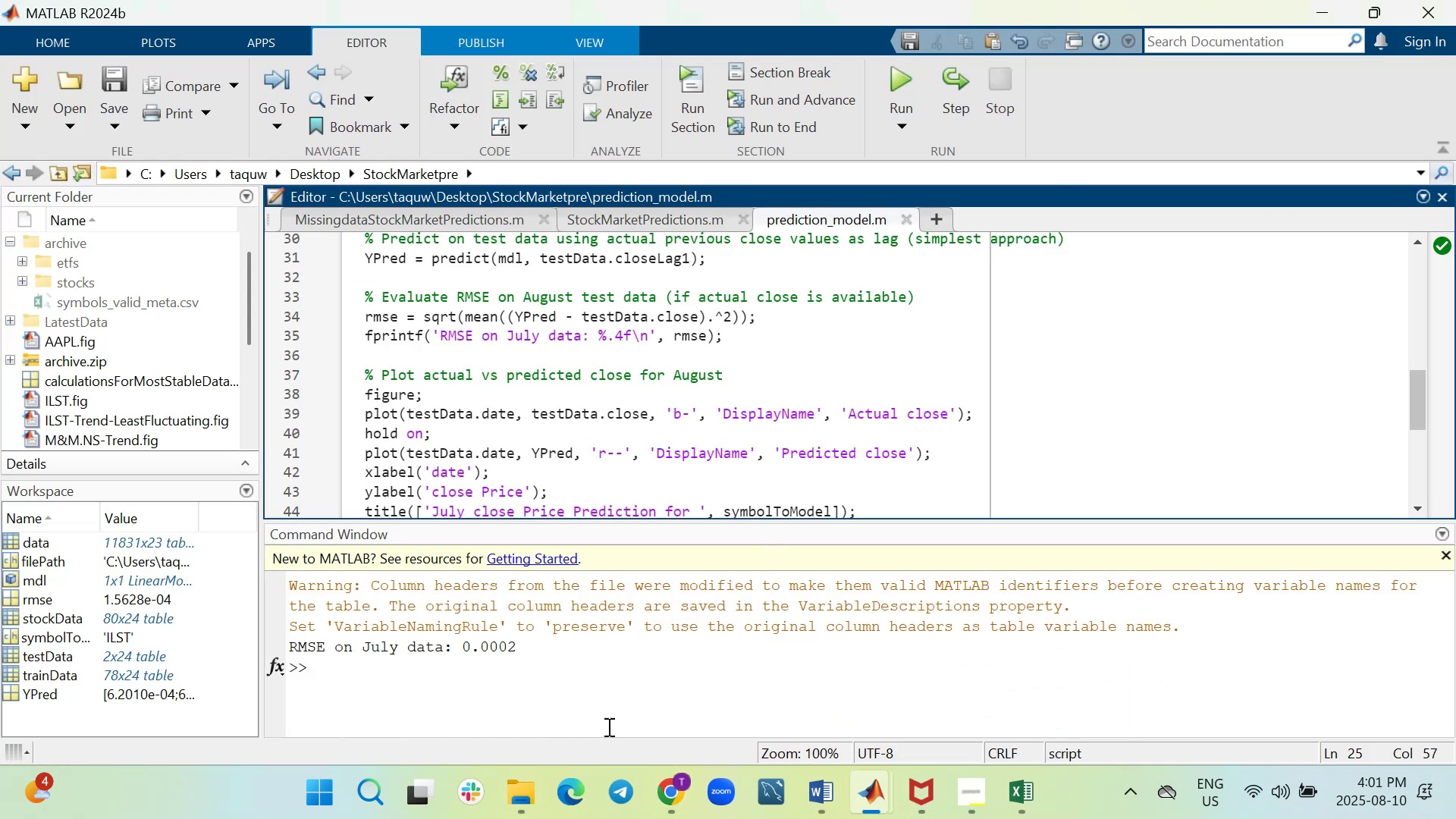 
mouse_move([523, 771])
 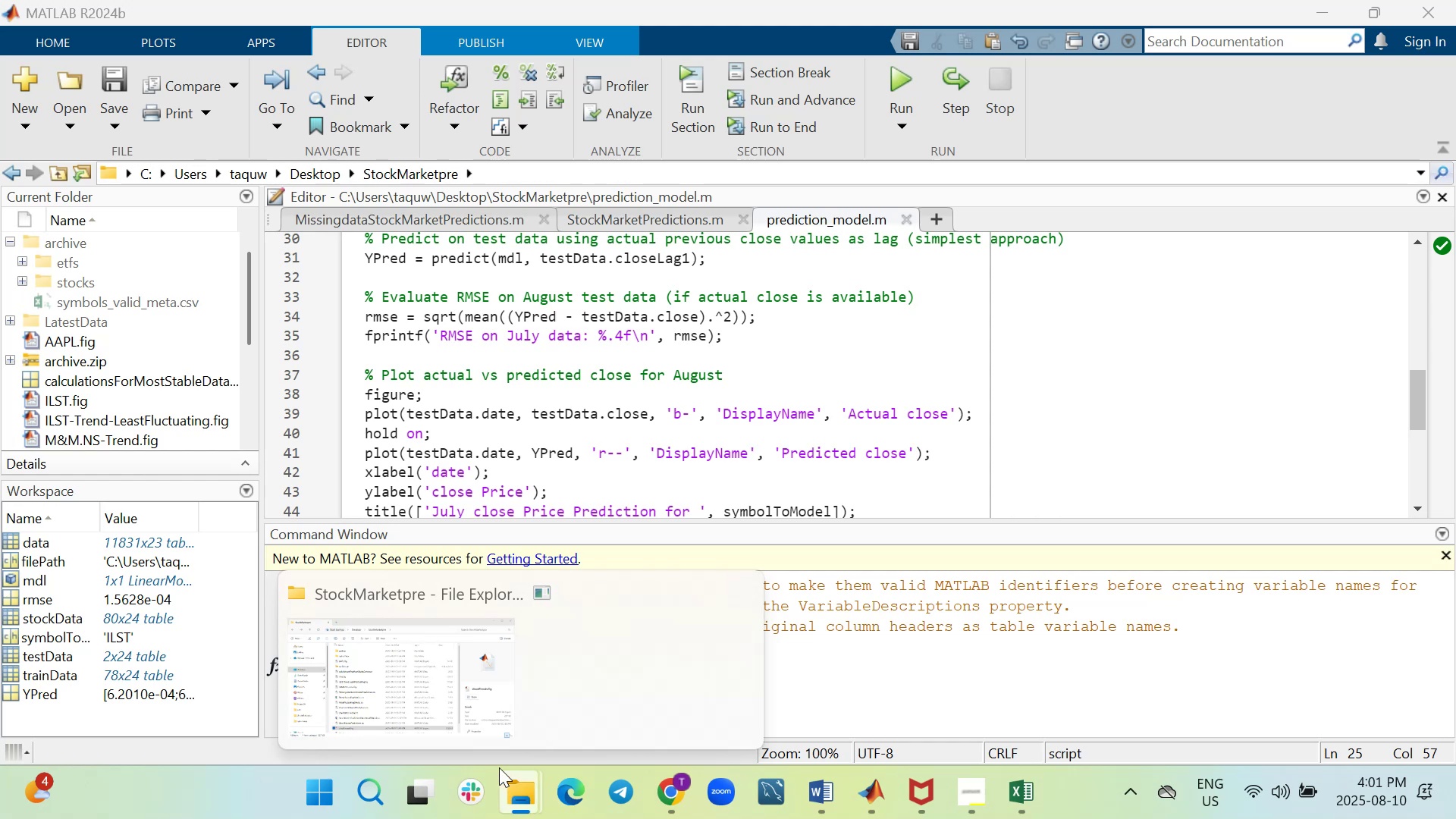 
left_click([414, 682])
 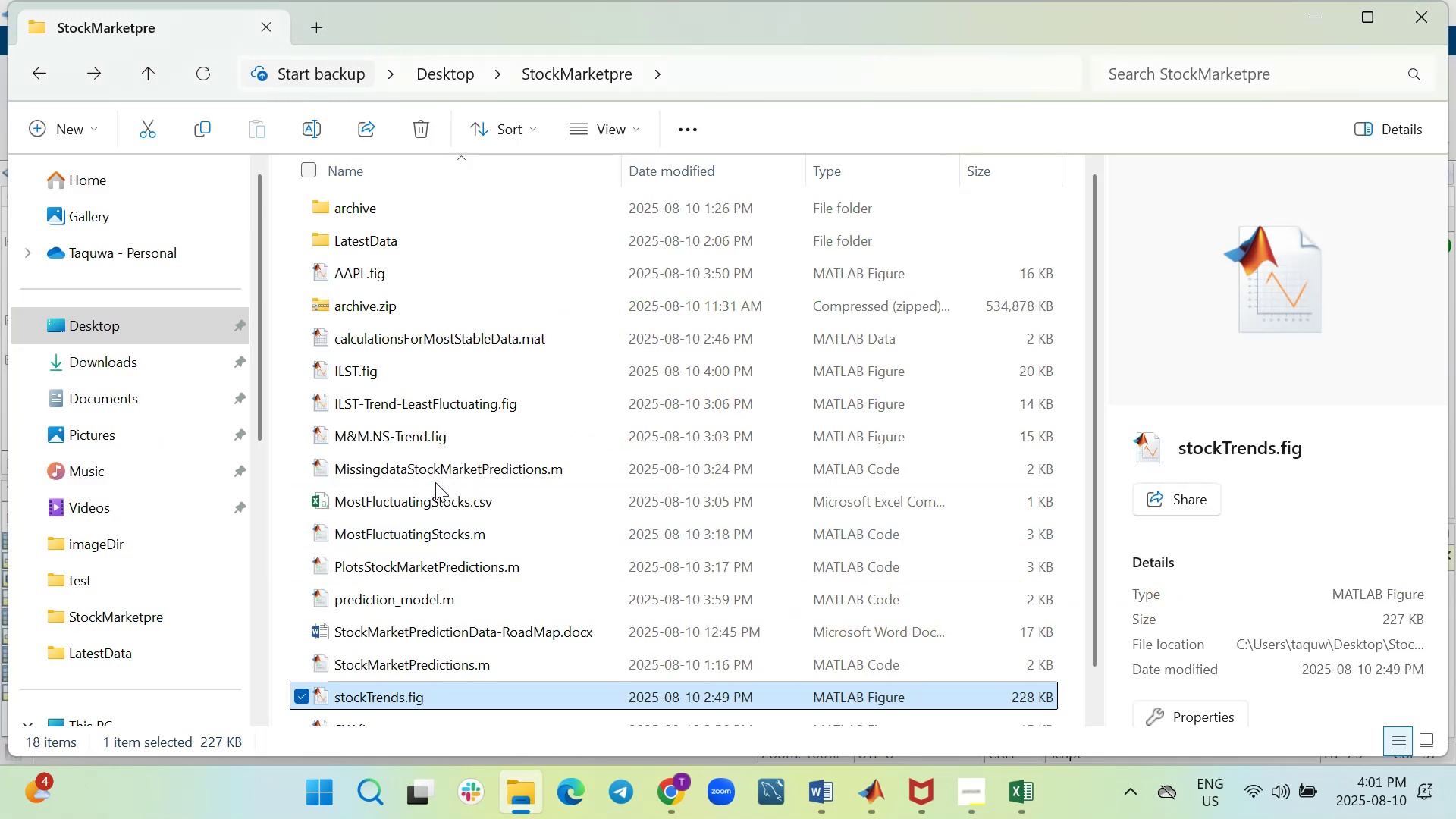 
scroll: coordinate [434, 456], scroll_direction: up, amount: 2.0
 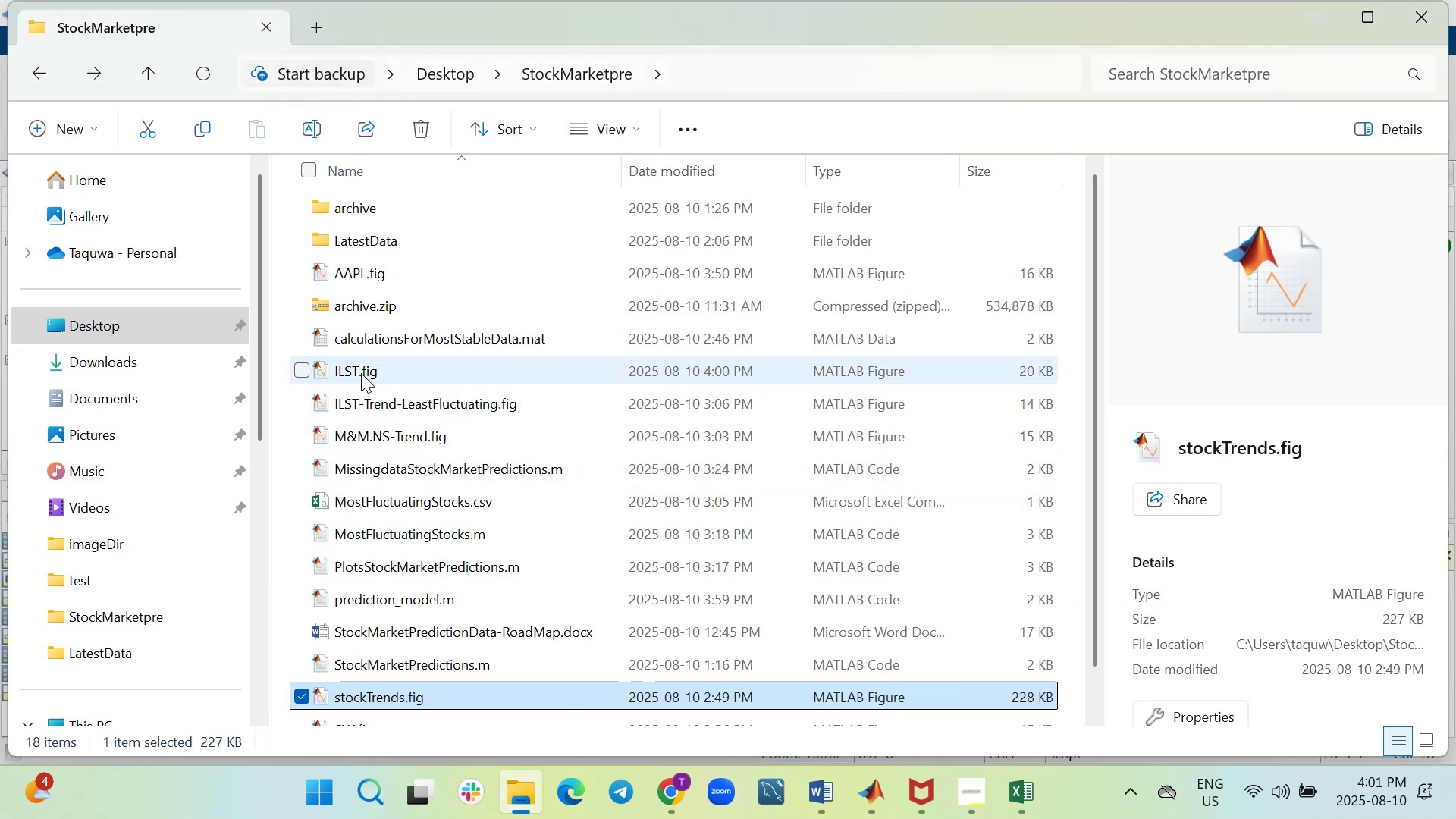 
wait(7.77)
 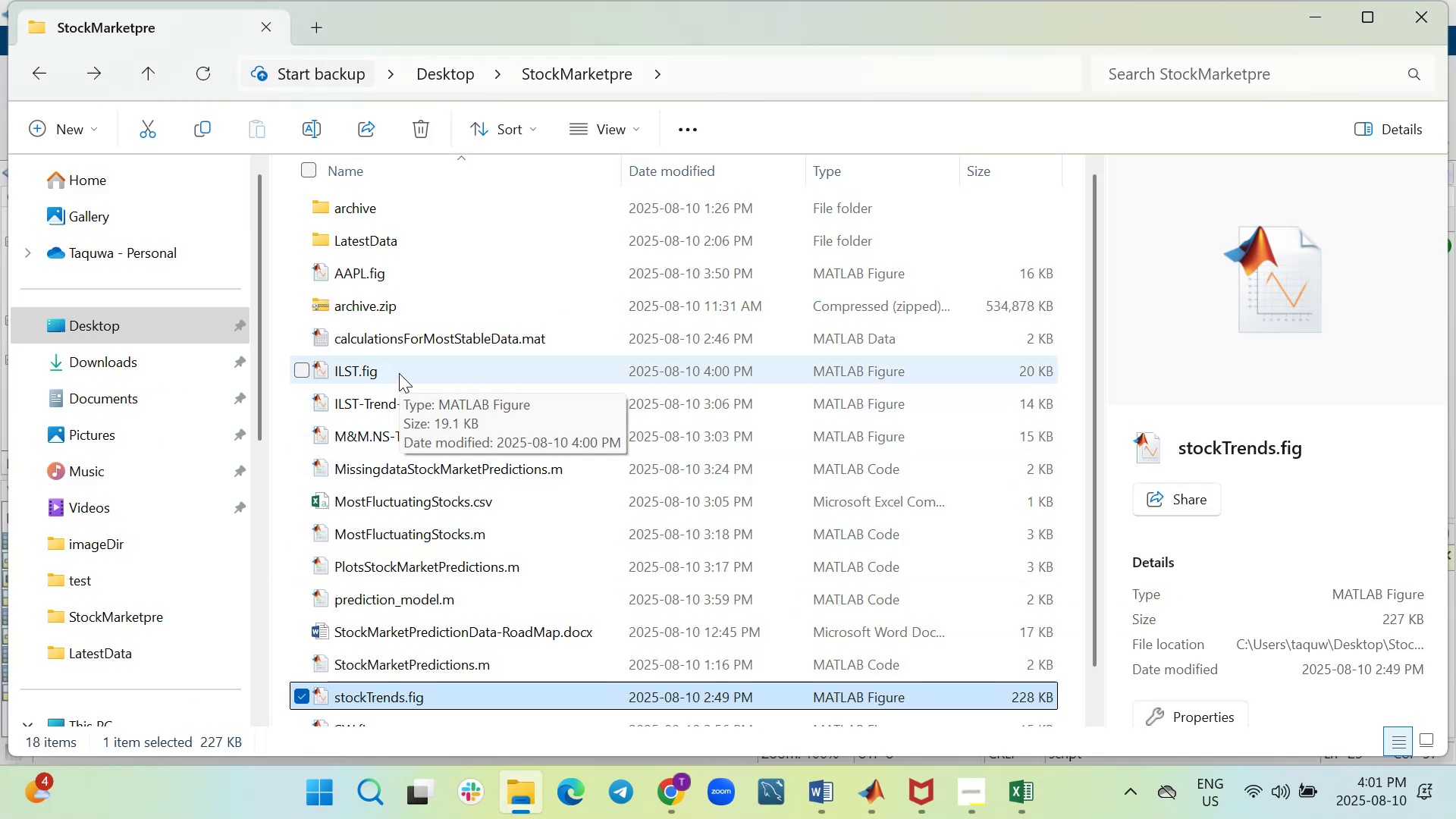 
double_click([361, 371])
 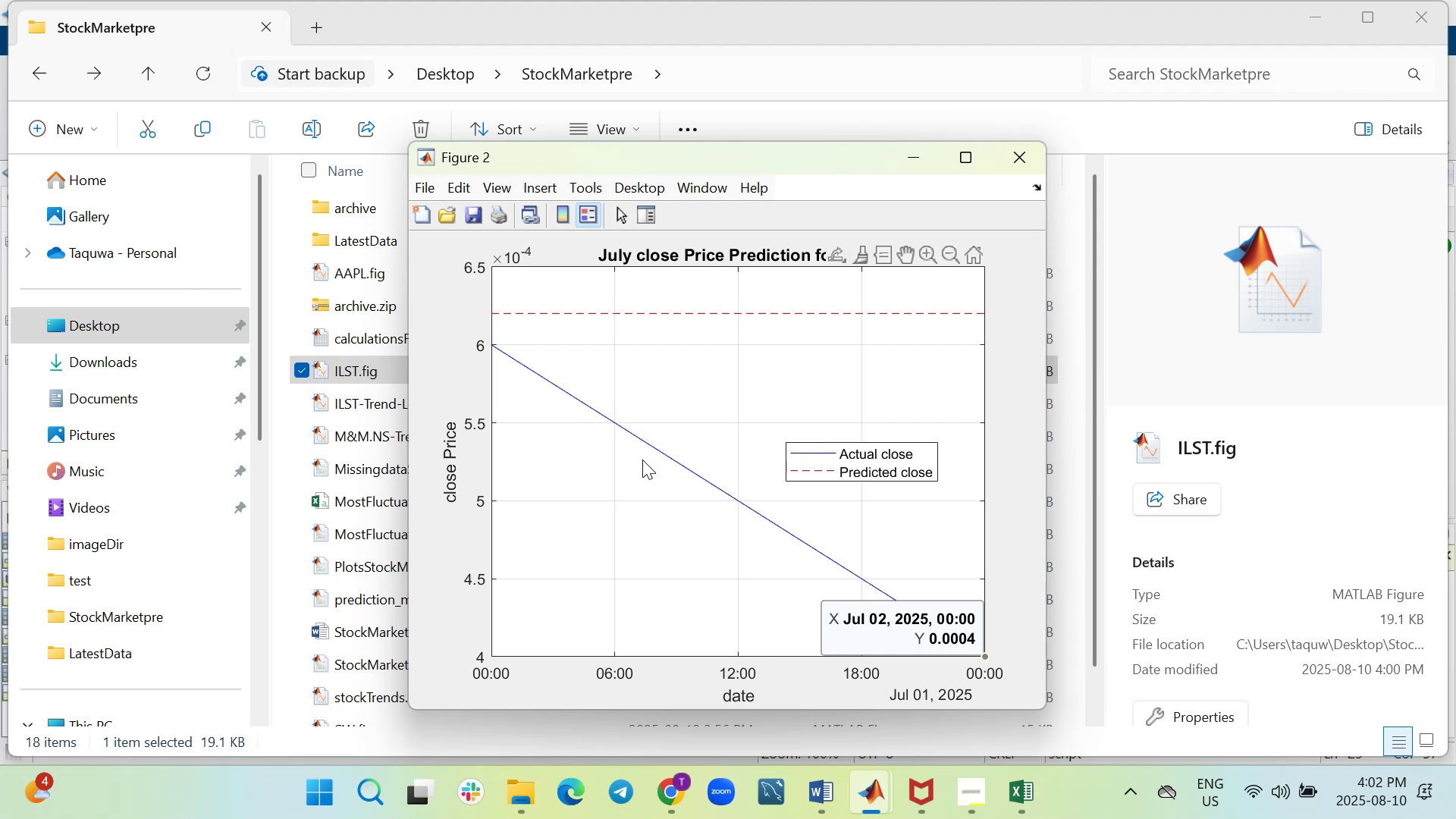 
wait(31.36)
 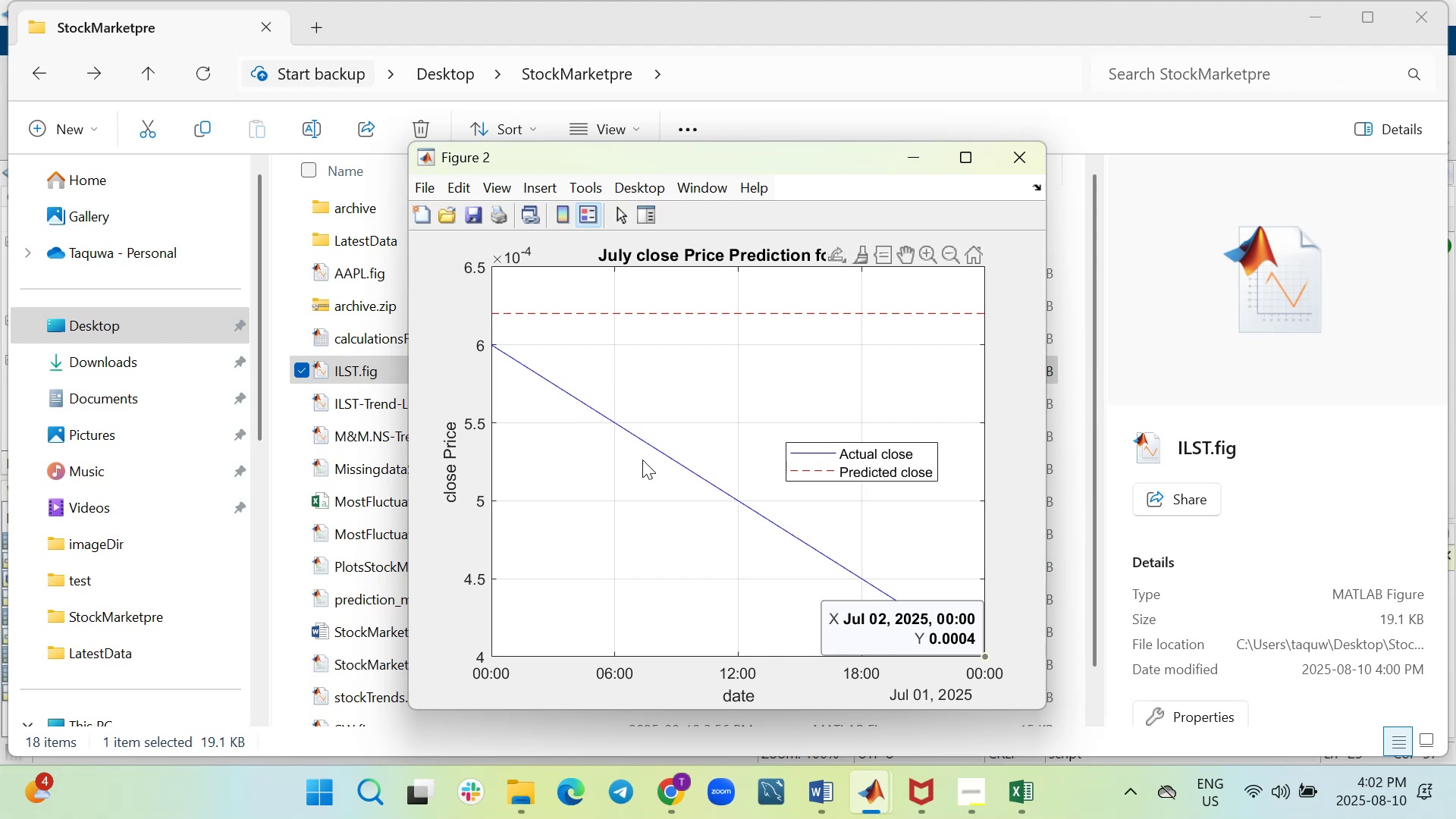 
left_click([924, 168])
 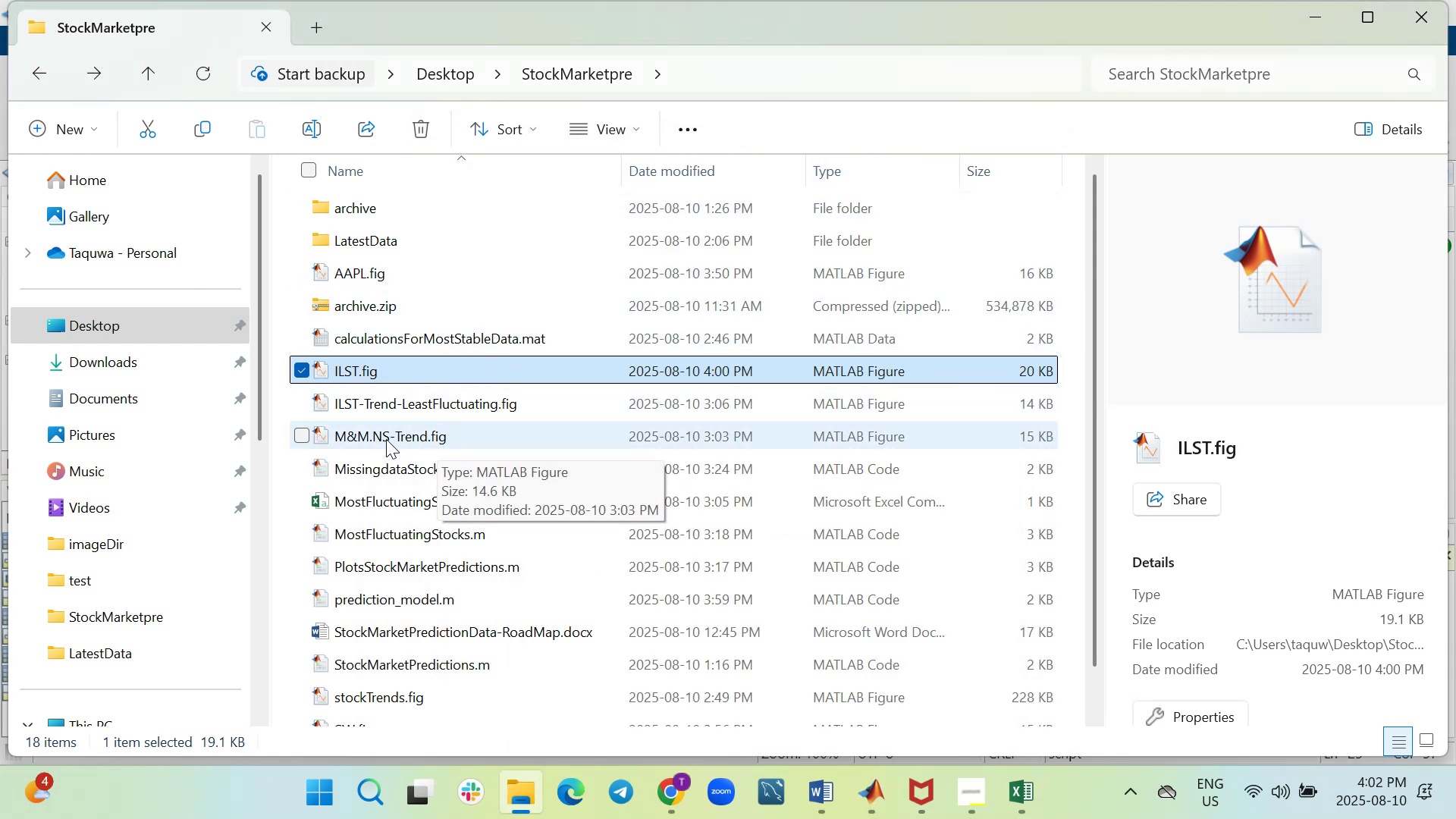 
wait(6.8)
 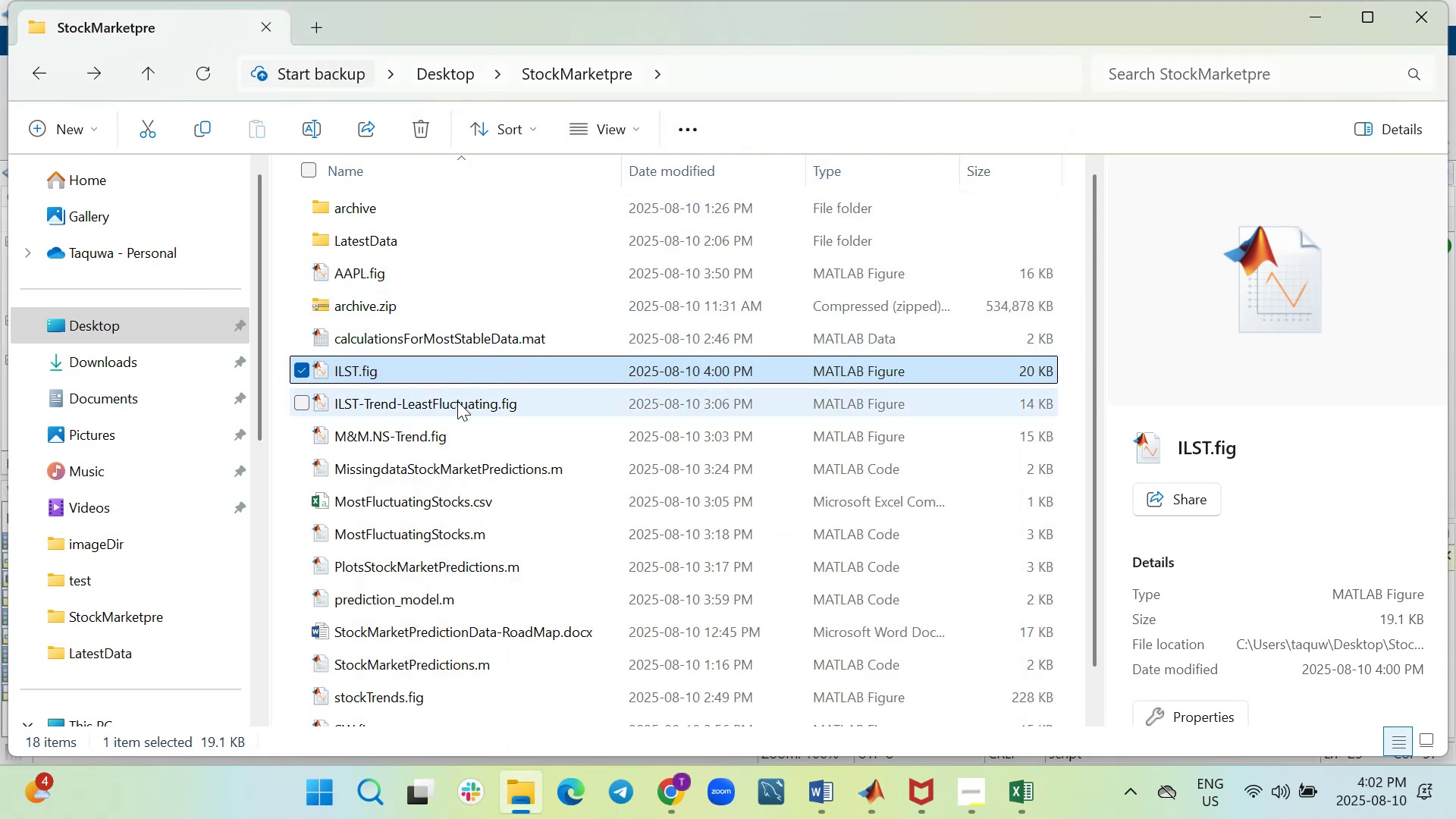 
scroll: coordinate [392, 438], scroll_direction: down, amount: 1.0
 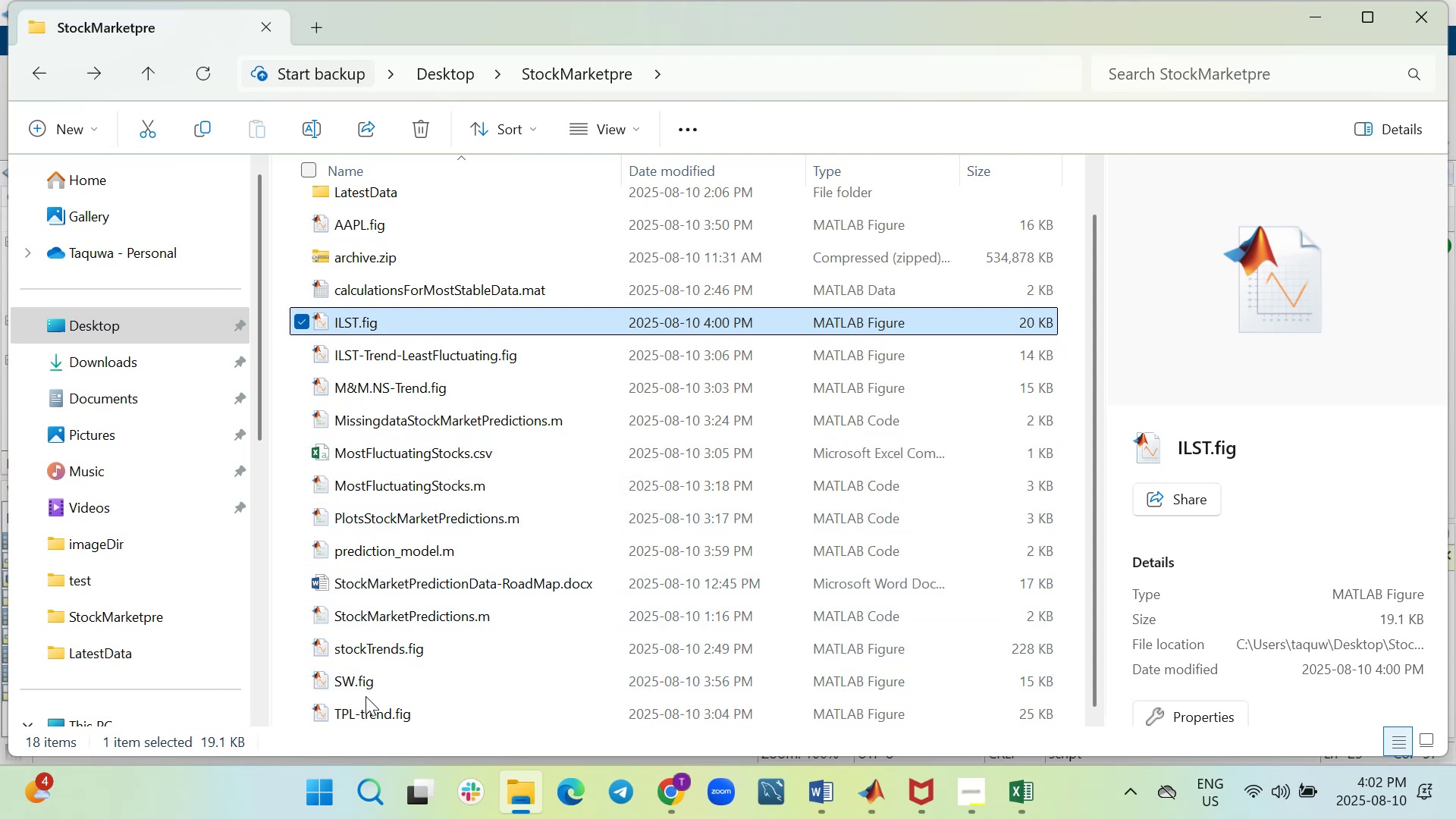 
mouse_move([415, 353])
 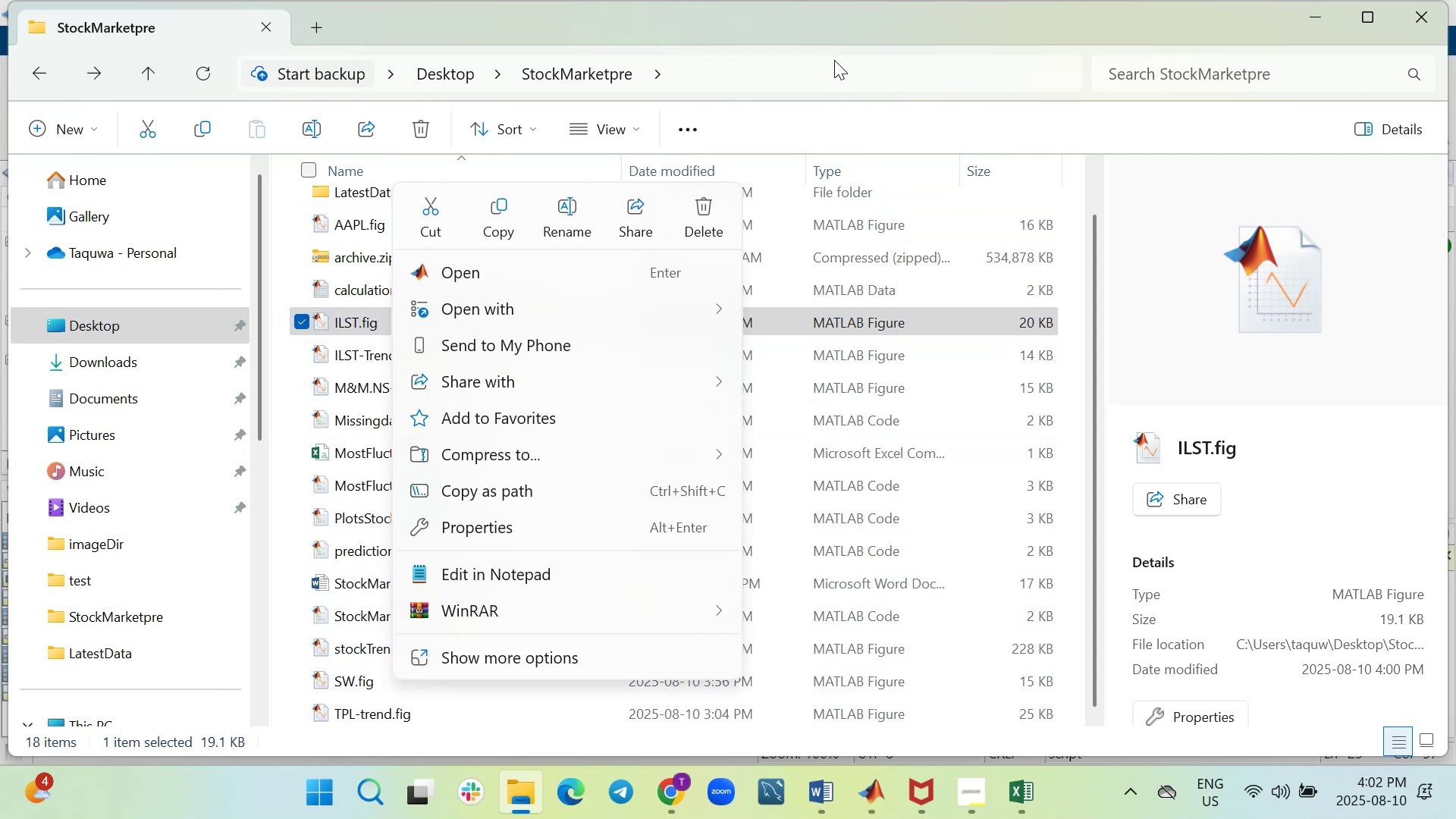 
left_click([833, 63])
 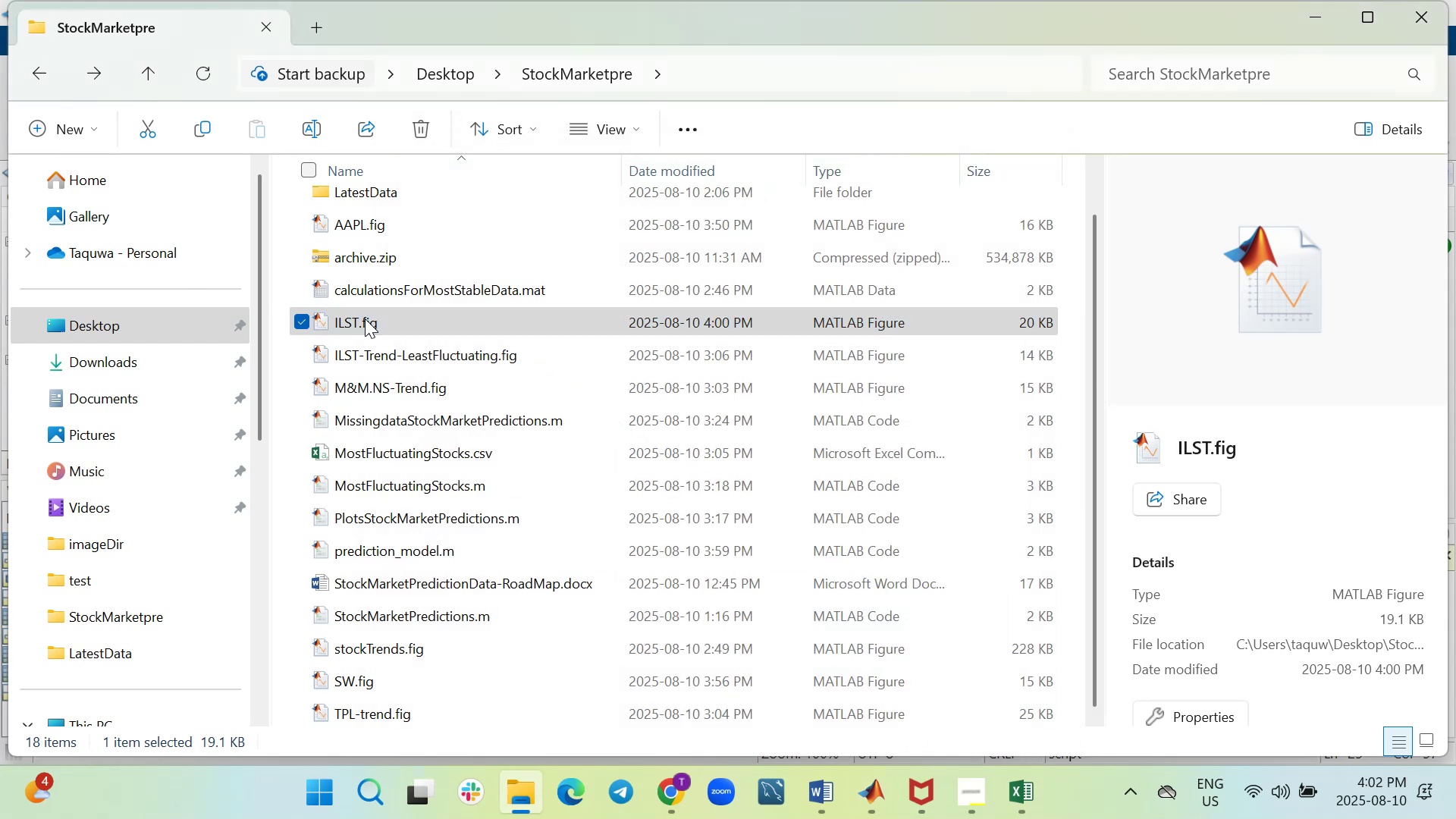 
wait(11.07)
 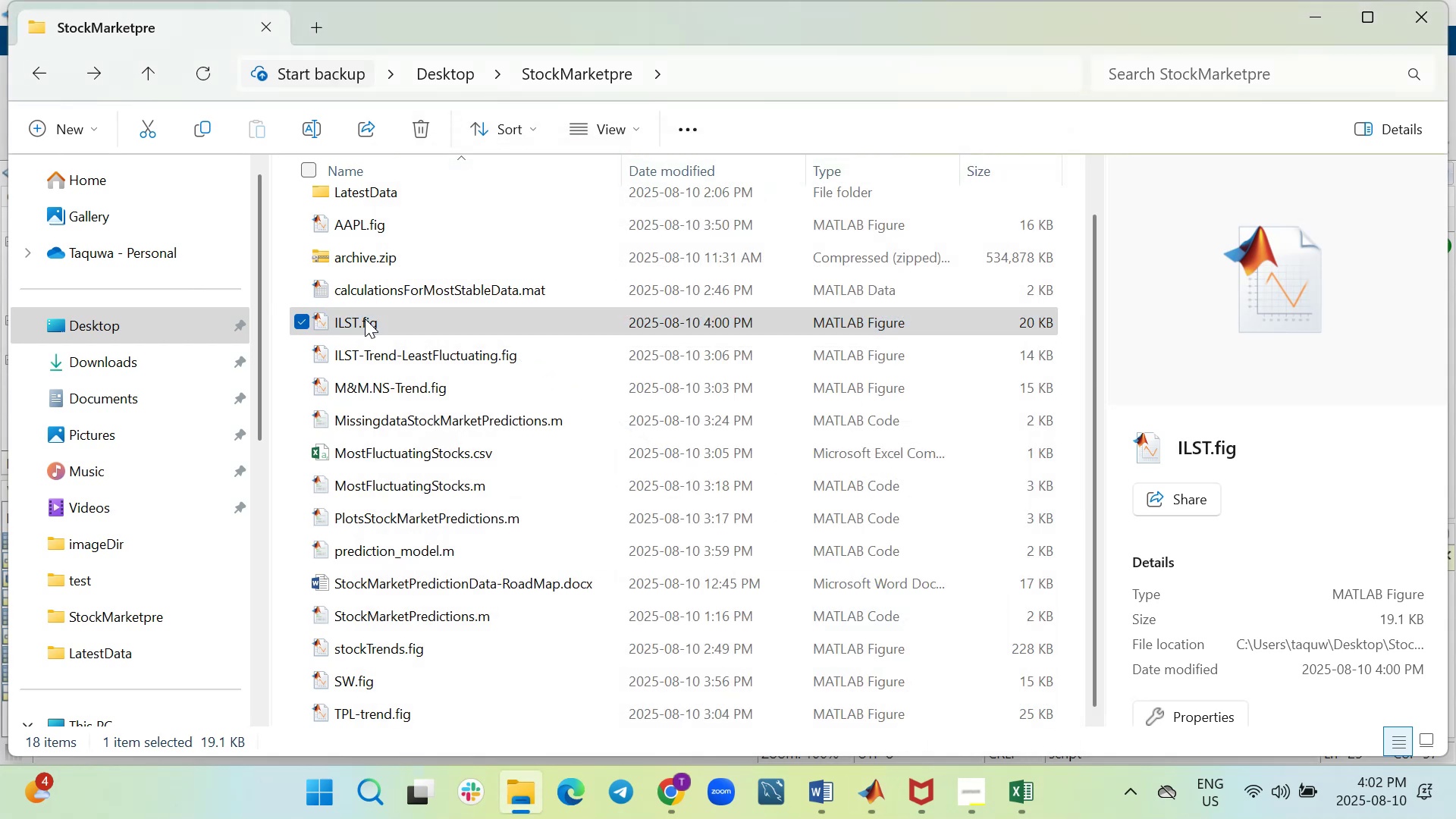 
left_click([536, 215])
 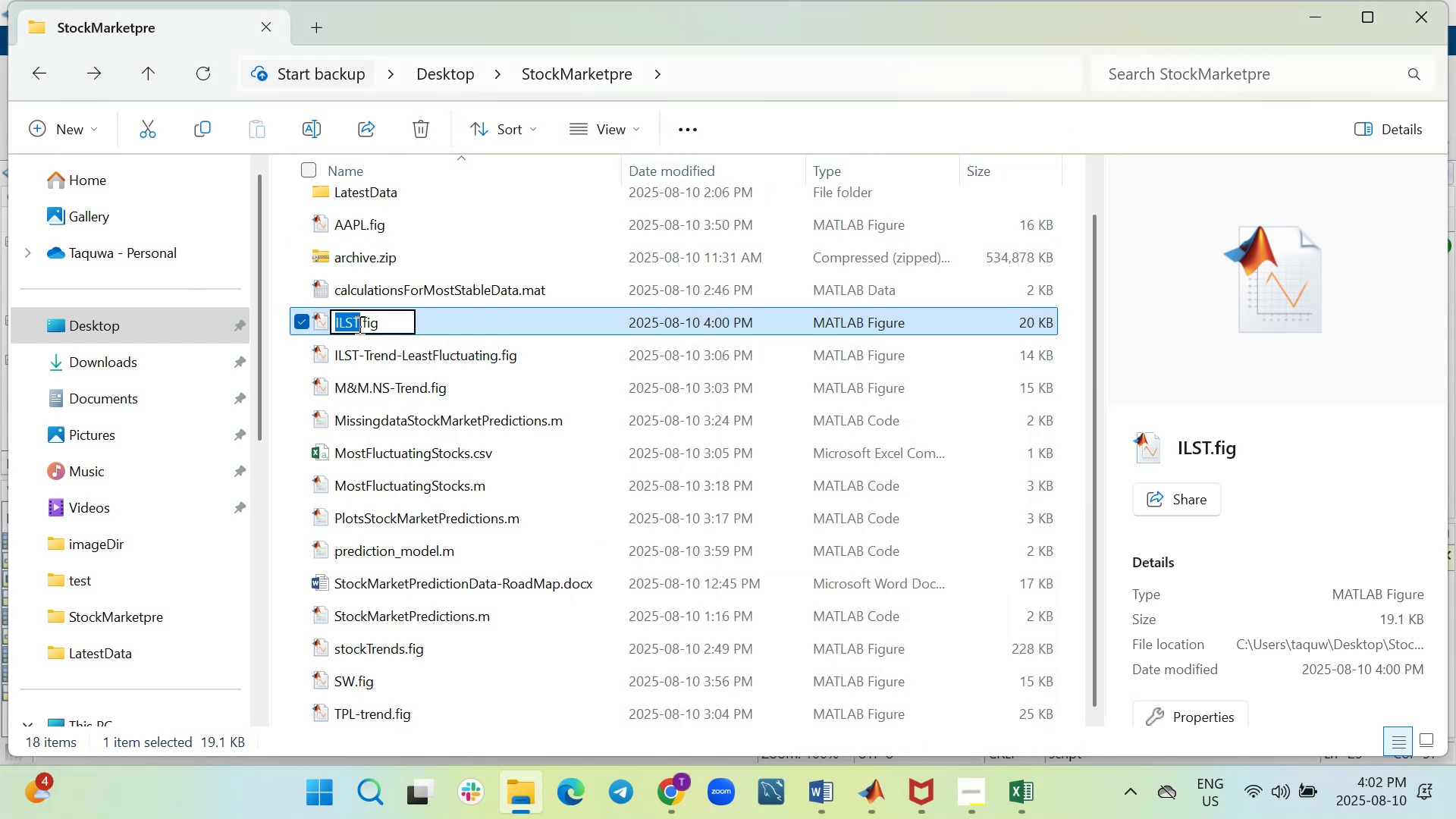 
left_click([359, 325])
 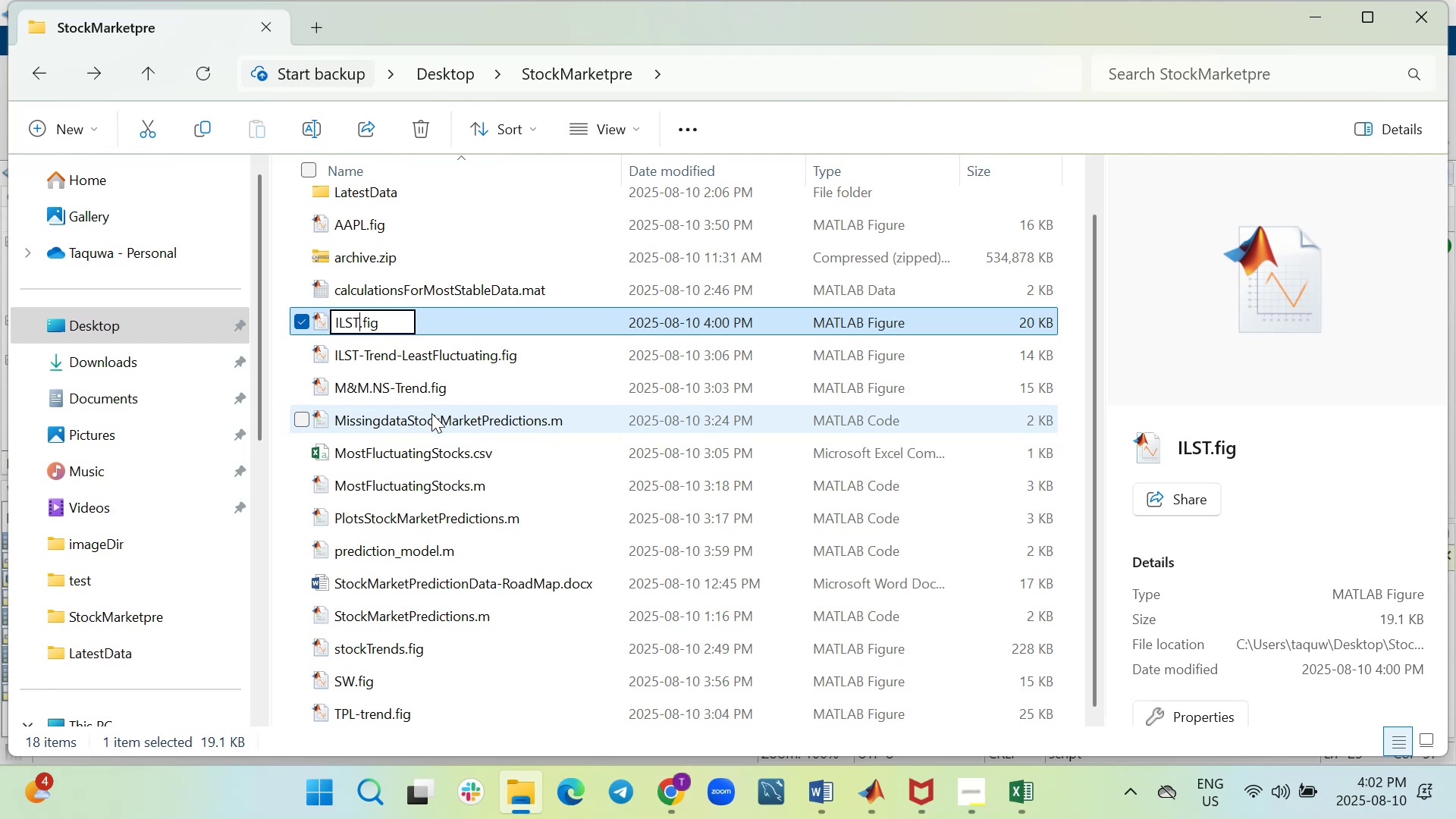 
key(Minus)
 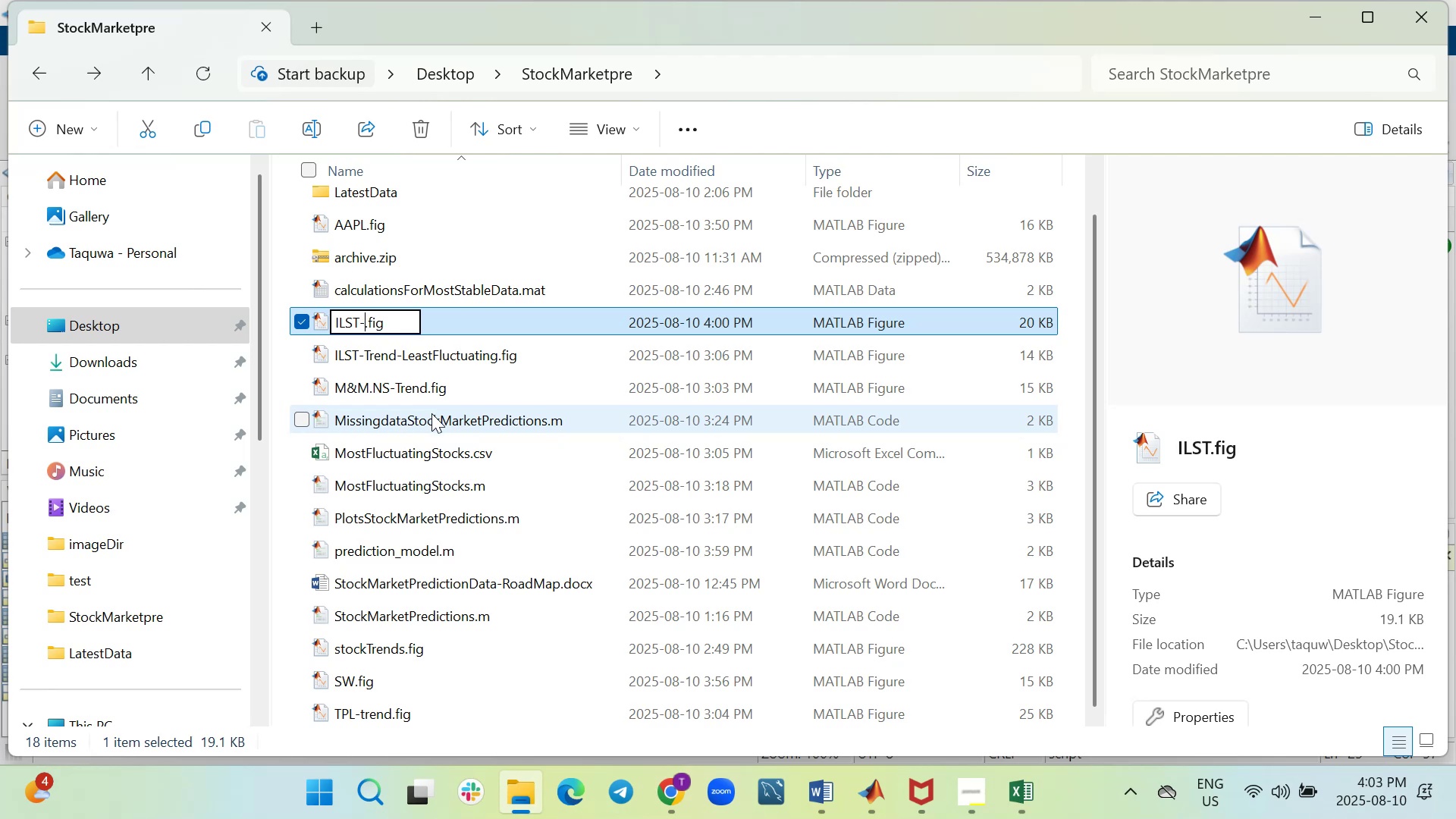 
type(Trend)
 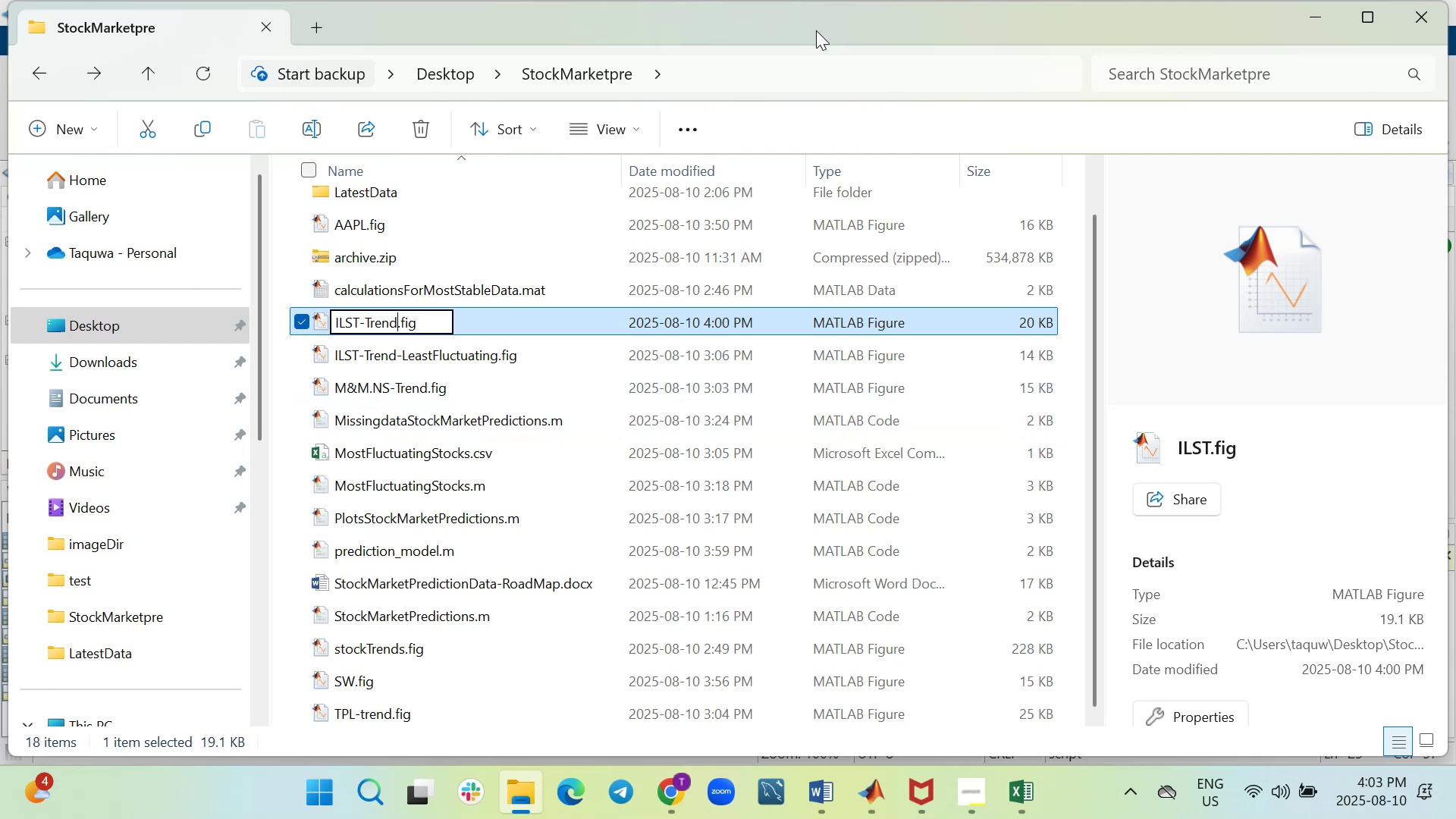 
mouse_move([413, 360])
 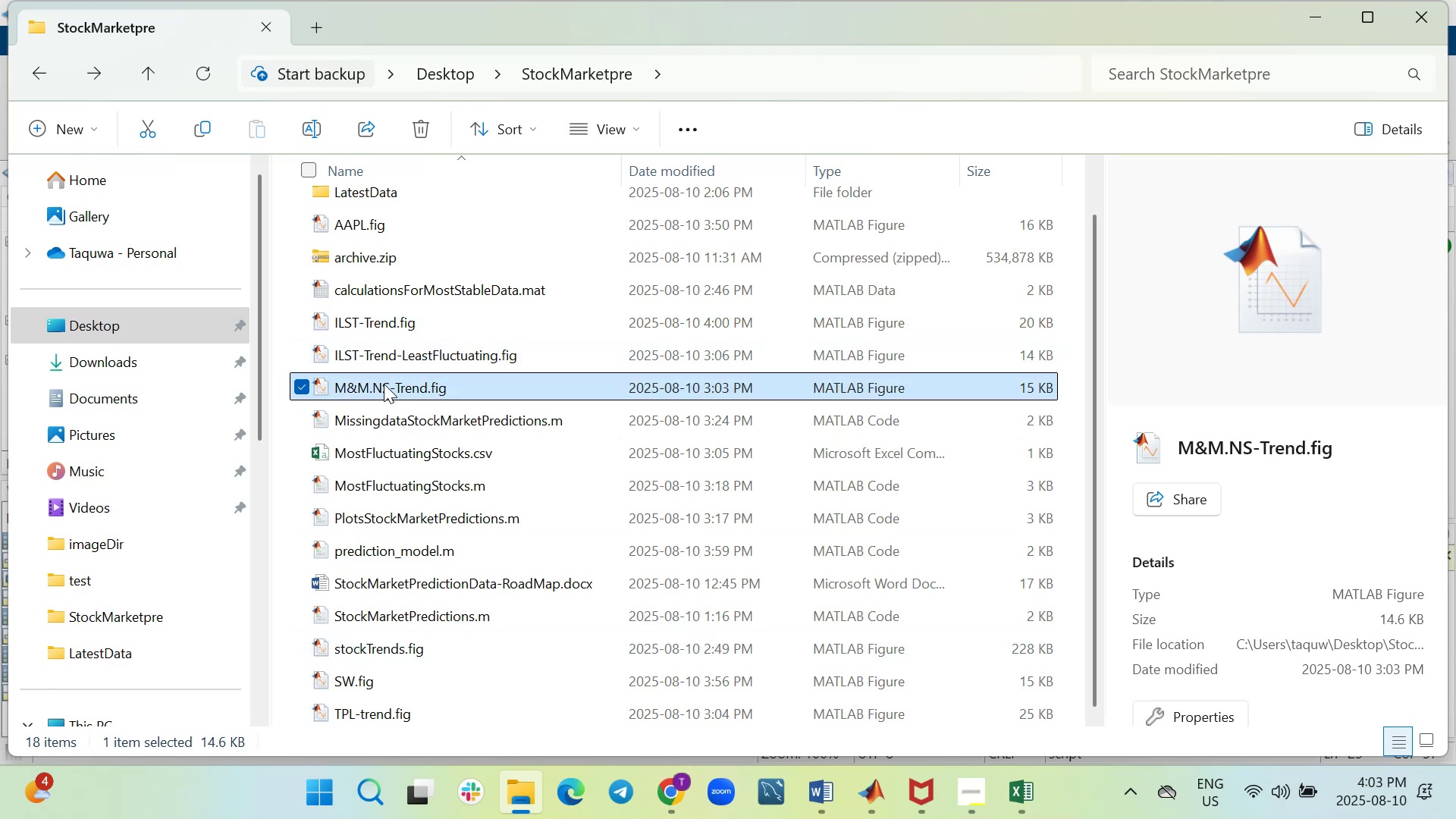 
wait(8.58)
 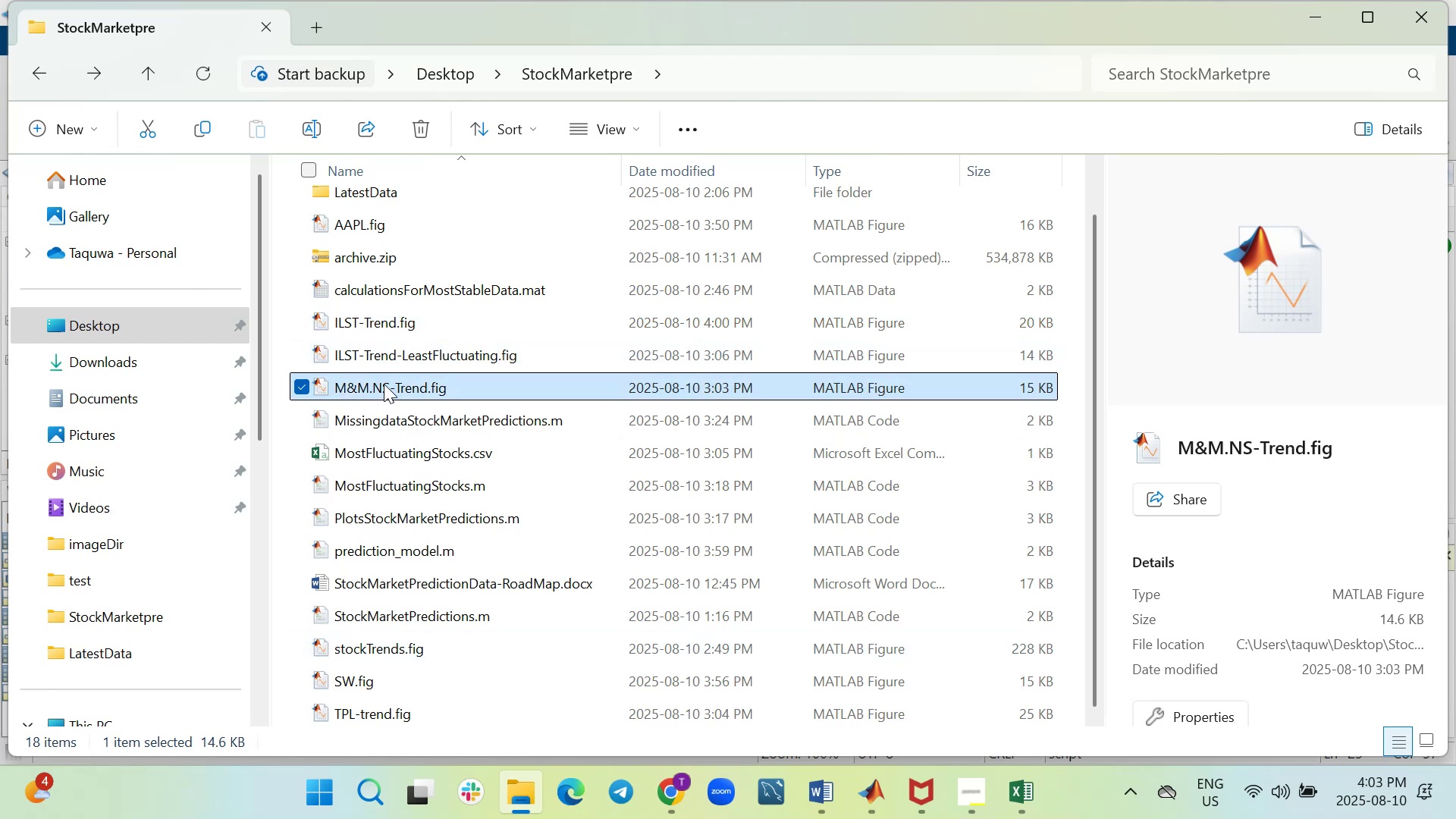 
mouse_move([1214, 560])
 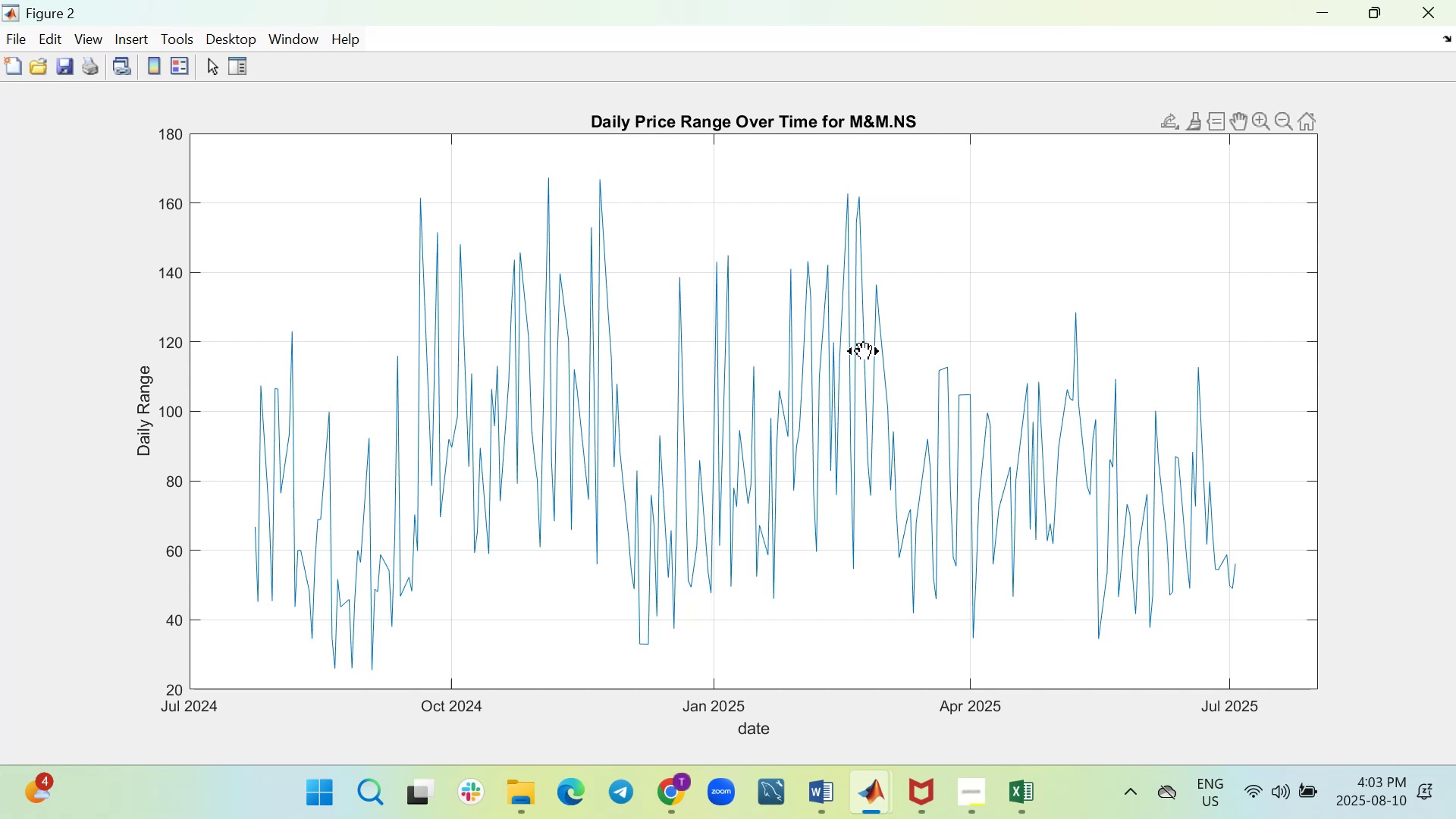 
wait(24.03)
 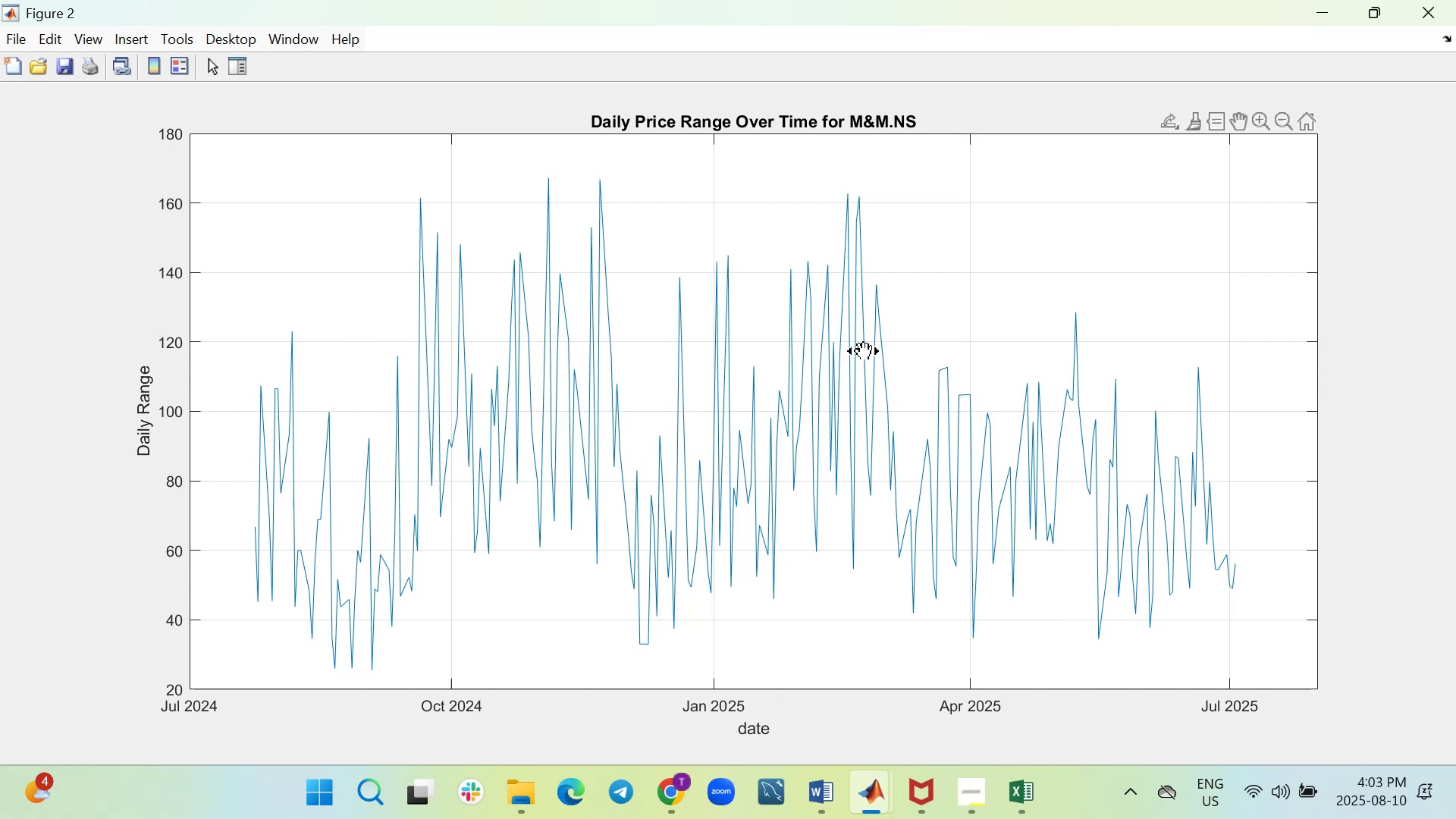 
mouse_move([1199, 390])
 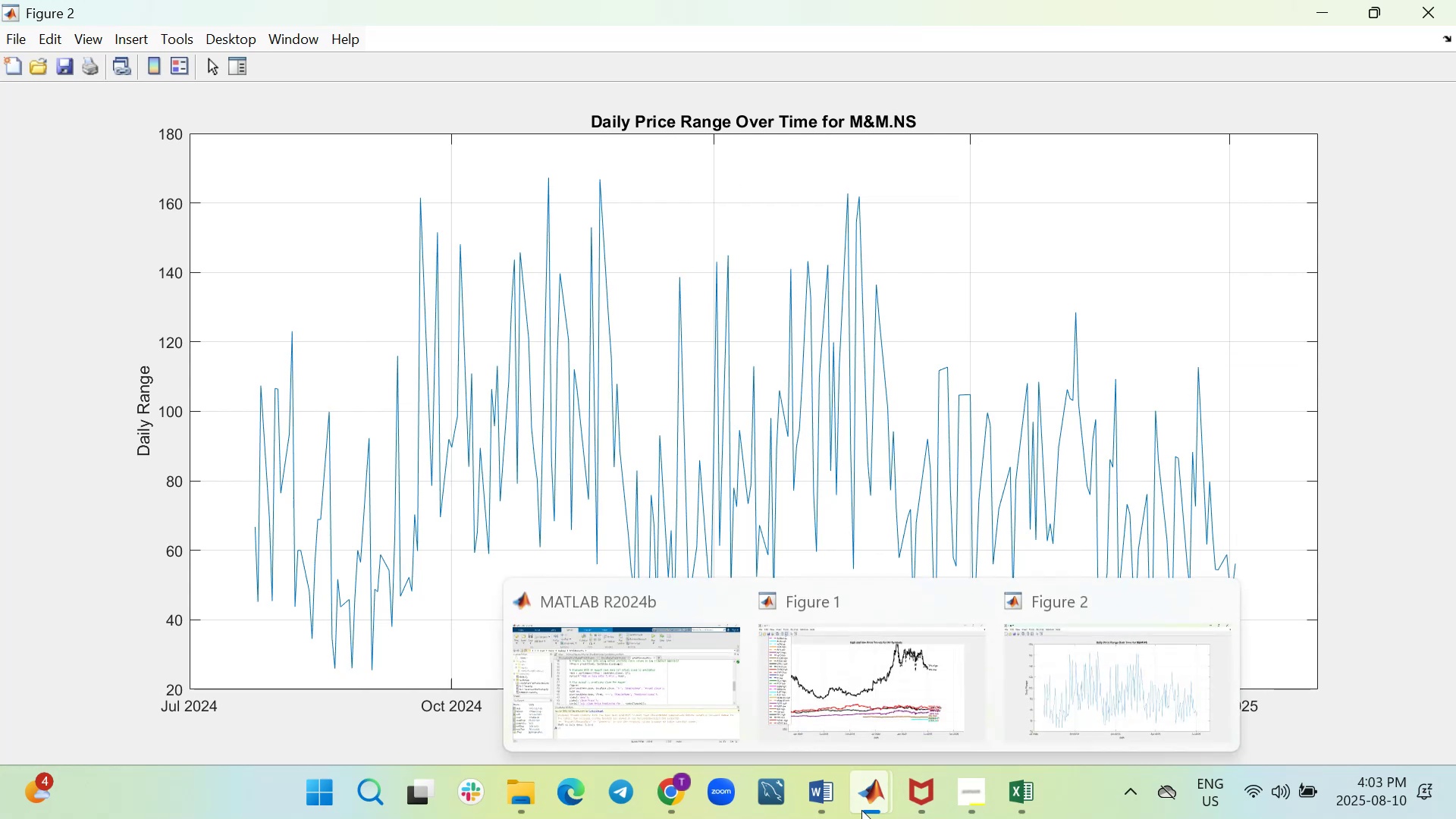 
wait(9.49)
 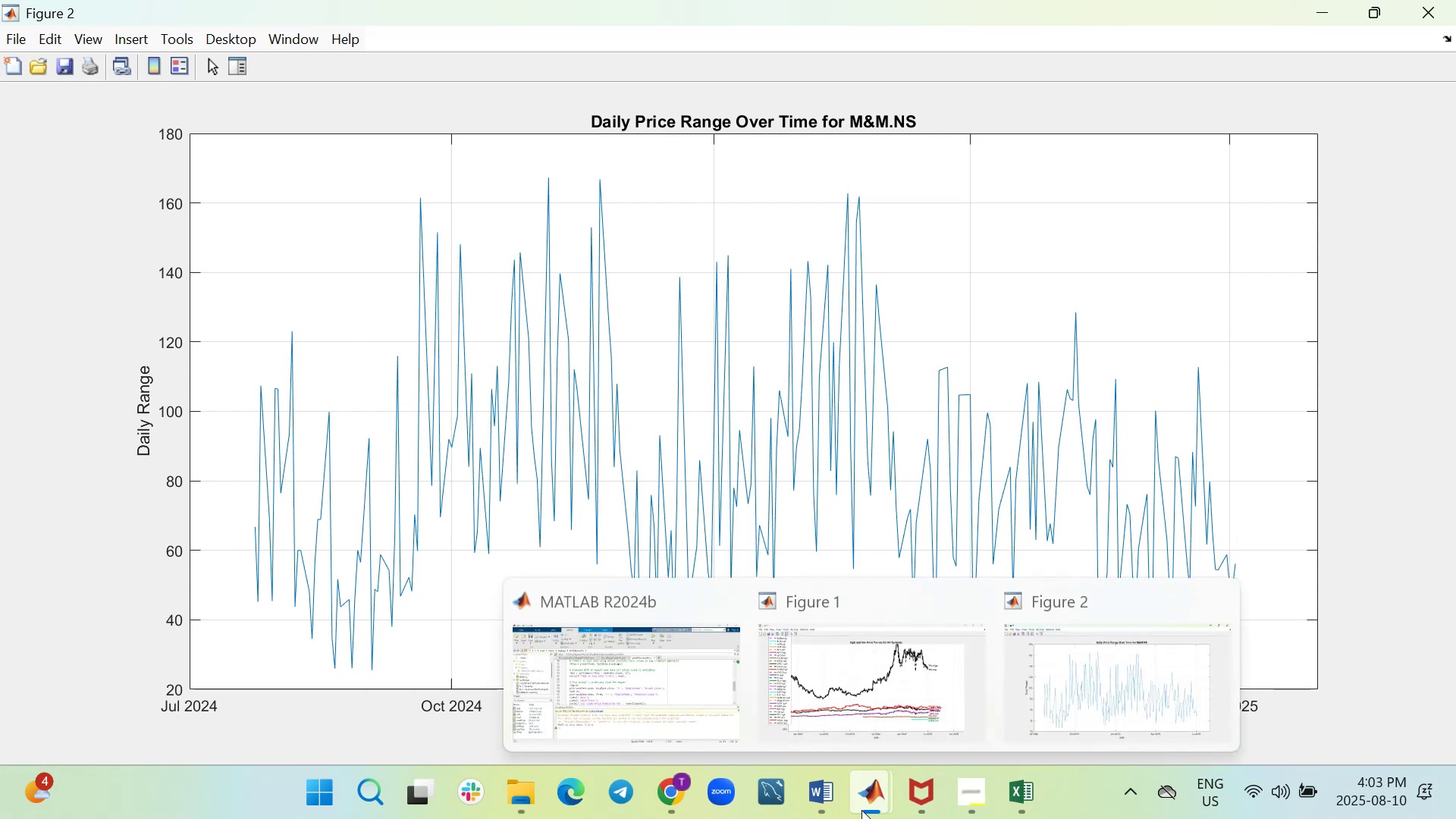 
mouse_move([385, 662])
 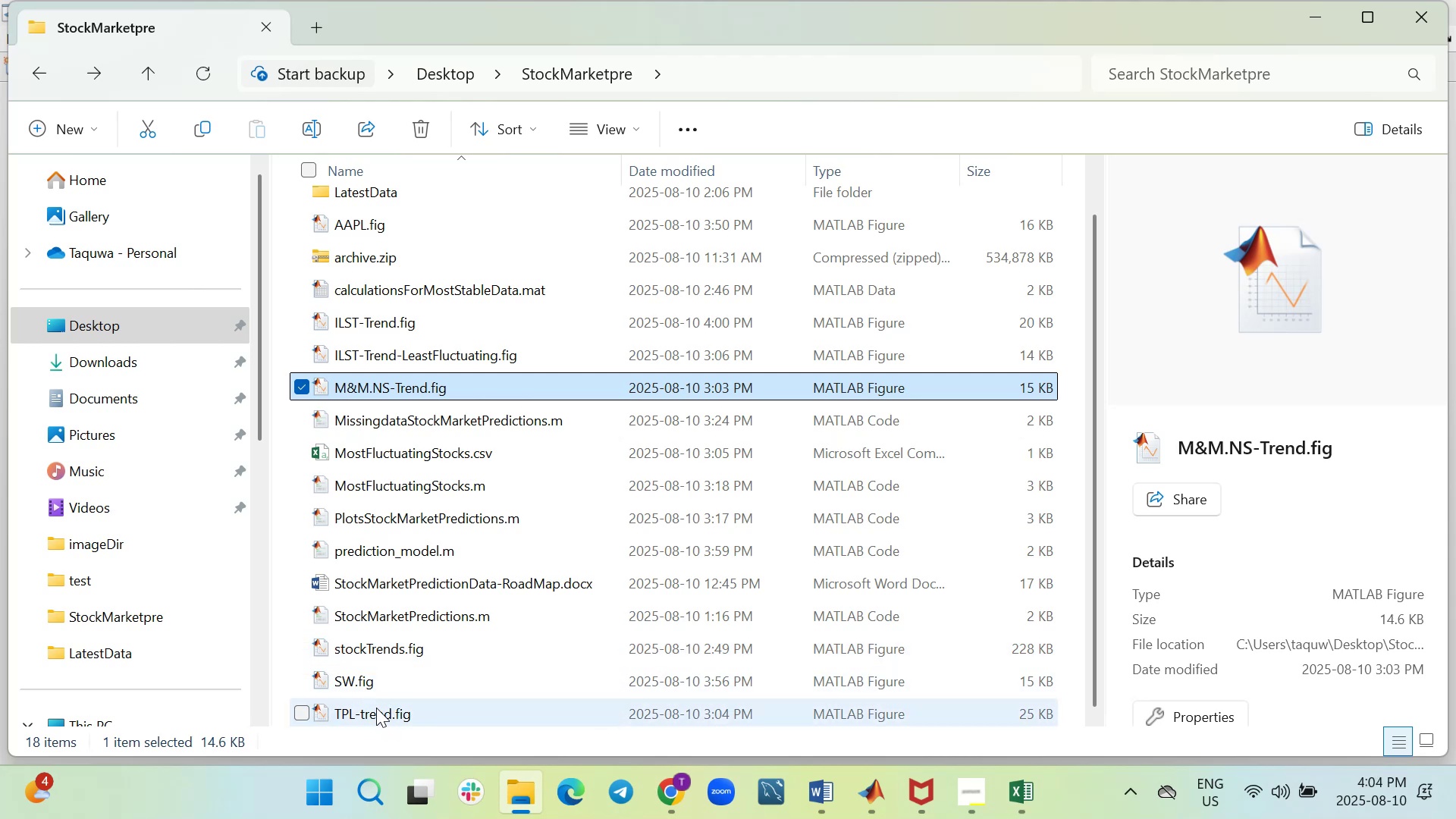 
left_click([378, 707])
 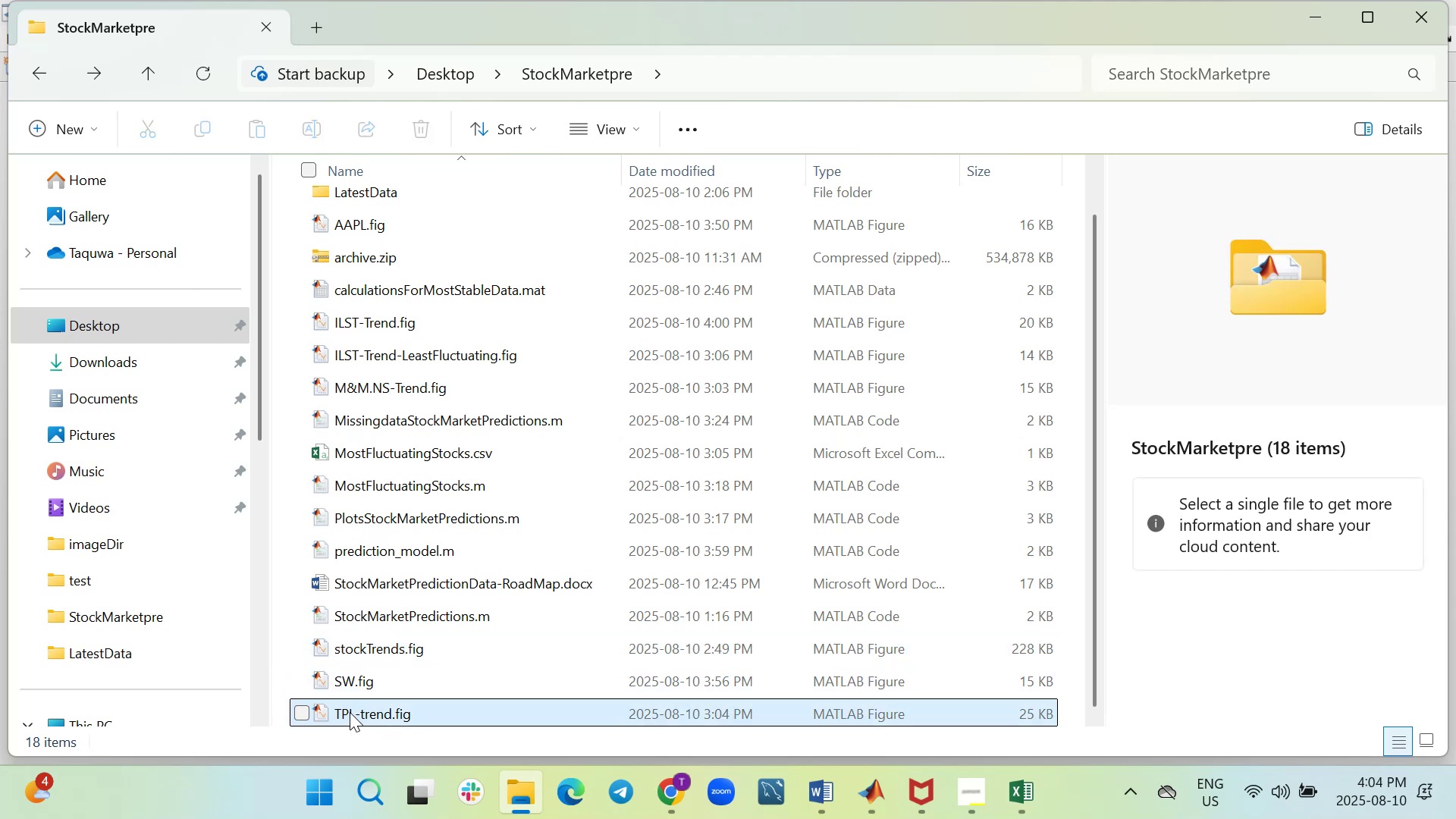 
double_click([359, 714])
 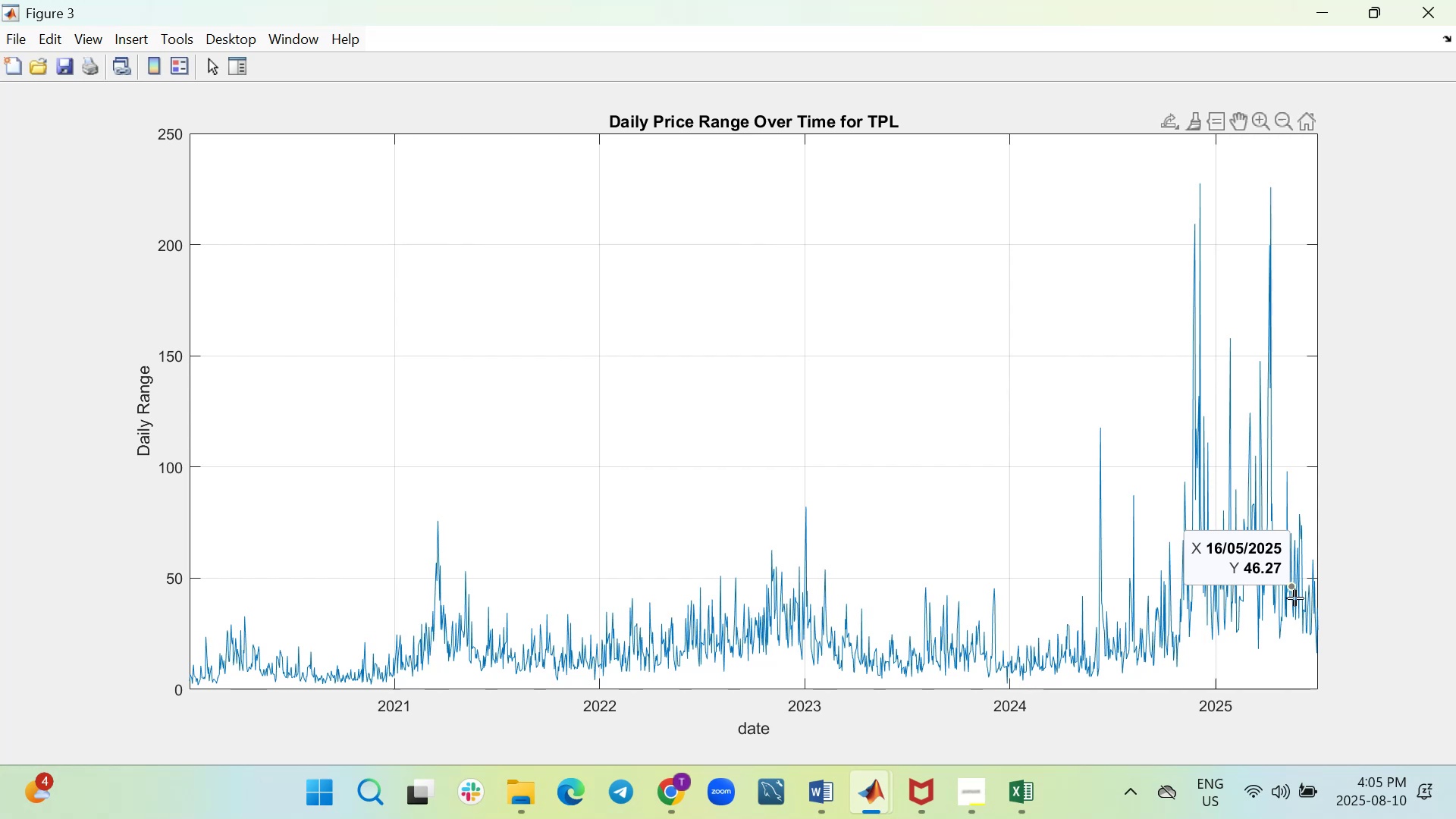 
wait(69.08)
 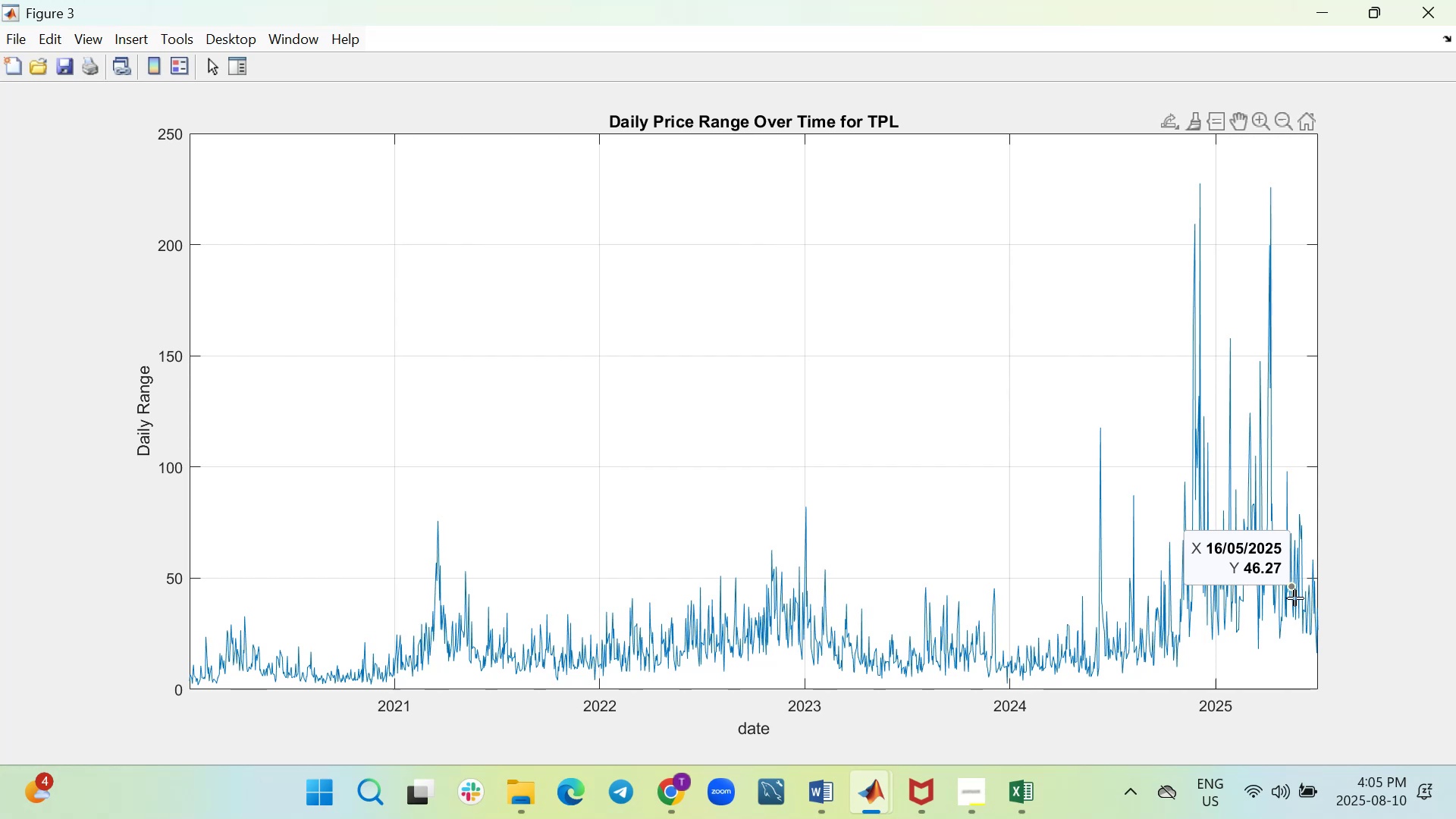 
mouse_move([1313, 578])
 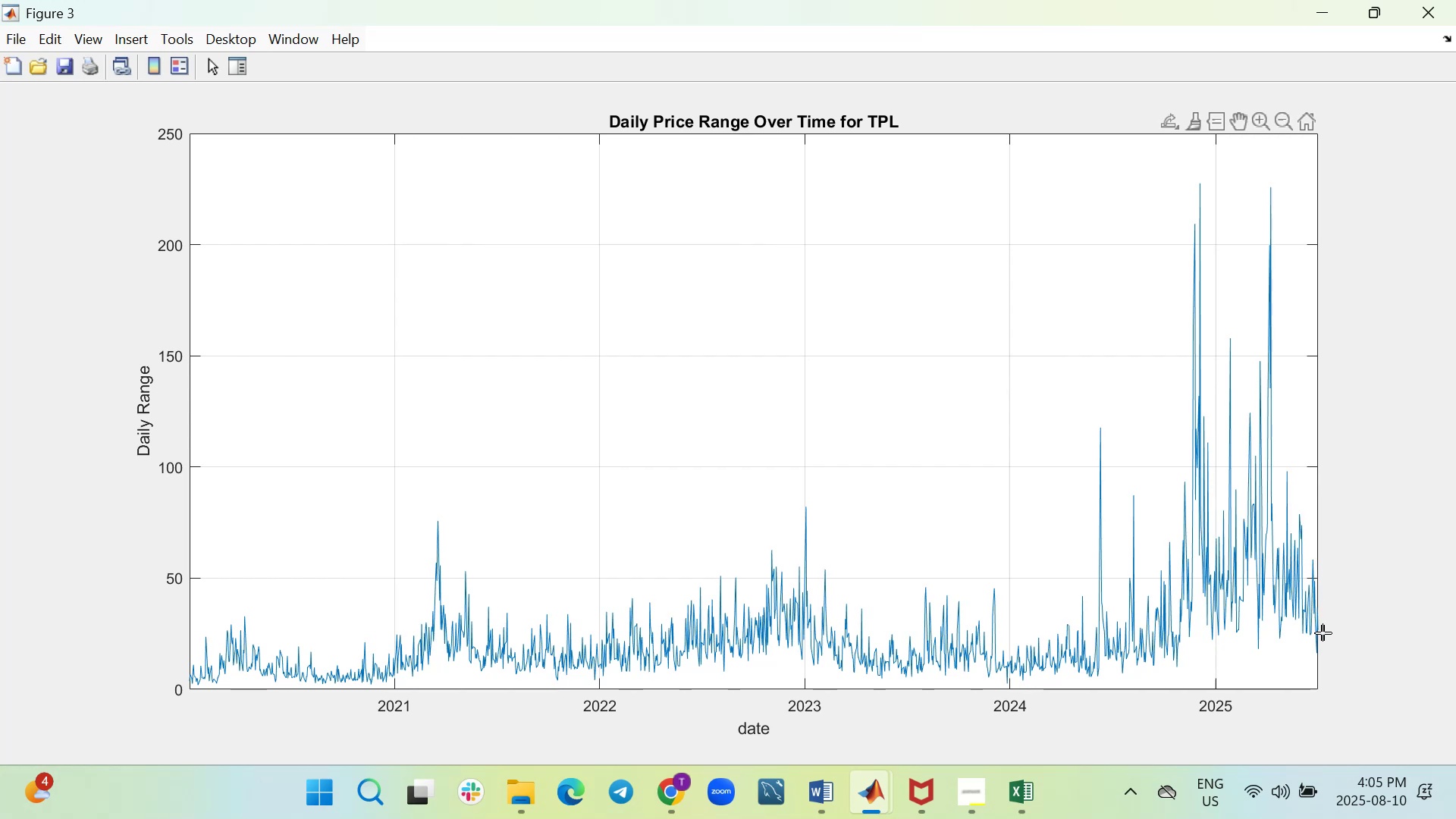 
mouse_move([1305, 642])
 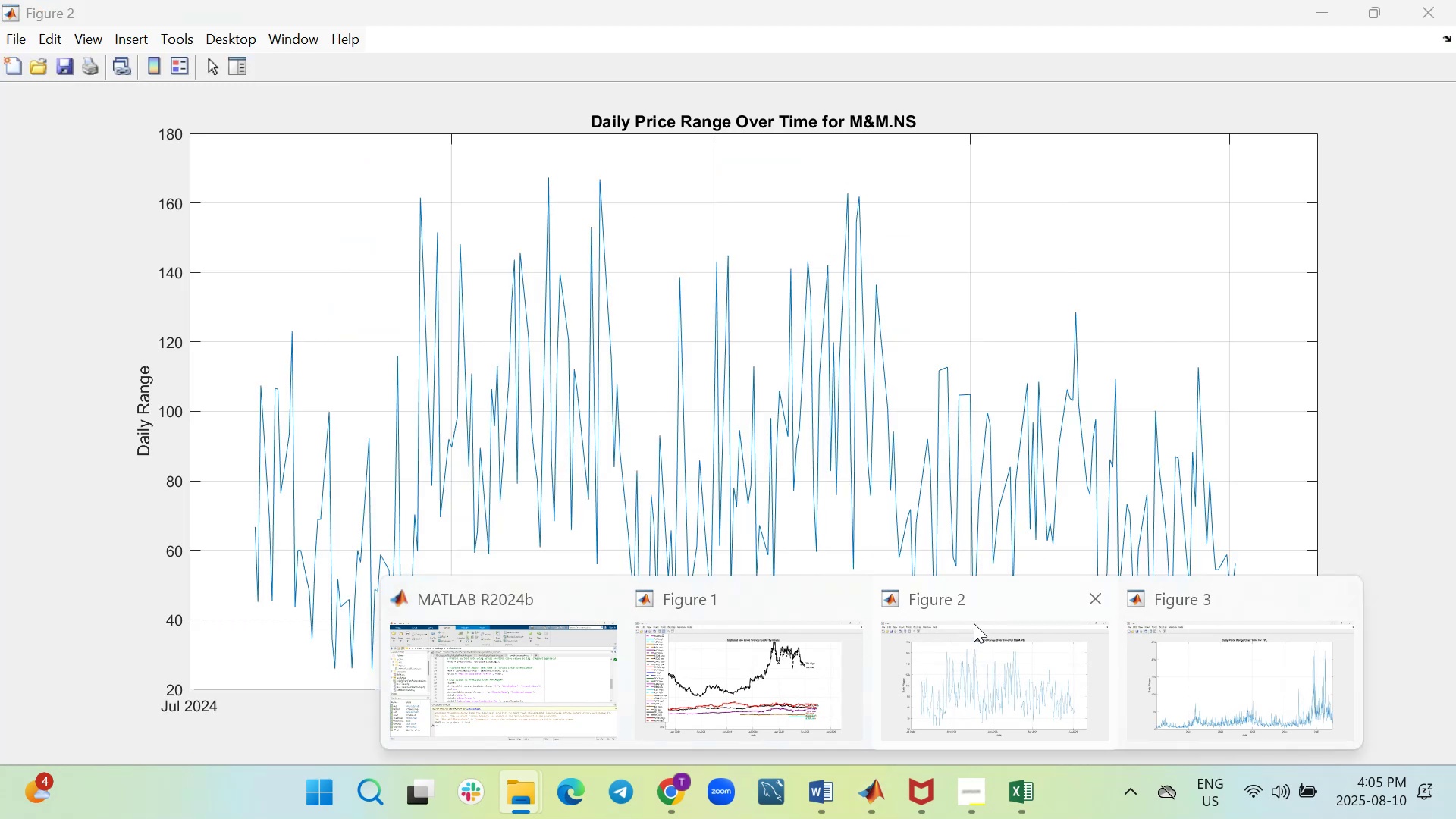 
wait(10.9)
 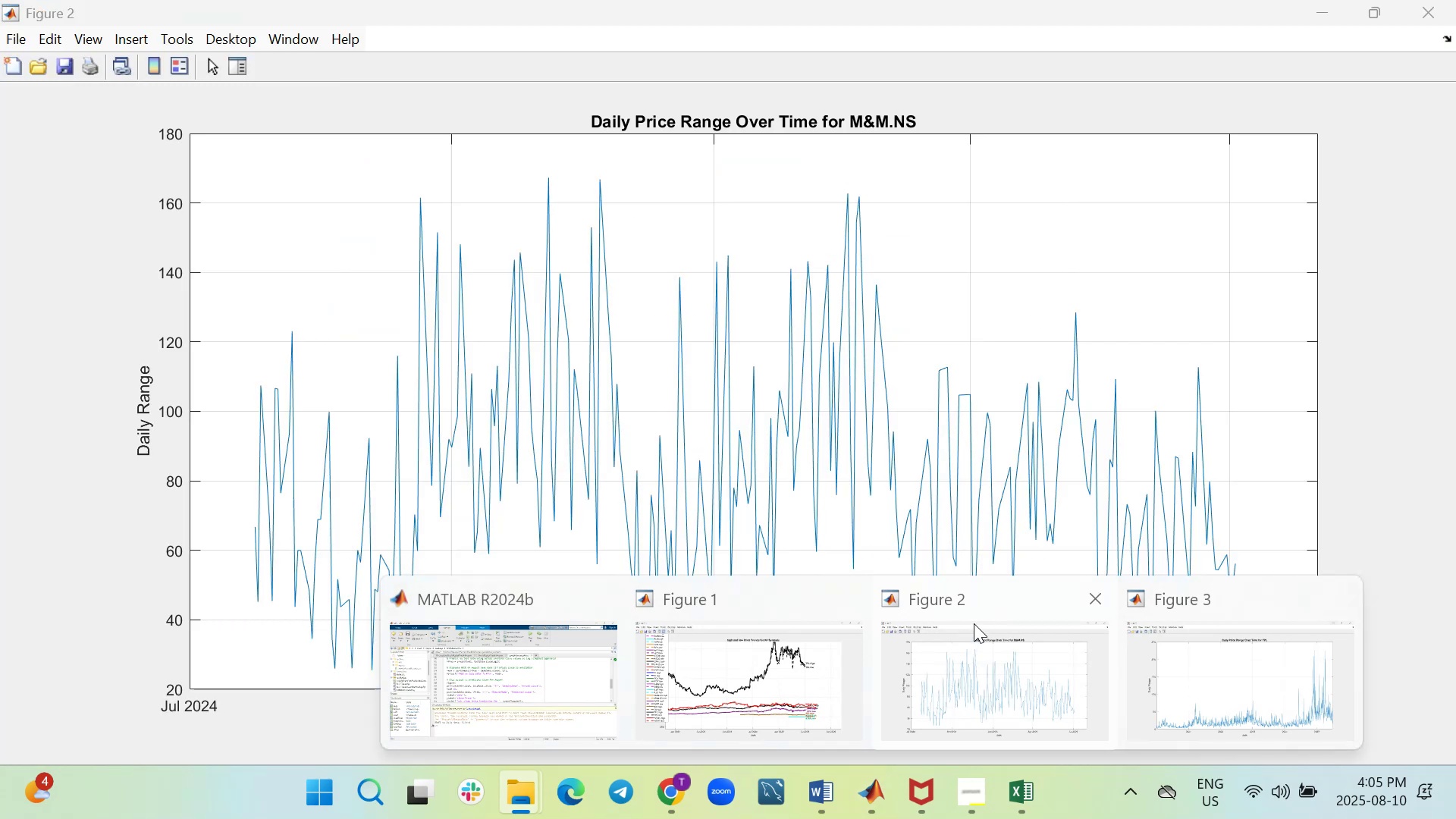 
double_click([342, 325])
 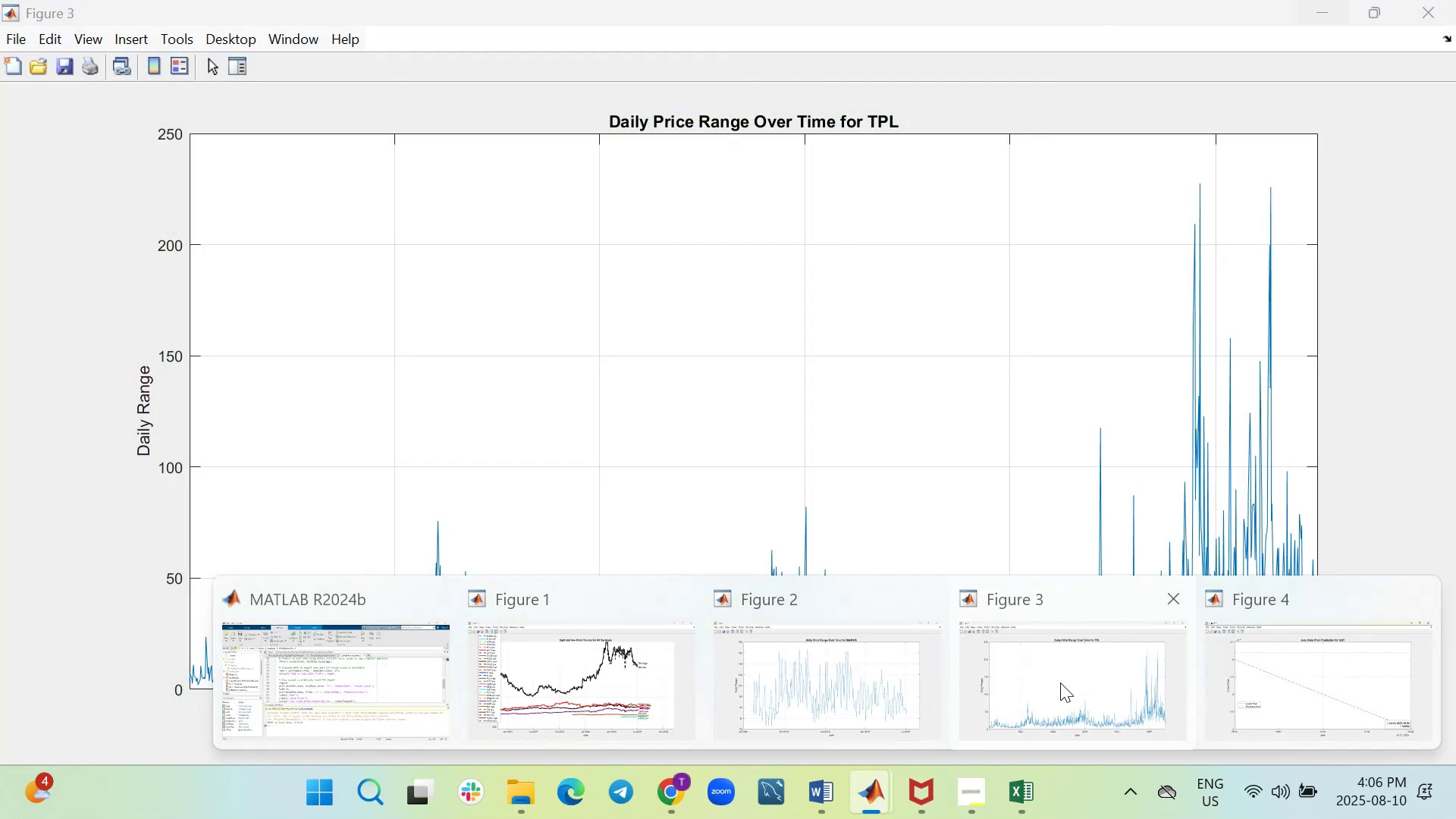 
wait(75.48)
 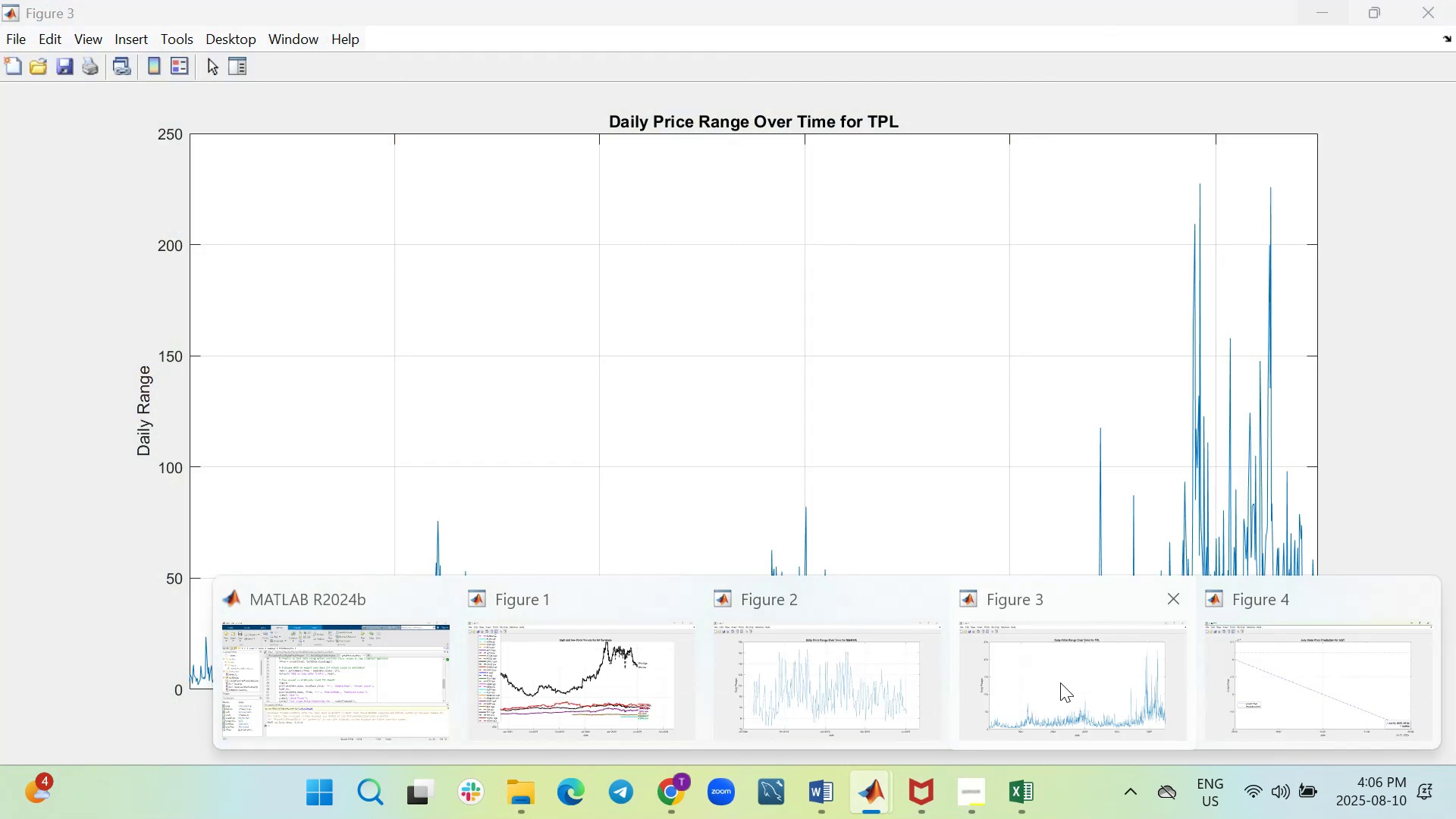 
left_click_drag(start_coordinate=[1059, 667], to_coordinate=[1062, 669])
 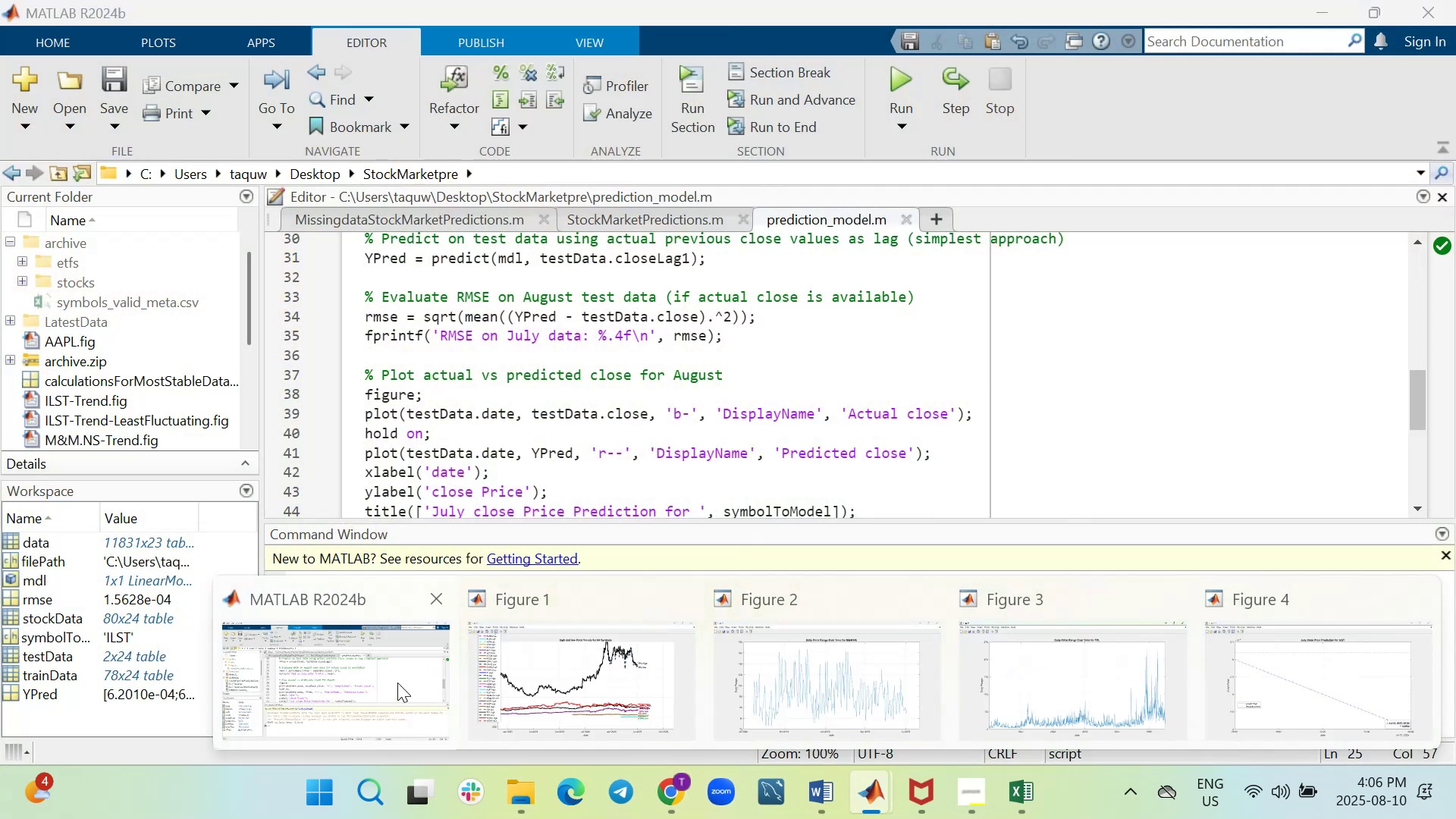 
wait(6.33)
 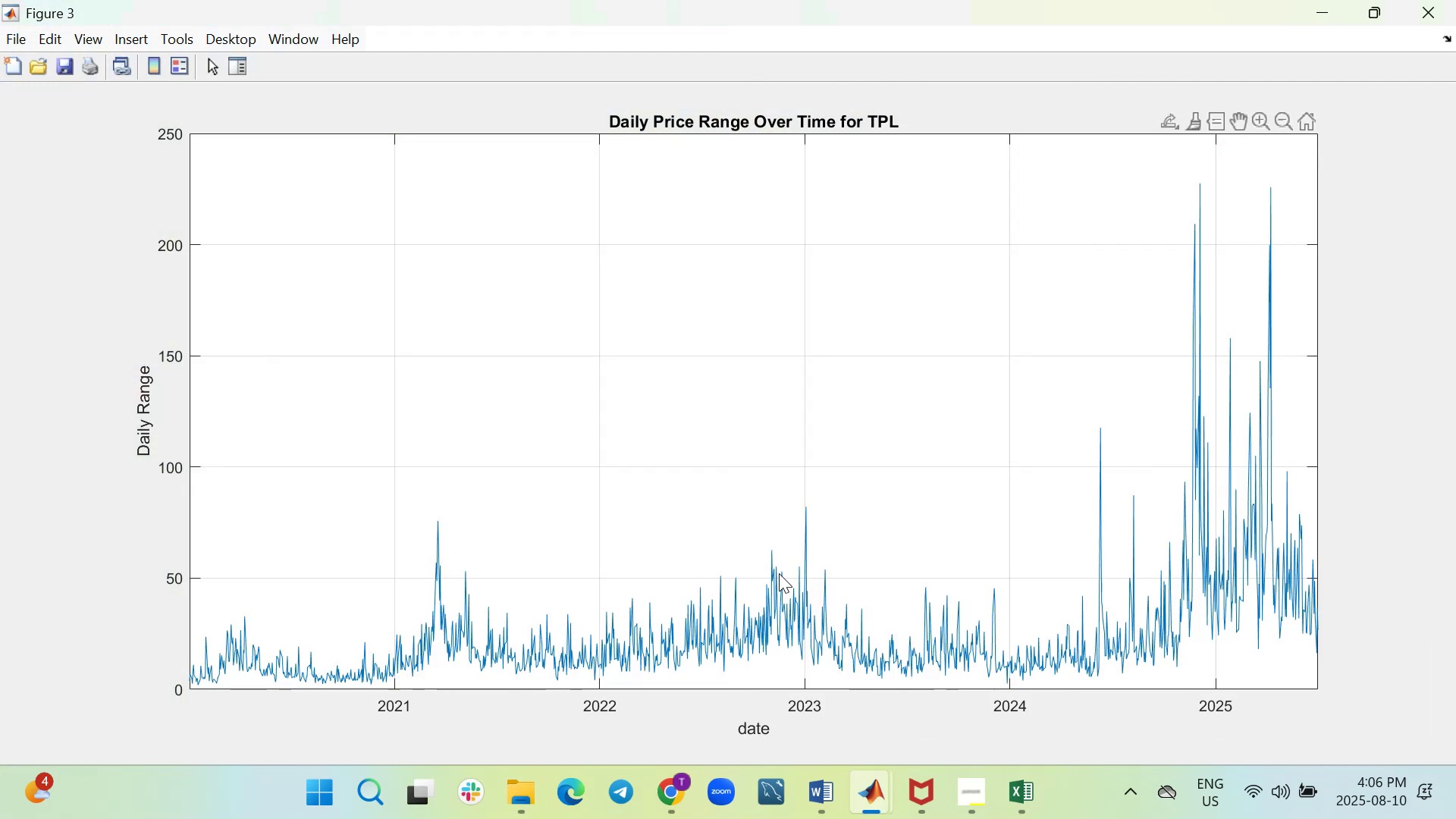 
scroll: coordinate [610, 301], scroll_direction: up, amount: 4.0
 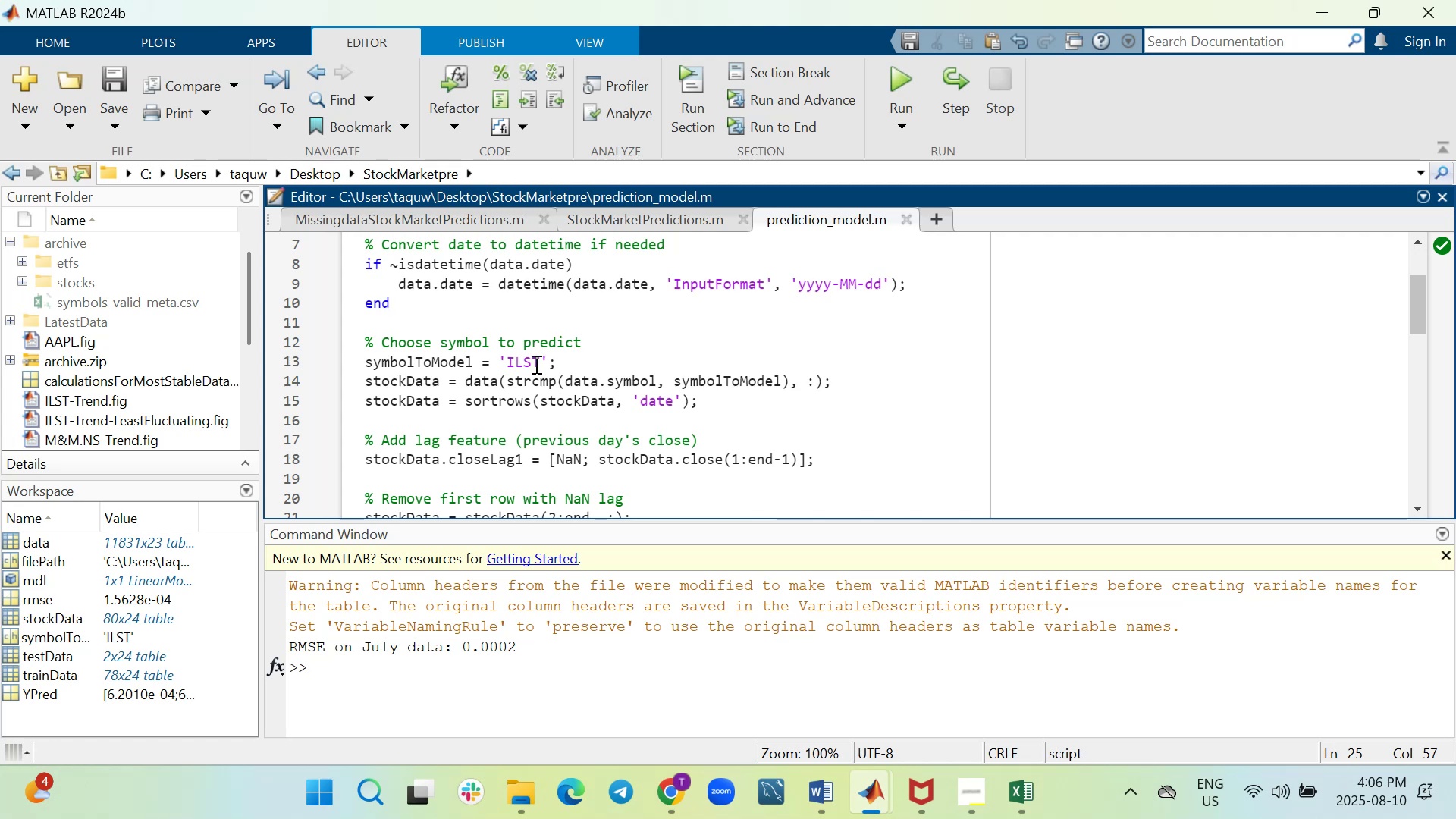 
left_click([540, 363])
 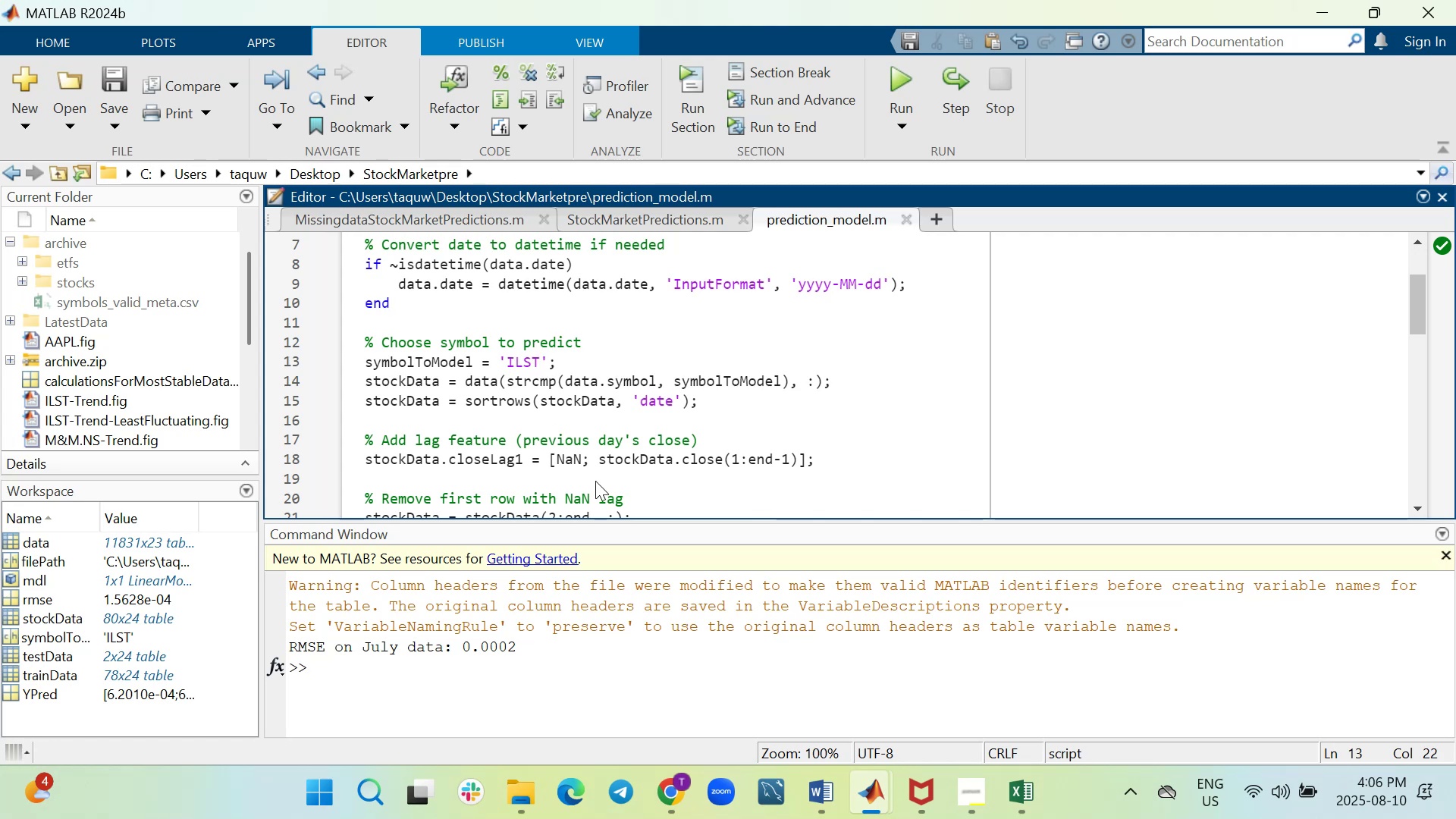 
key(Backspace)
key(Backspace)
key(Backspace)
key(Backspace)
type(TPL)
 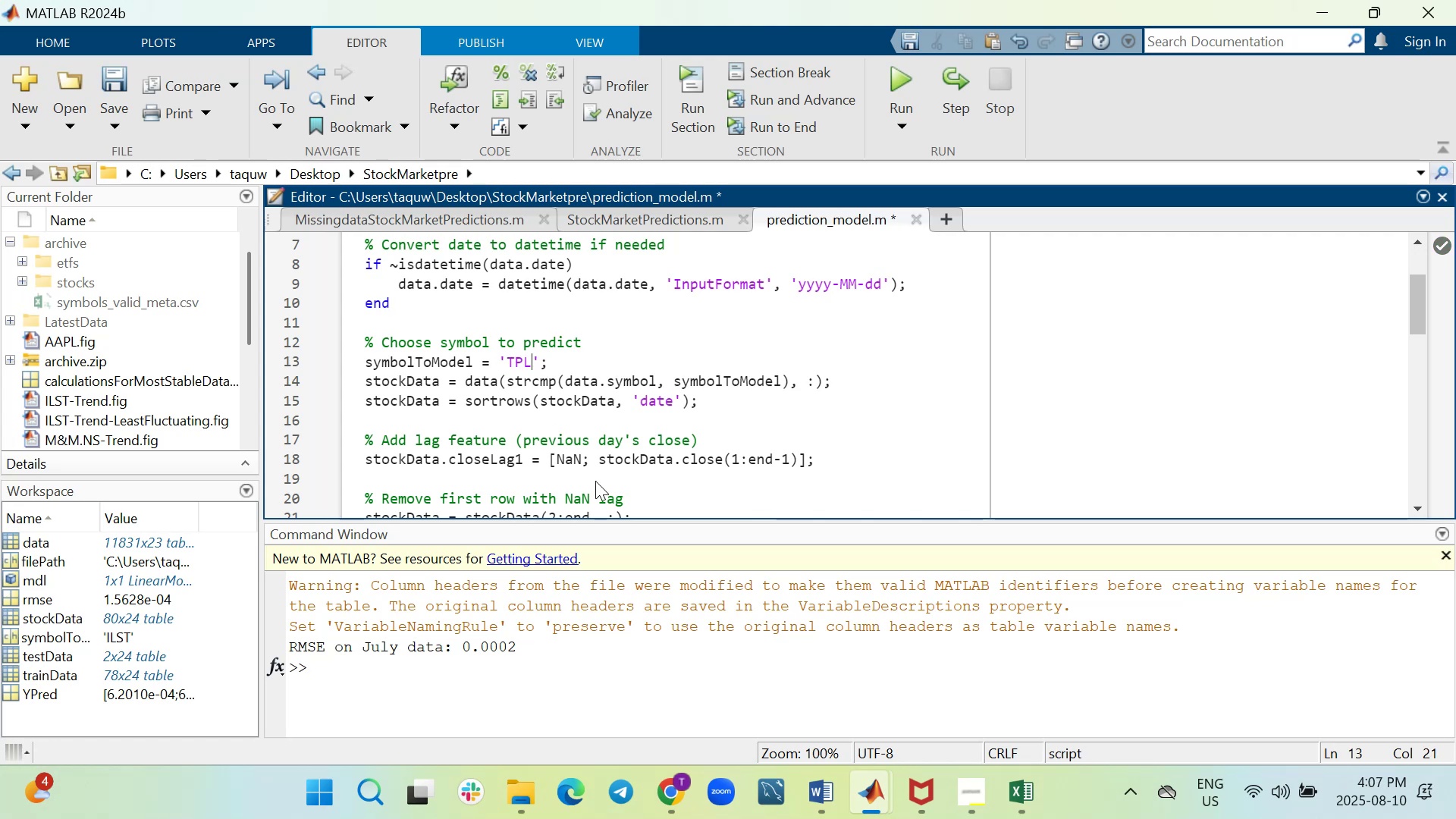 
mouse_move([836, 387])
 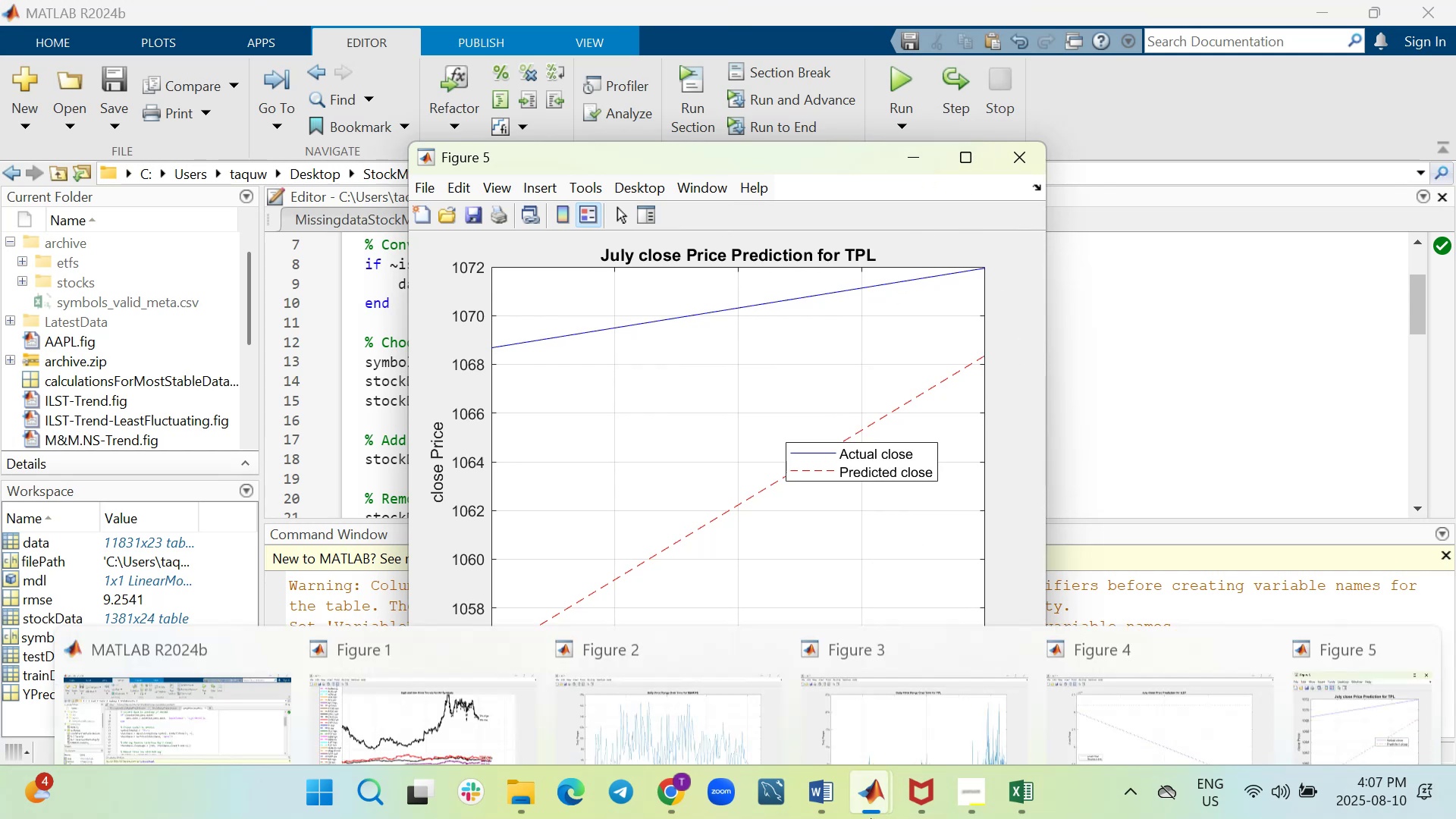 
wait(8.72)
 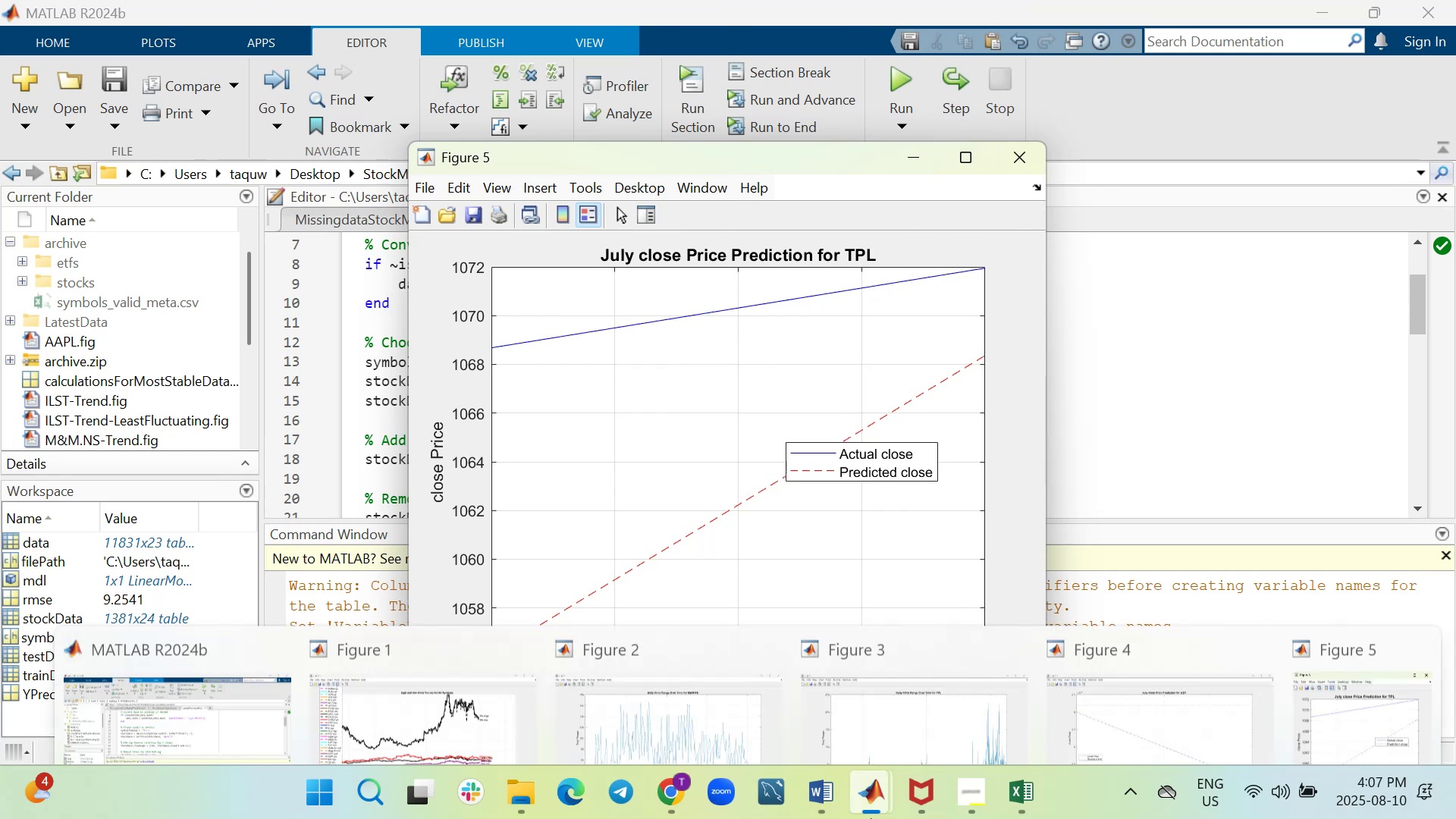 
left_click([1031, 153])
 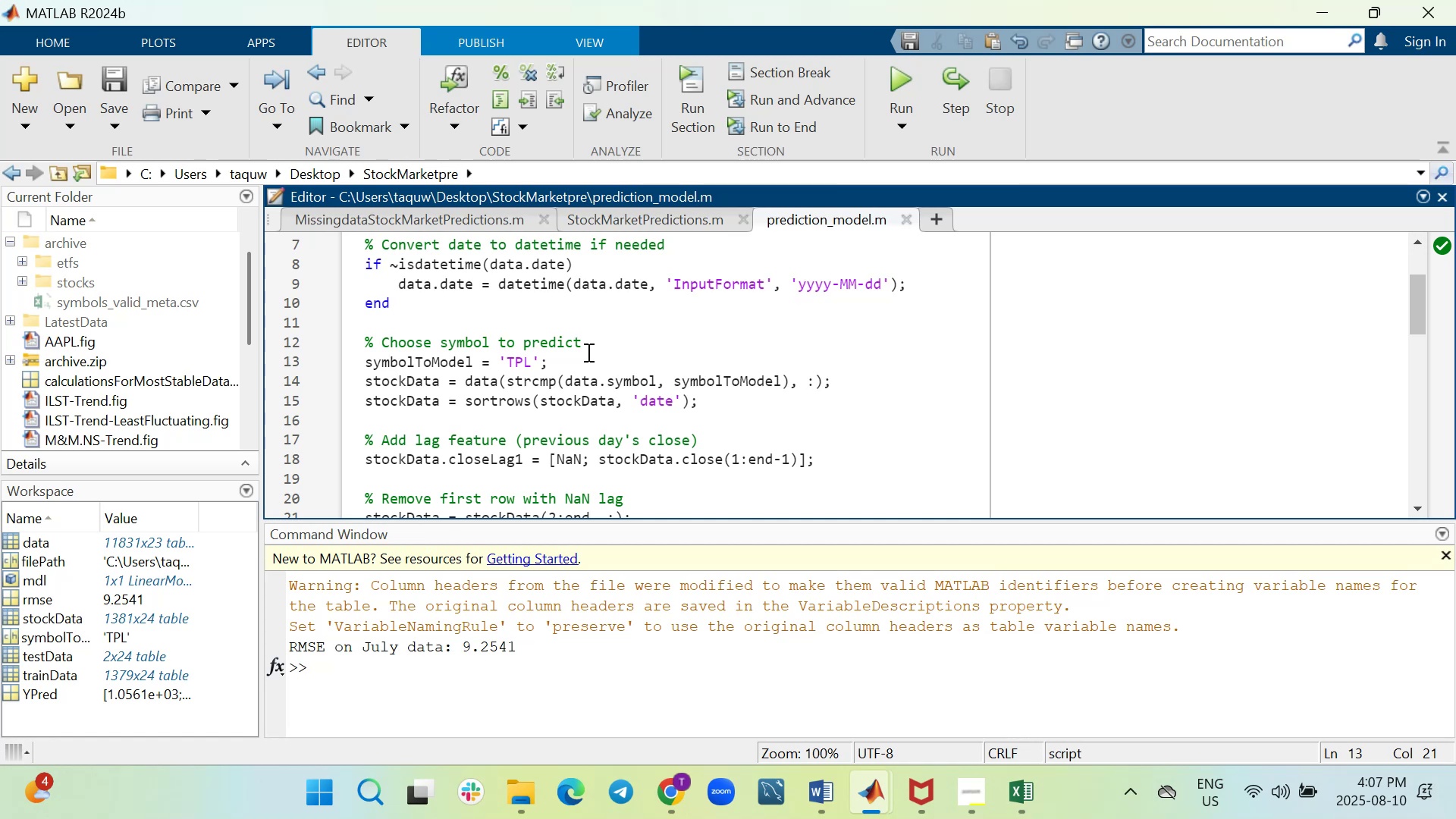 
key(Backspace)
key(Backspace)
key(Backspace)
type(ILST)
 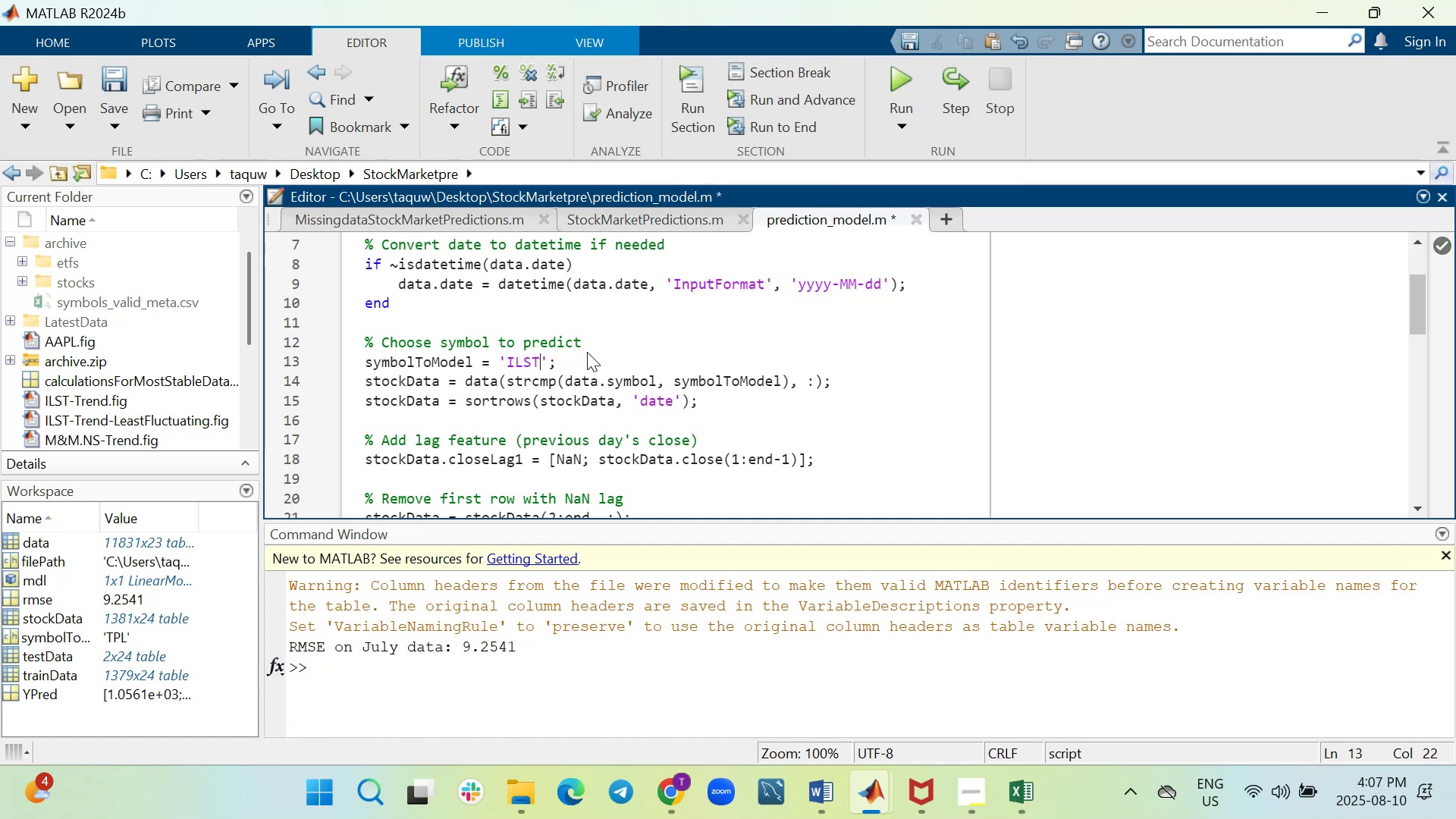 
left_click([899, 74])
 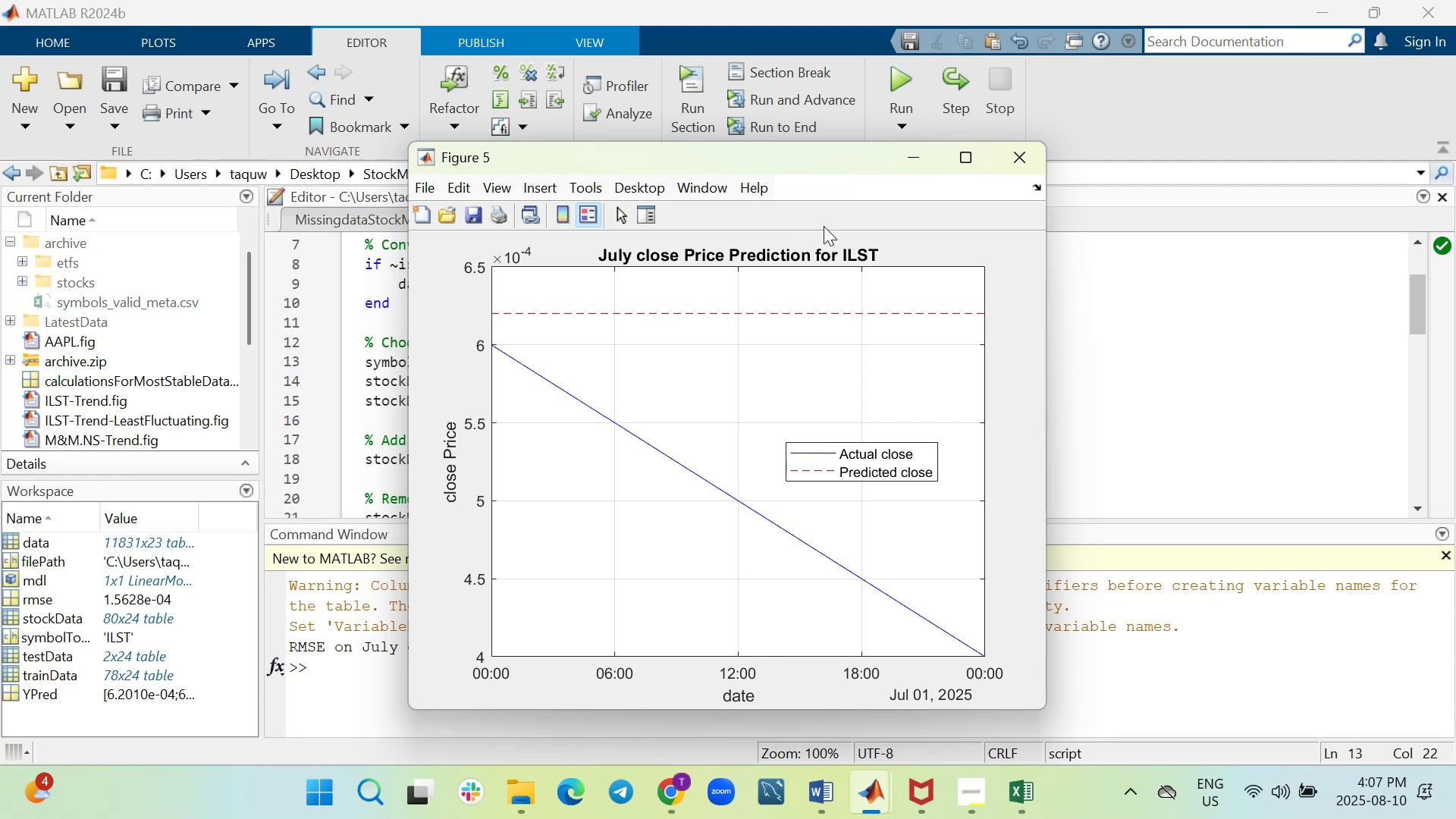 
wait(11.68)
 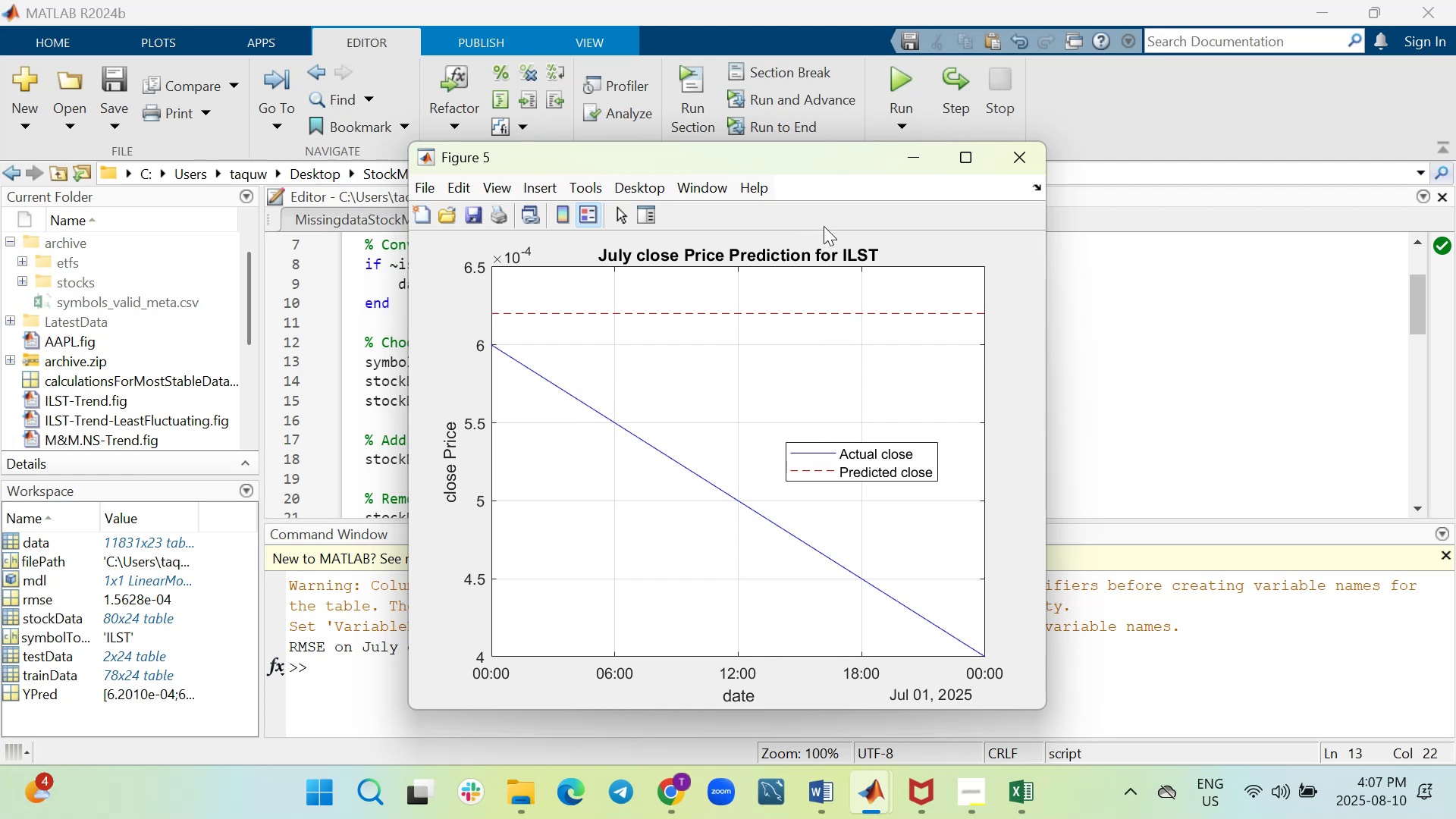 
left_click([1343, 672])
 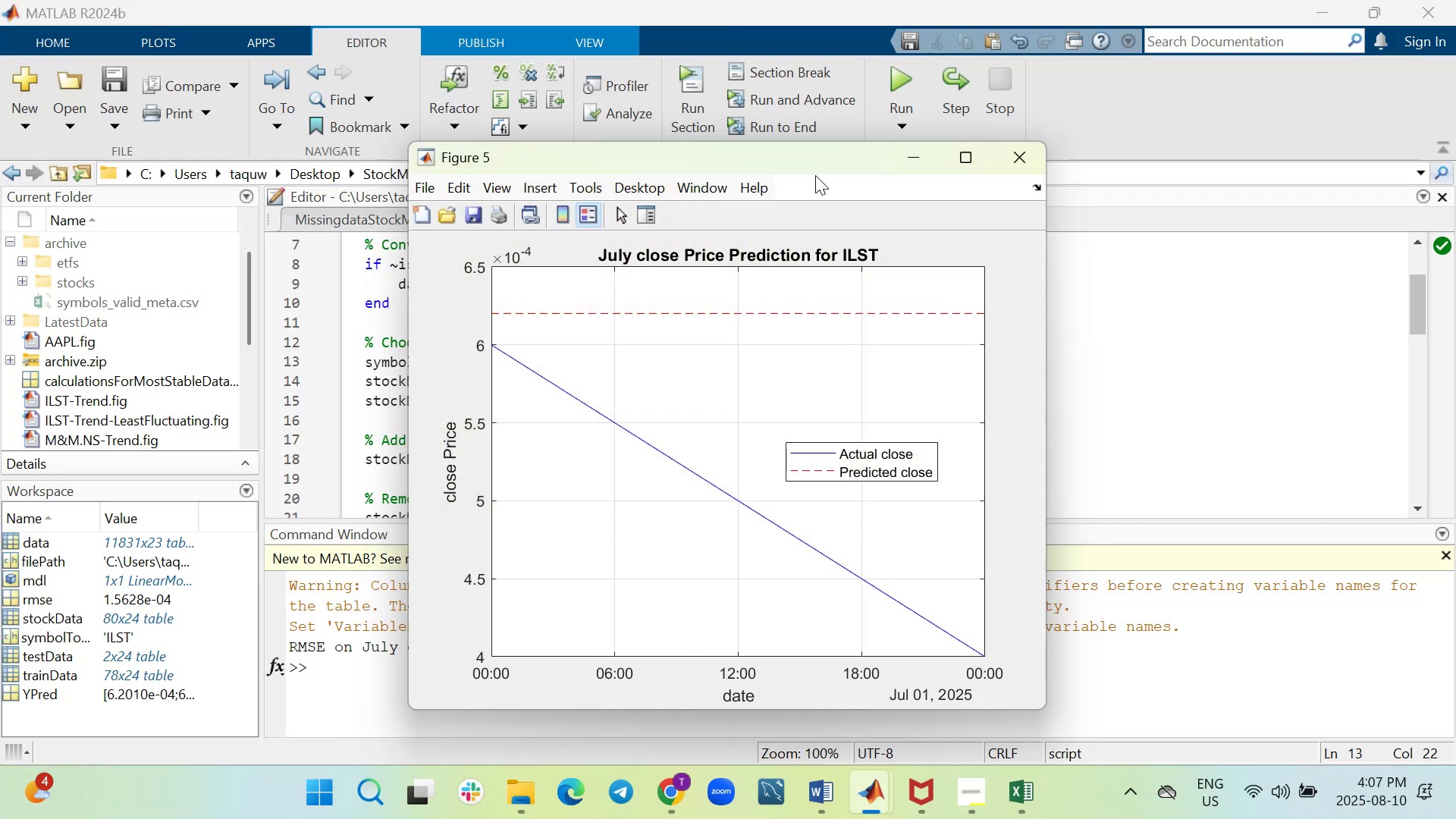 
left_click_drag(start_coordinate=[817, 170], to_coordinate=[507, 184])
 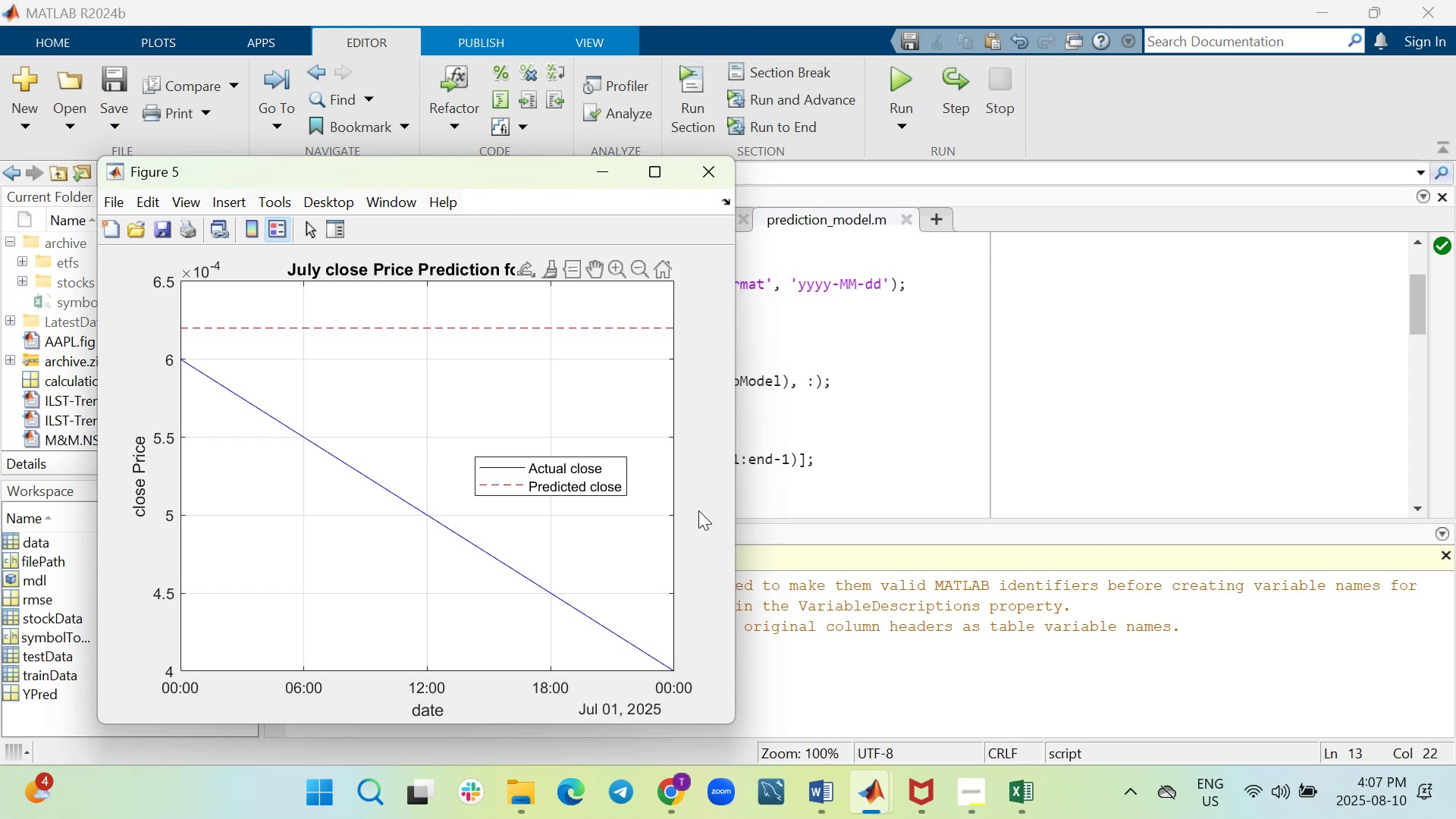 
mouse_move([898, 795])
 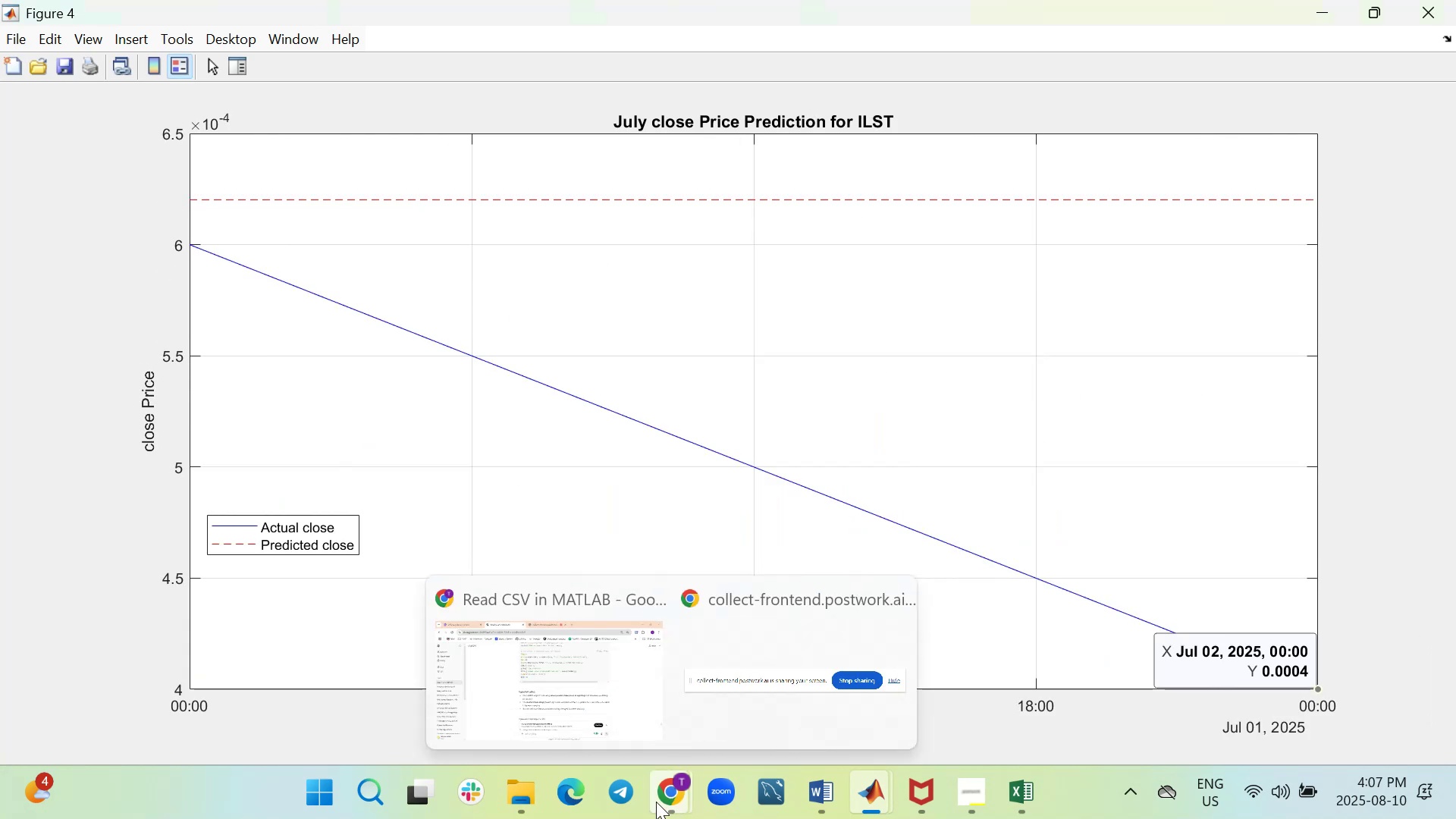 
wait(14.86)
 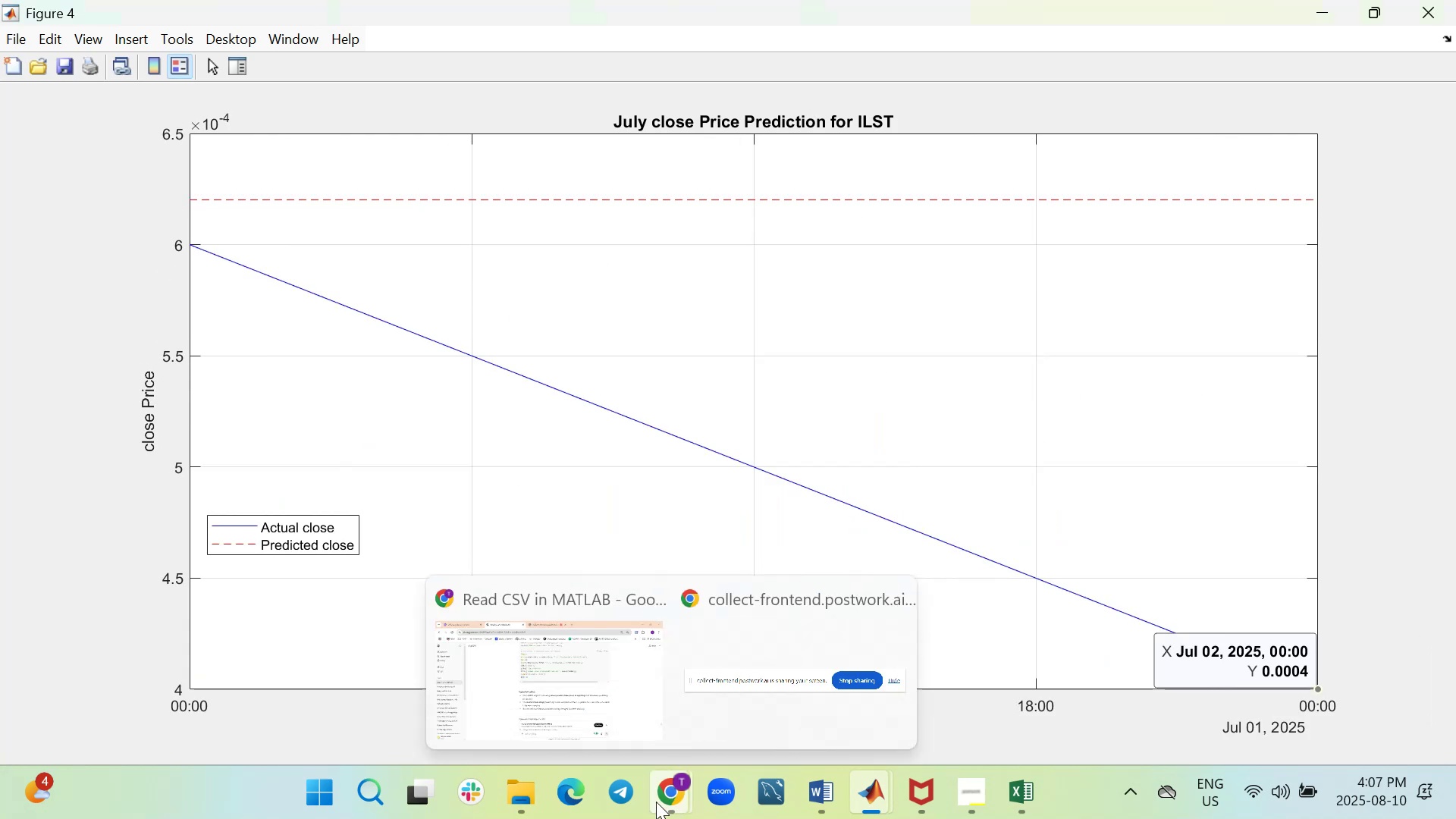 
key(Backspace)
key(Backspace)
key(Backspace)
key(Backspace)
type(M&M.NS)
 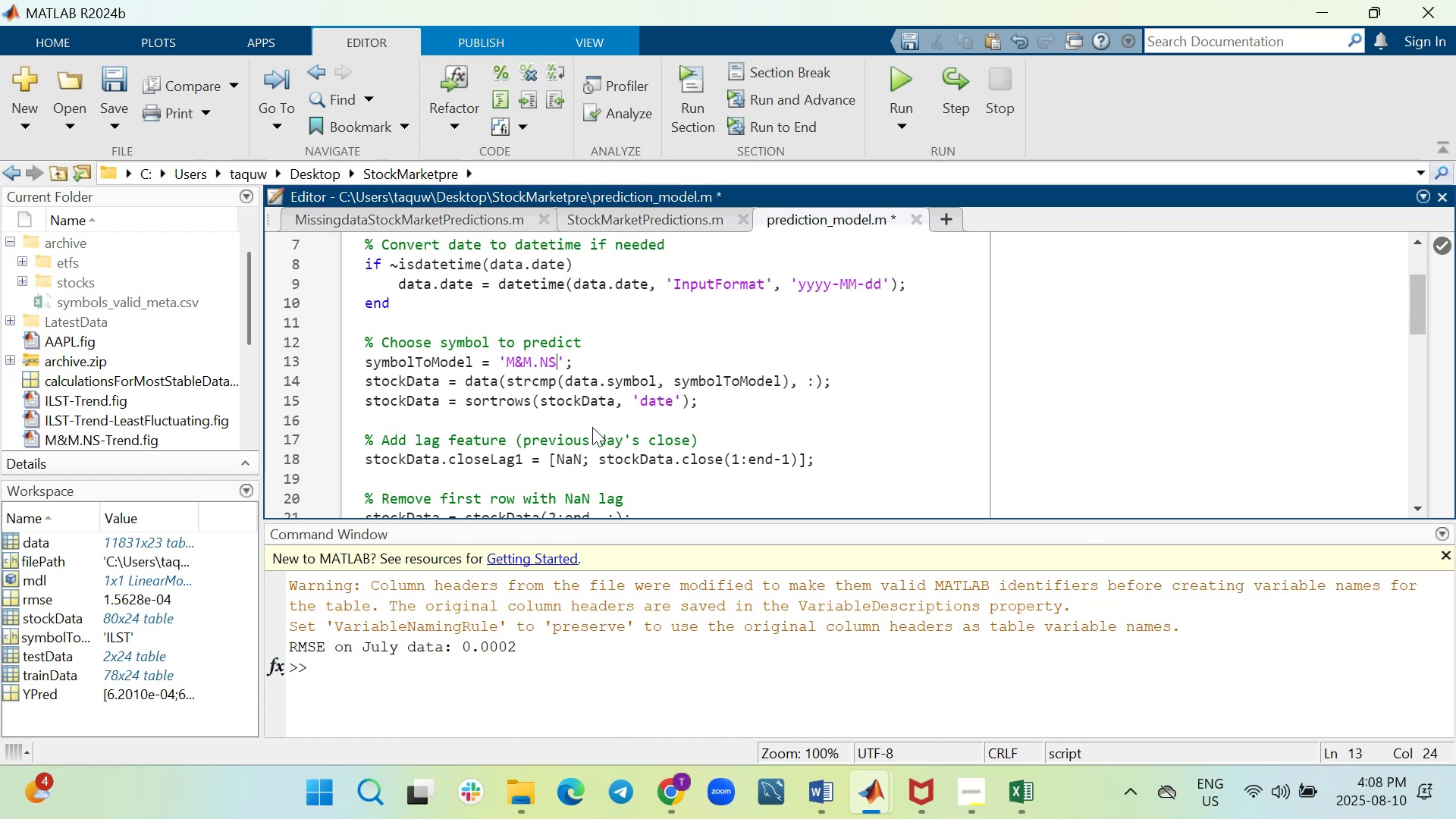 
wait(7.2)
 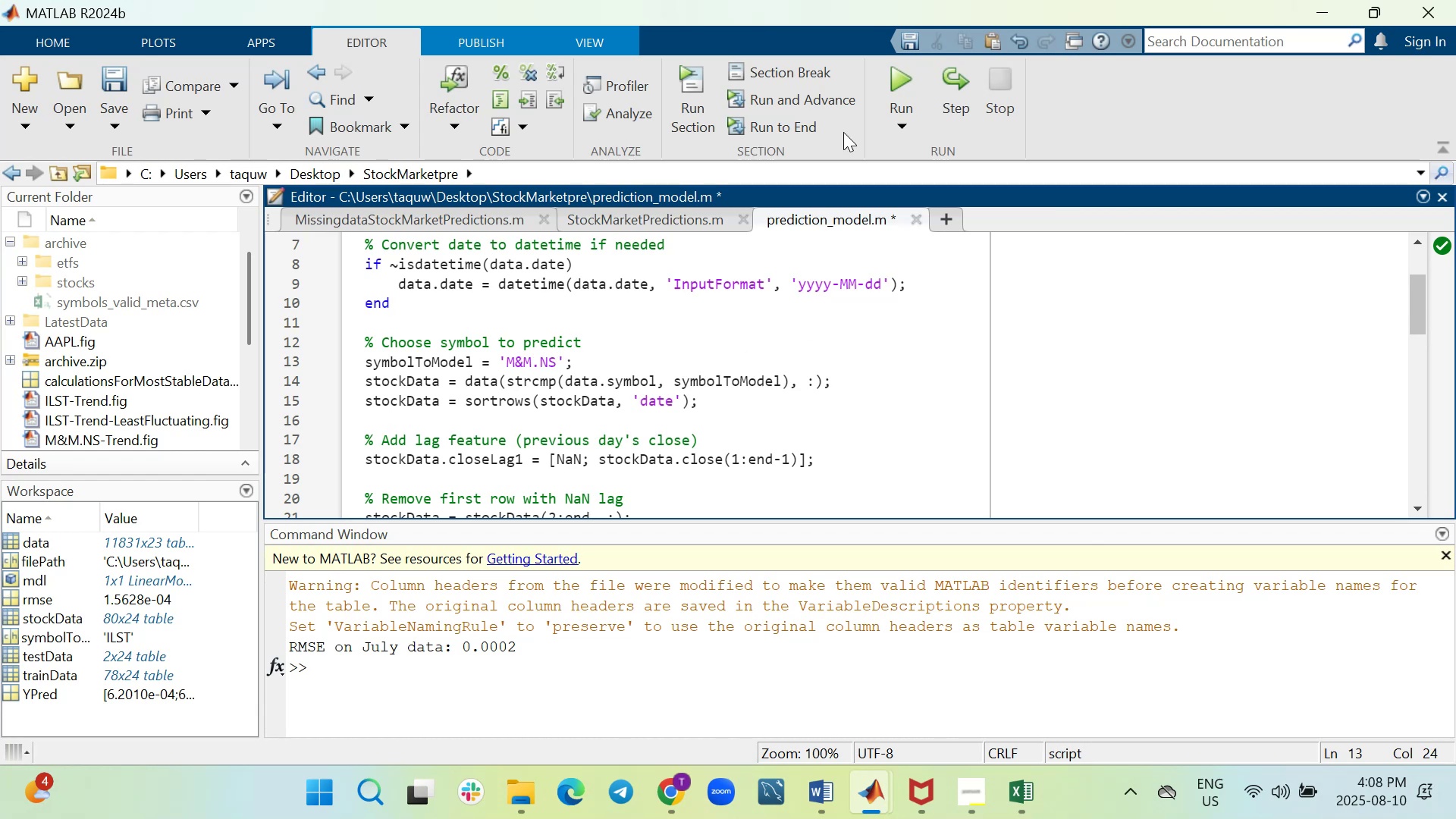 
mouse_move([951, 348])
 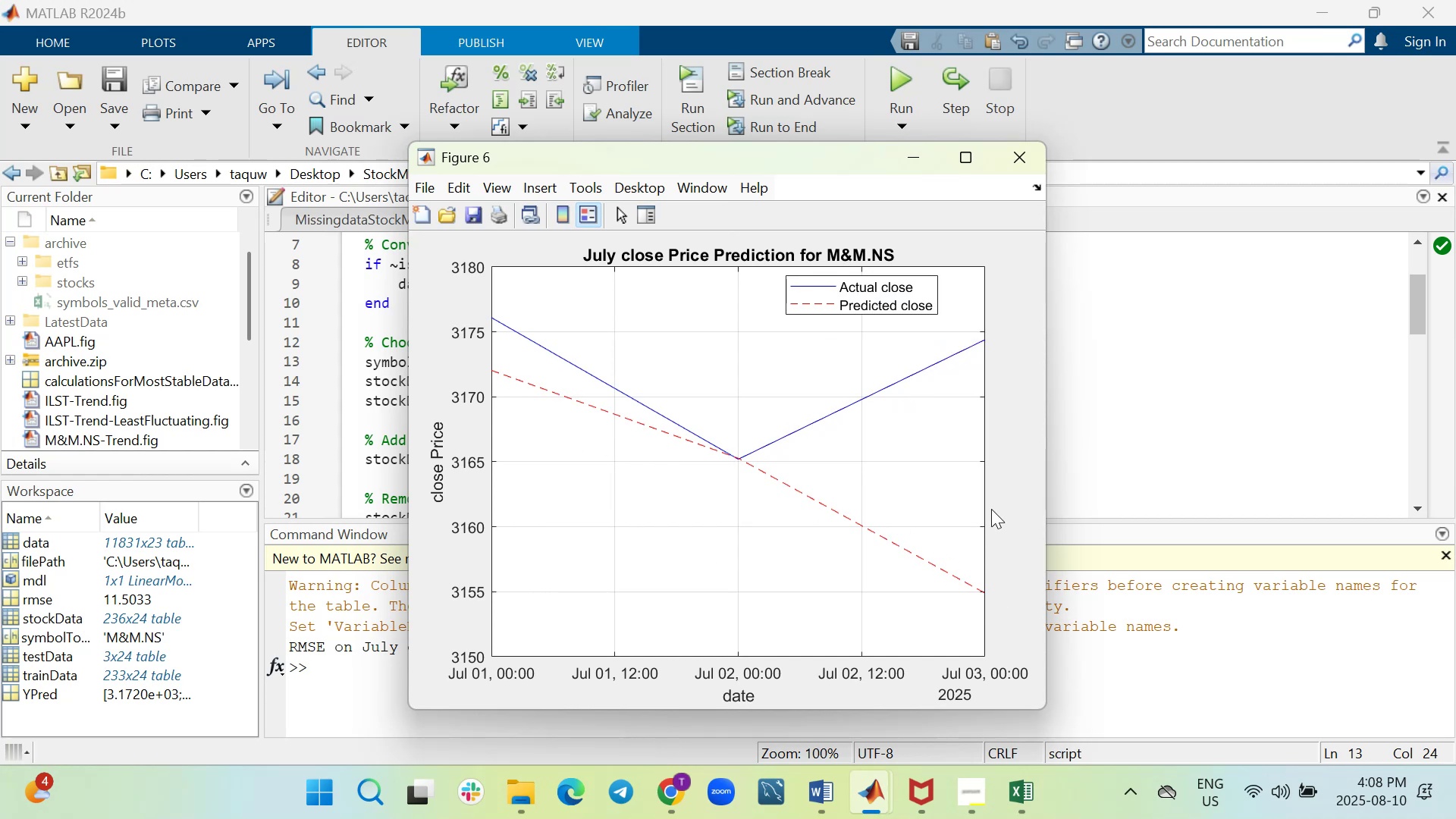 
wait(8.56)
 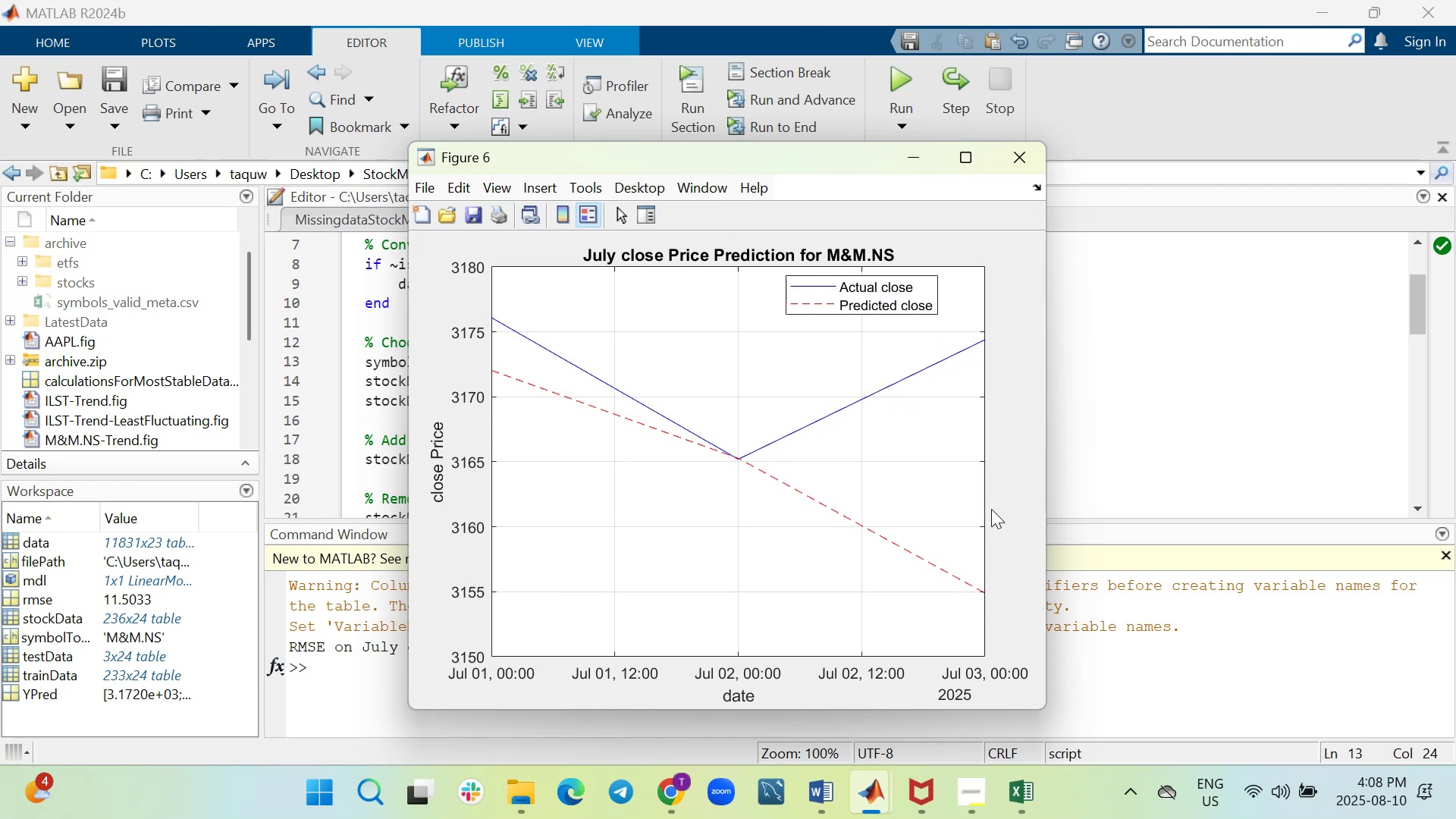 
mouse_move([865, 604])
 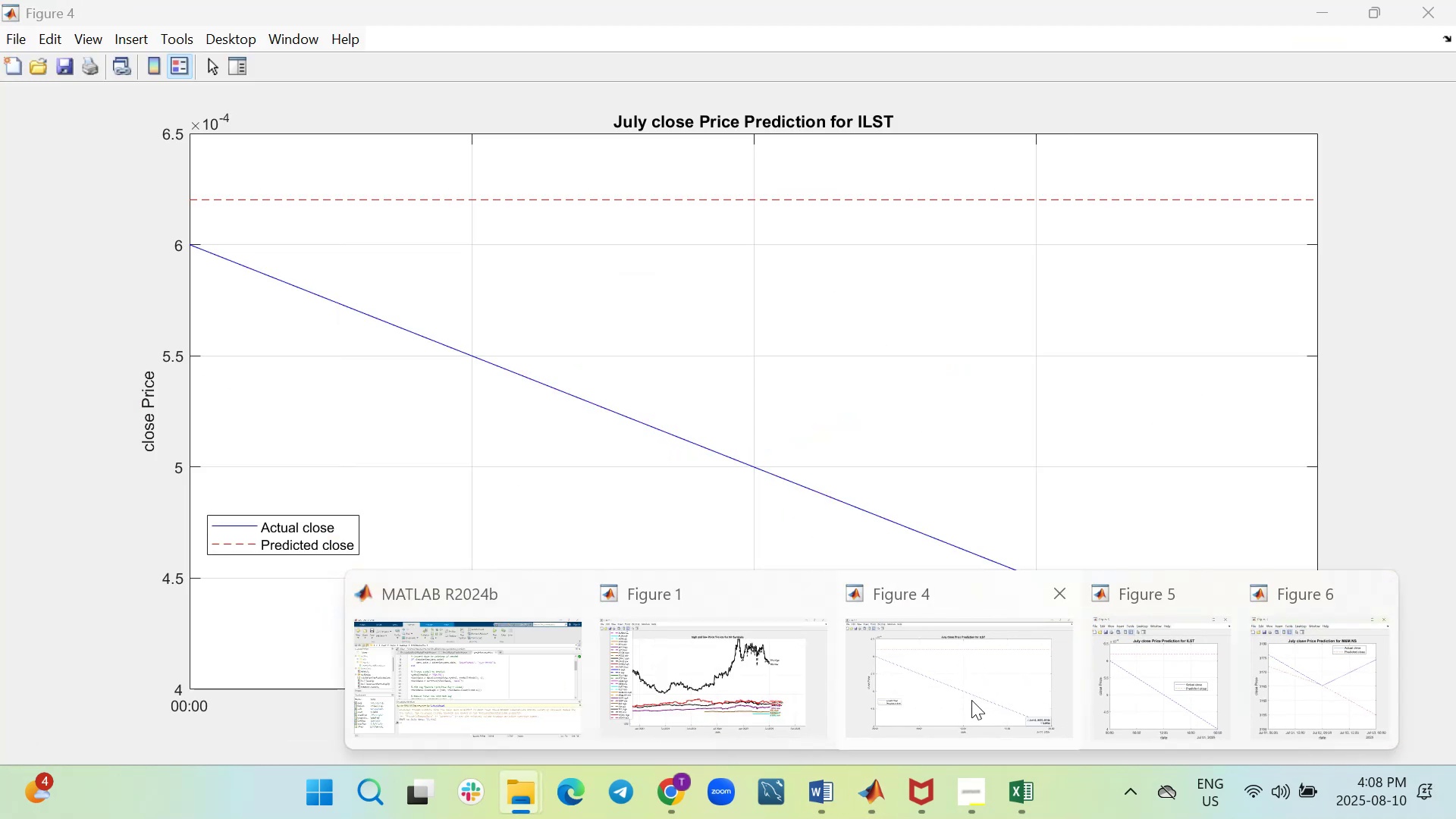 
mouse_move([1045, 633])
 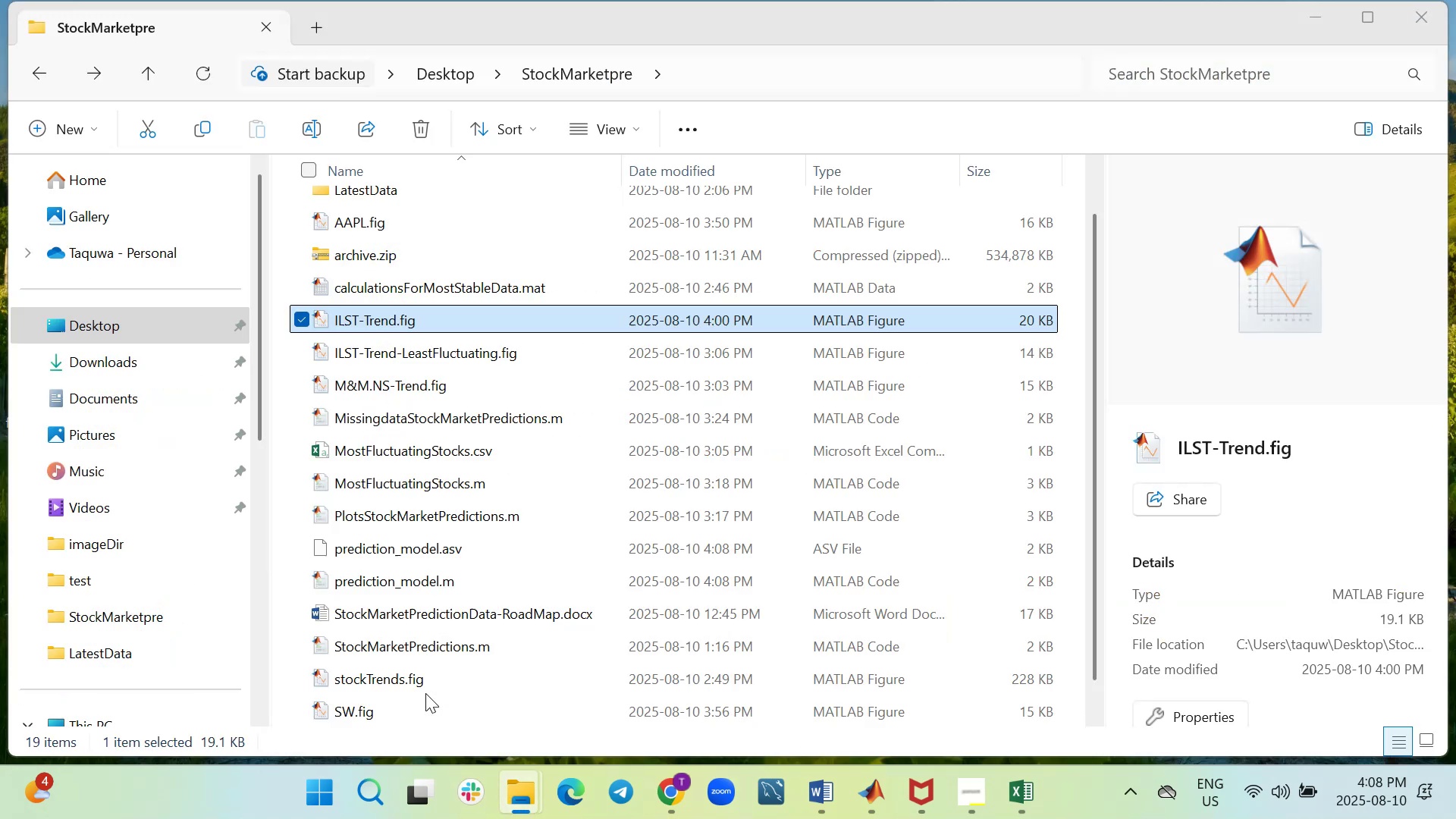 
scroll: coordinate [974, 127], scroll_direction: down, amount: 5.0
 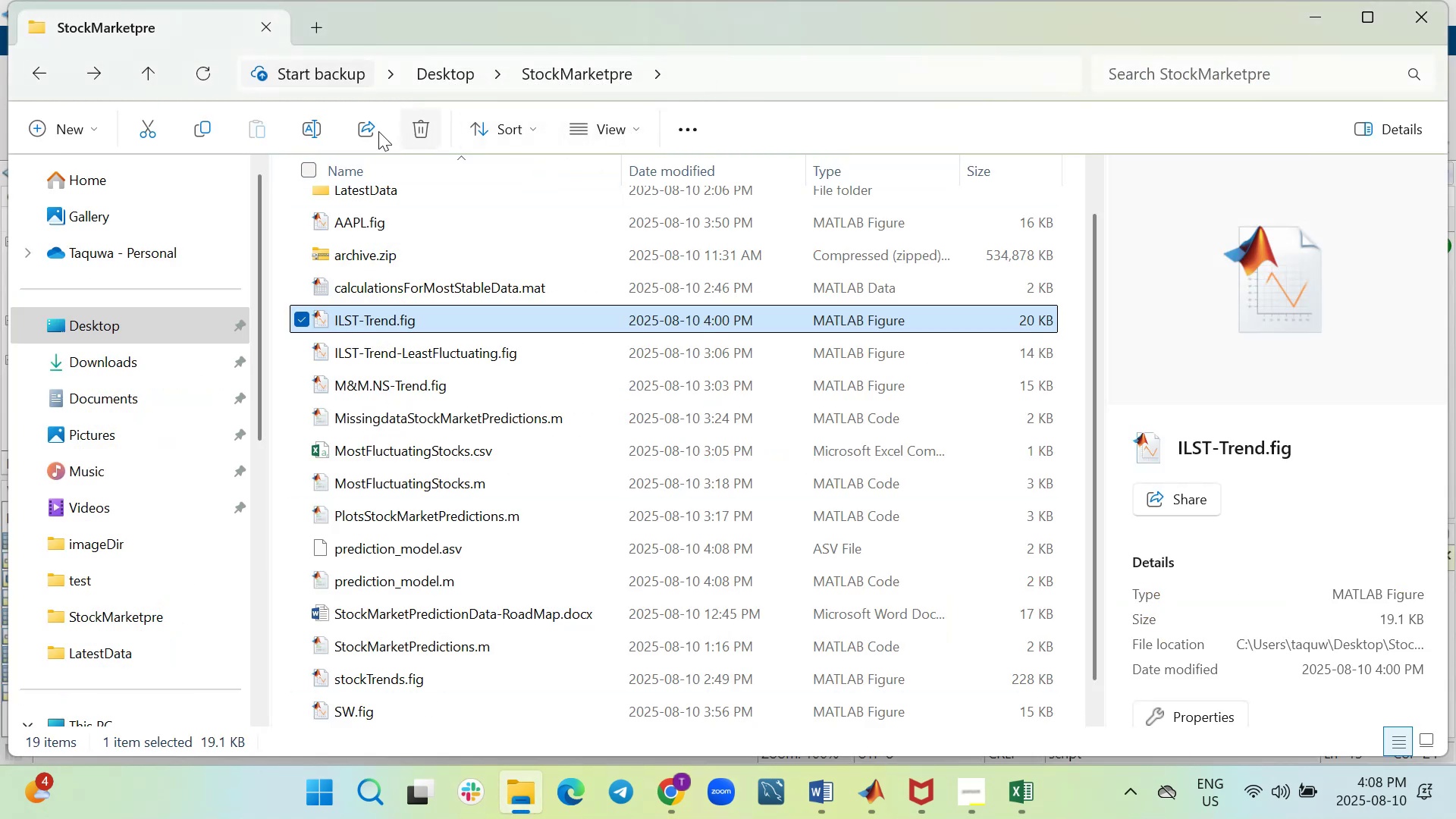 
mouse_move([313, 135])
 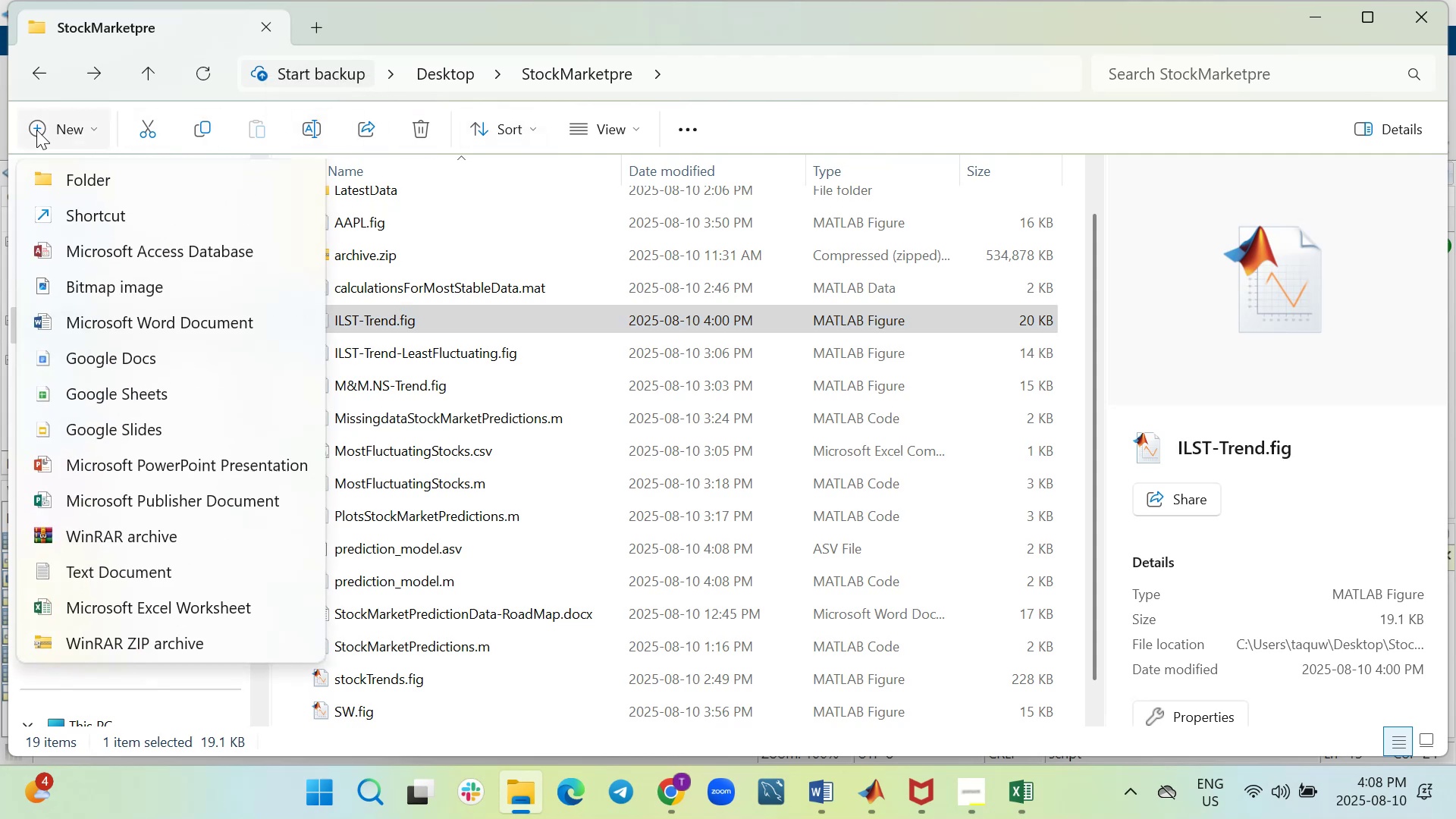 
wait(9.96)
 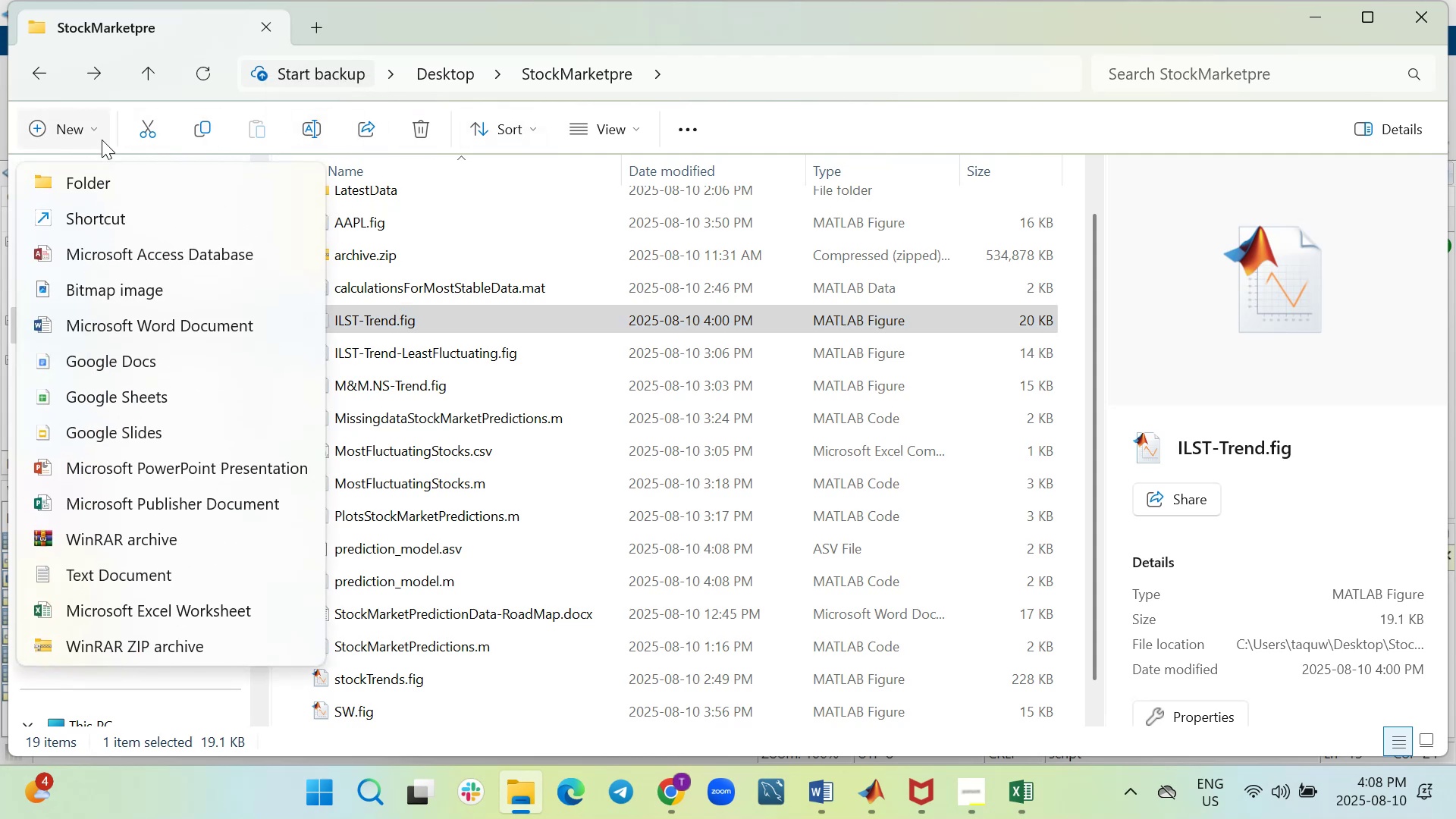 
type(Predictions)
 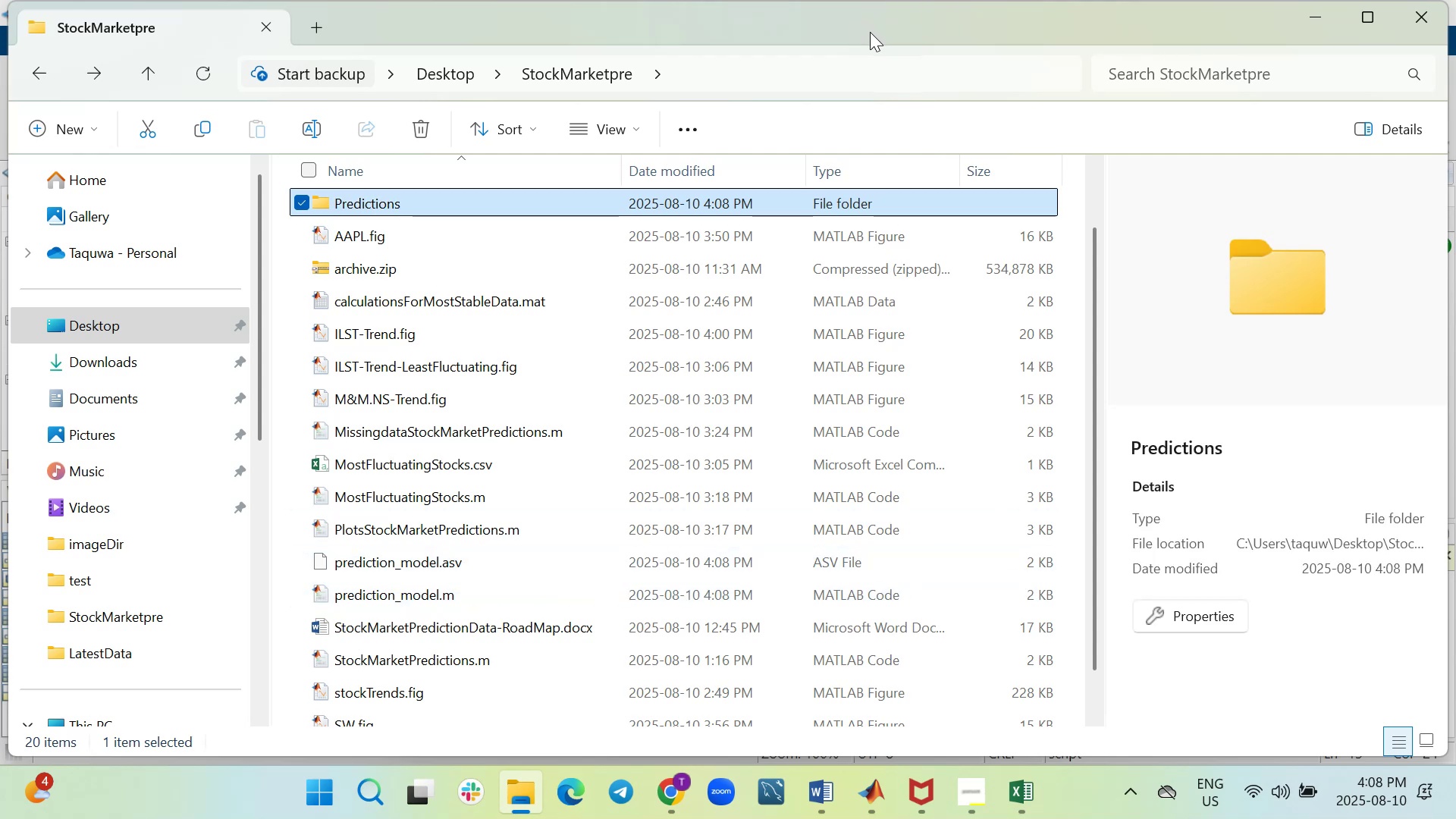 
wait(5.29)
 